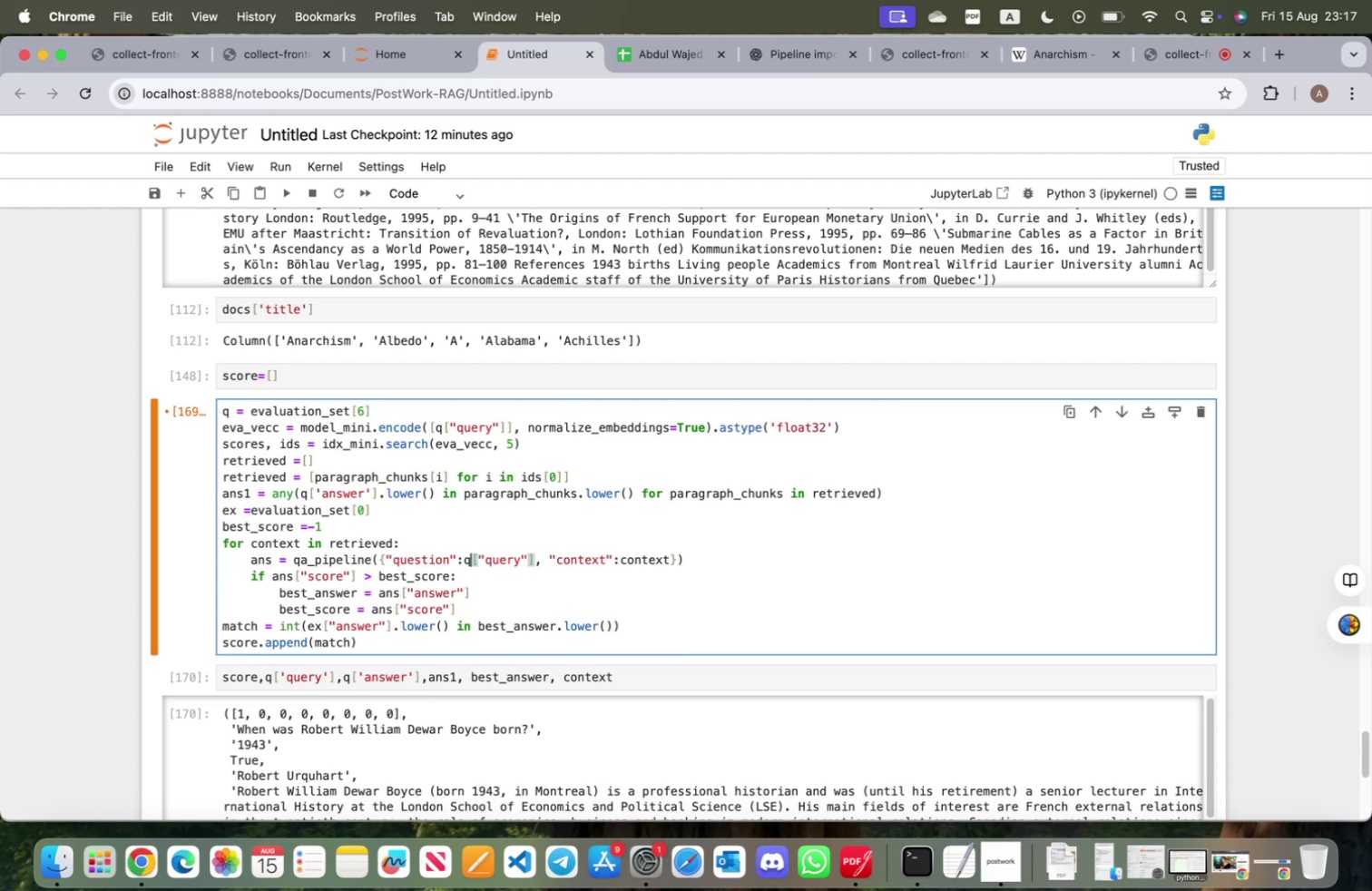 
key(Backspace)
 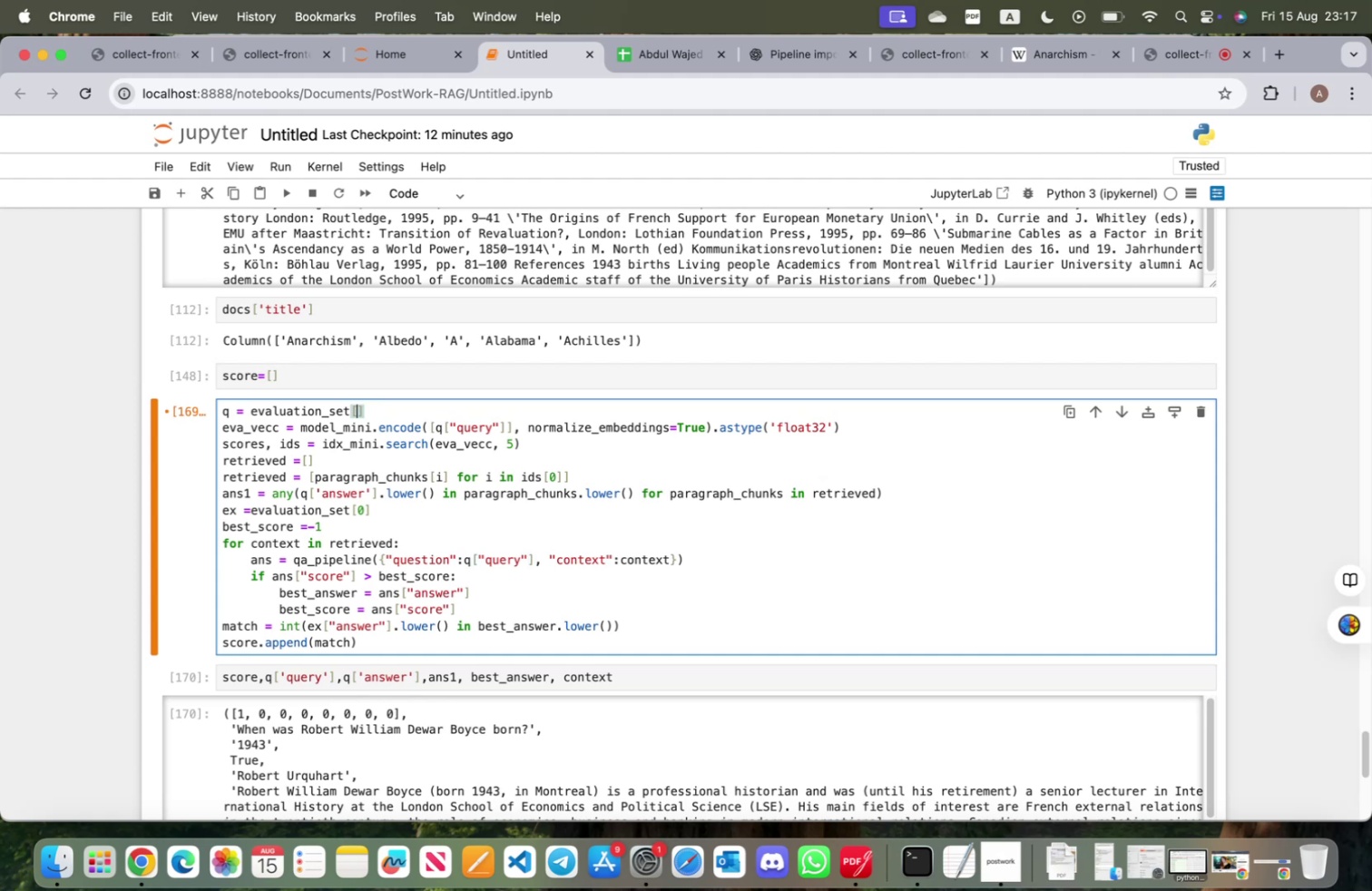 
key(0)
 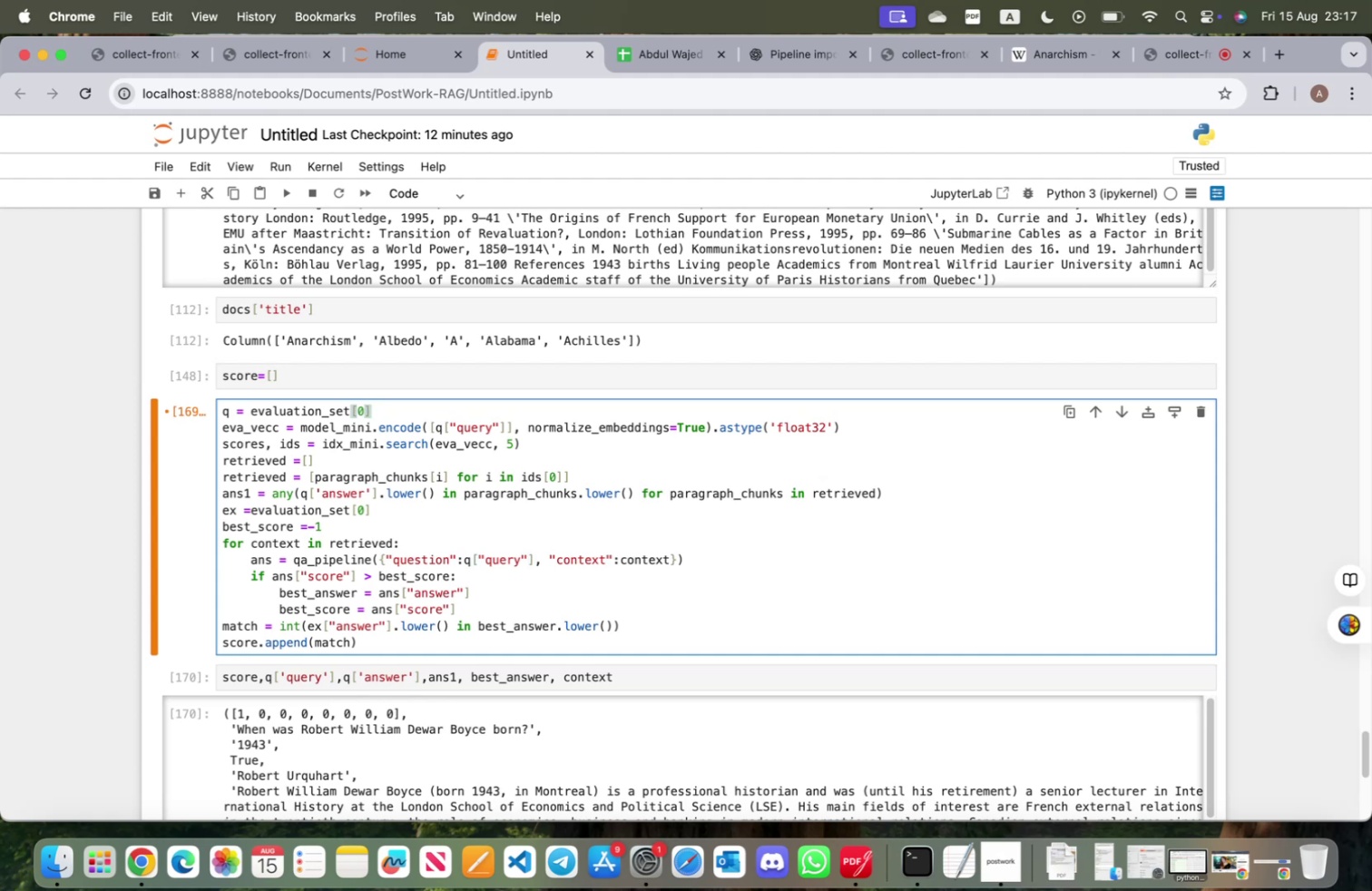 
key(Shift+ShiftRight)
 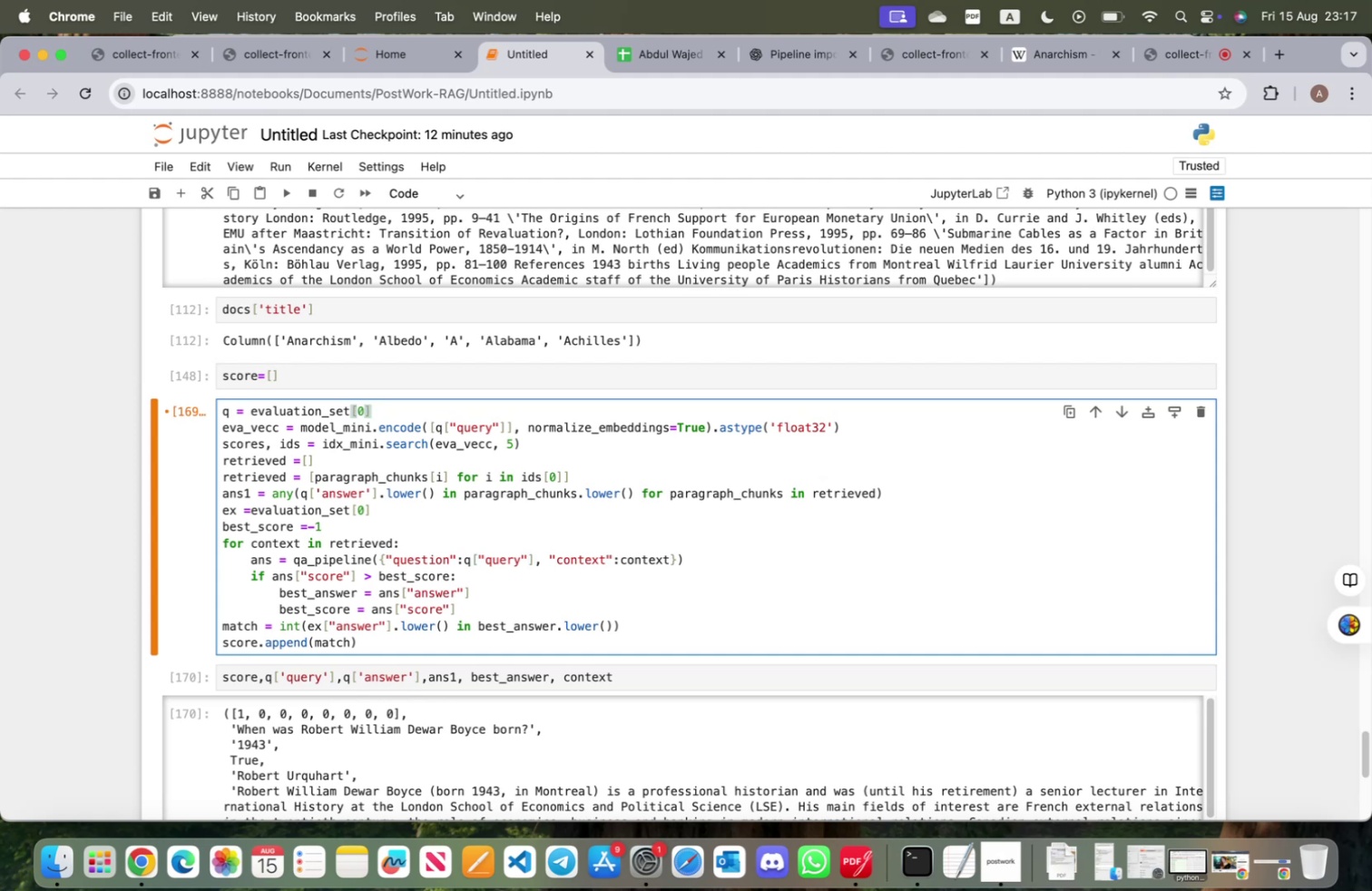 
key(Shift+Enter)
 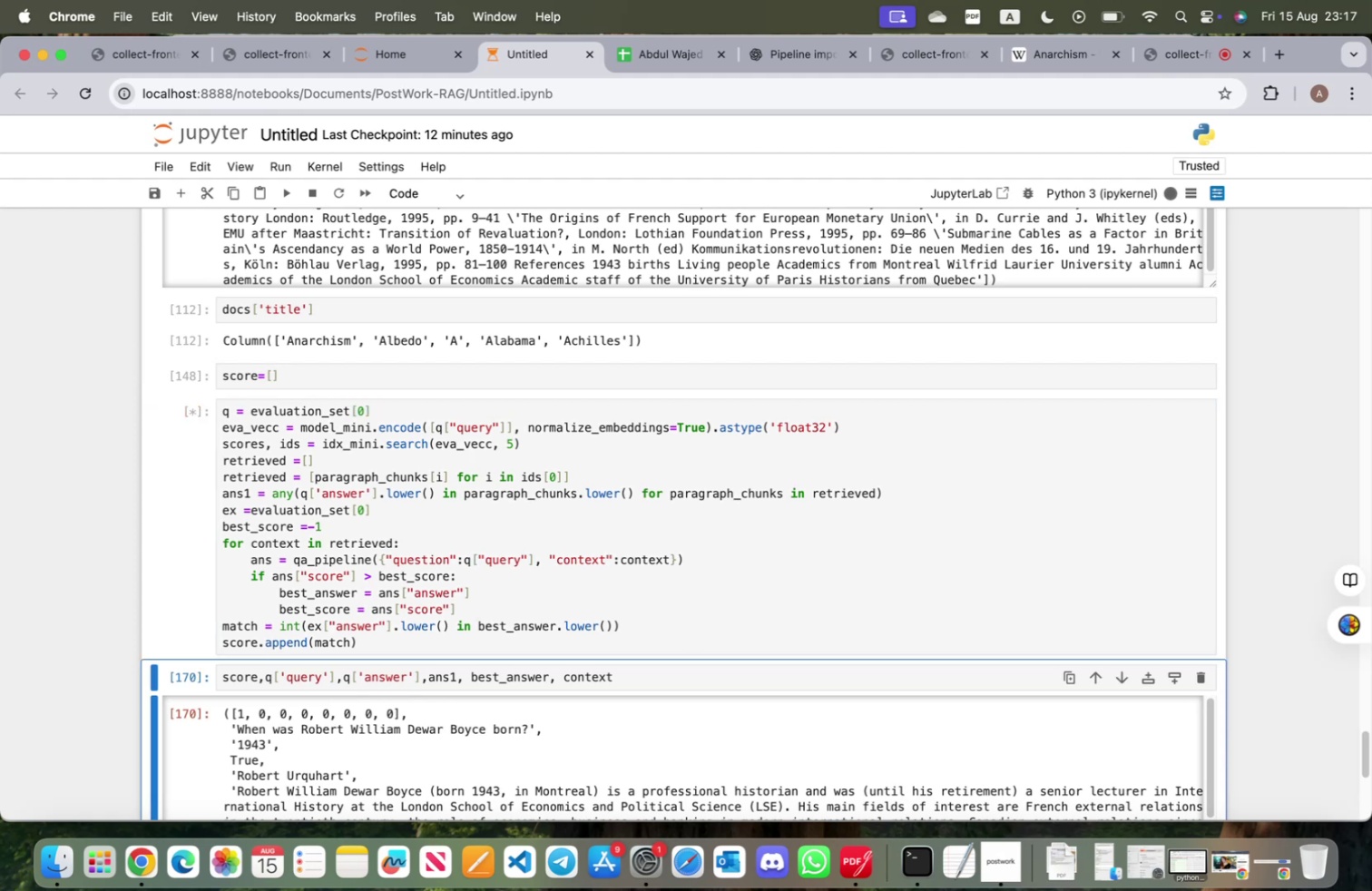 
key(Shift+ShiftRight)
 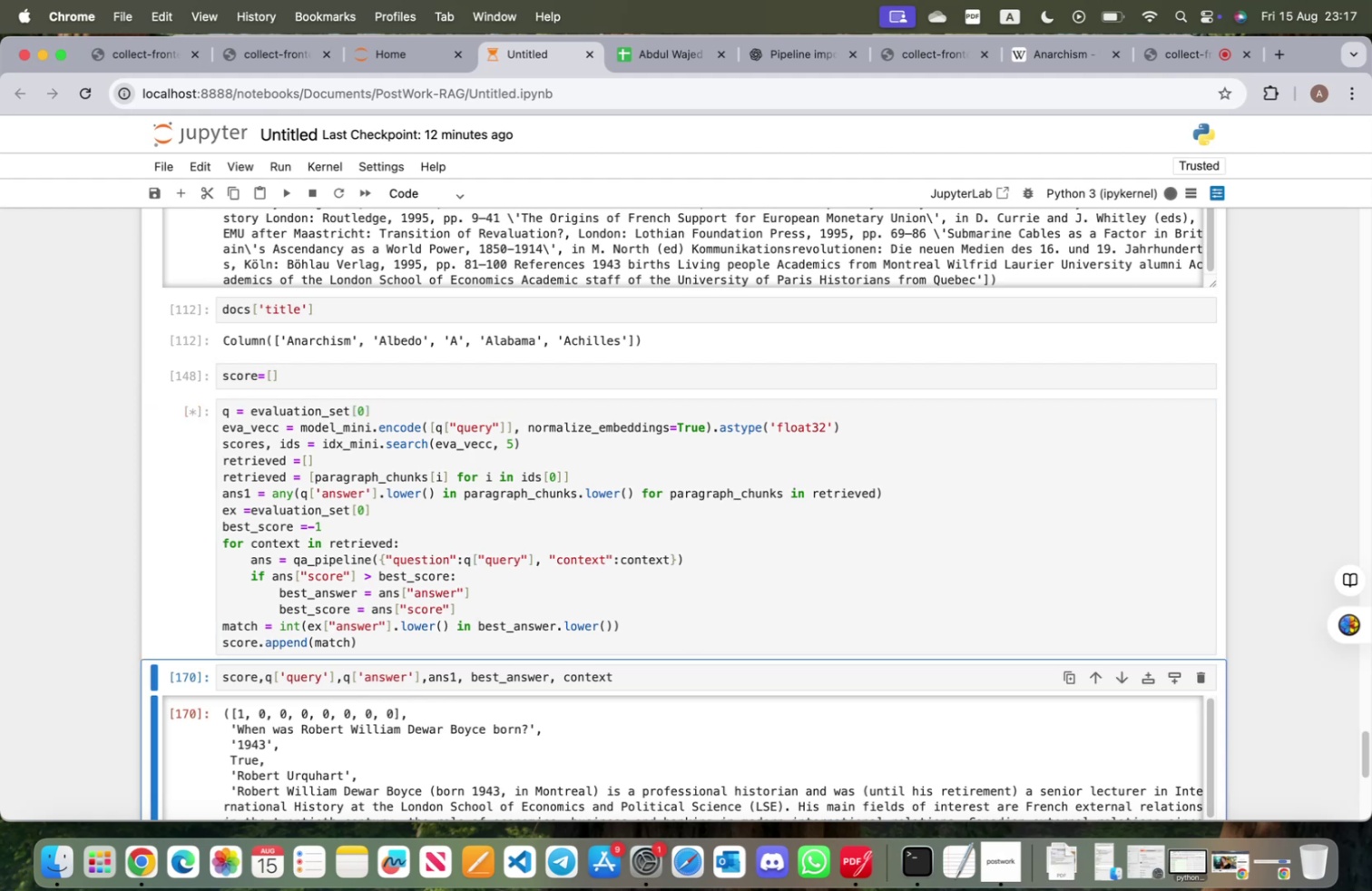 
key(Shift+Enter)
 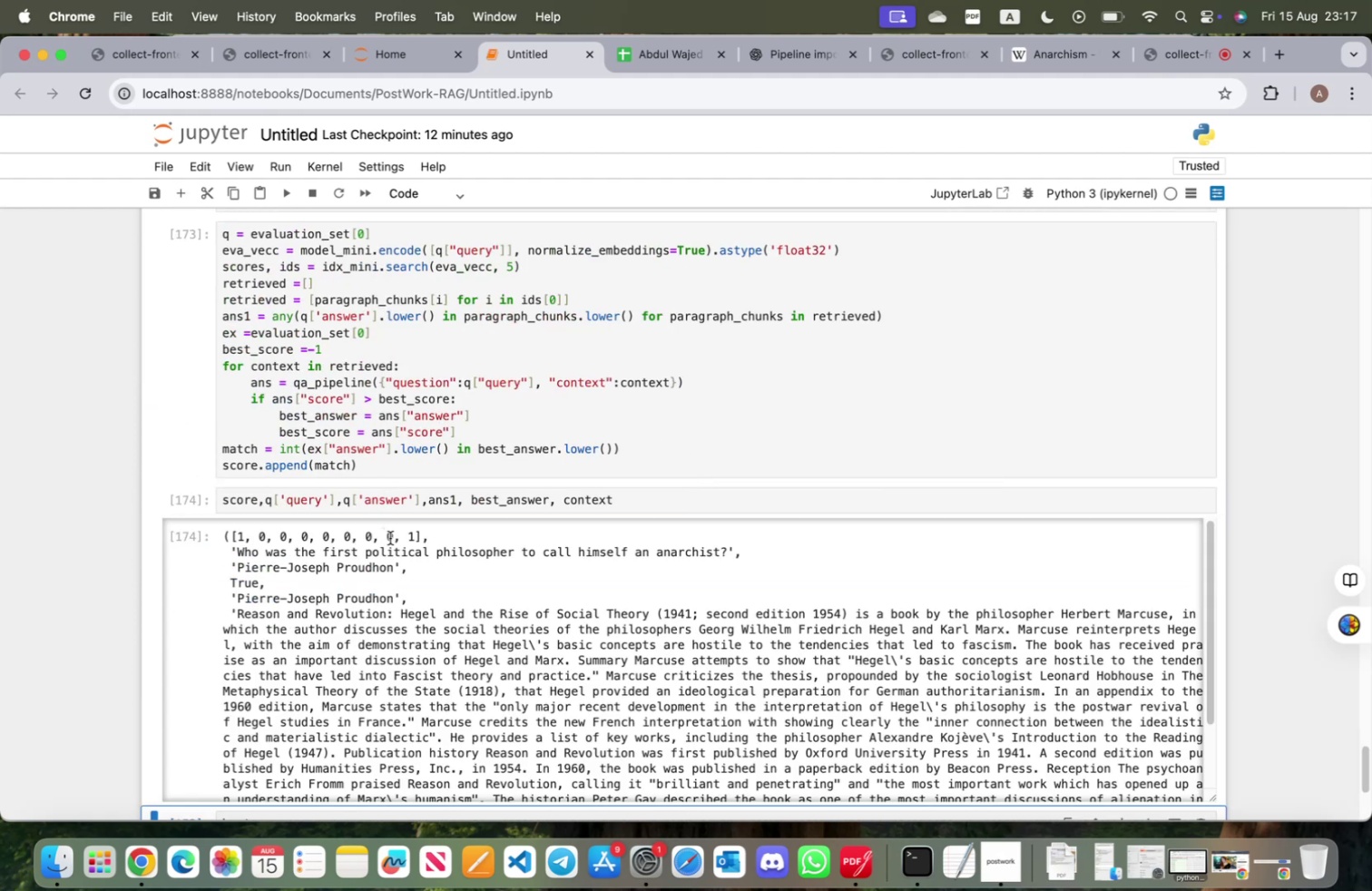 
scroll: coordinate [410, 546], scroll_direction: up, amount: 6.0
 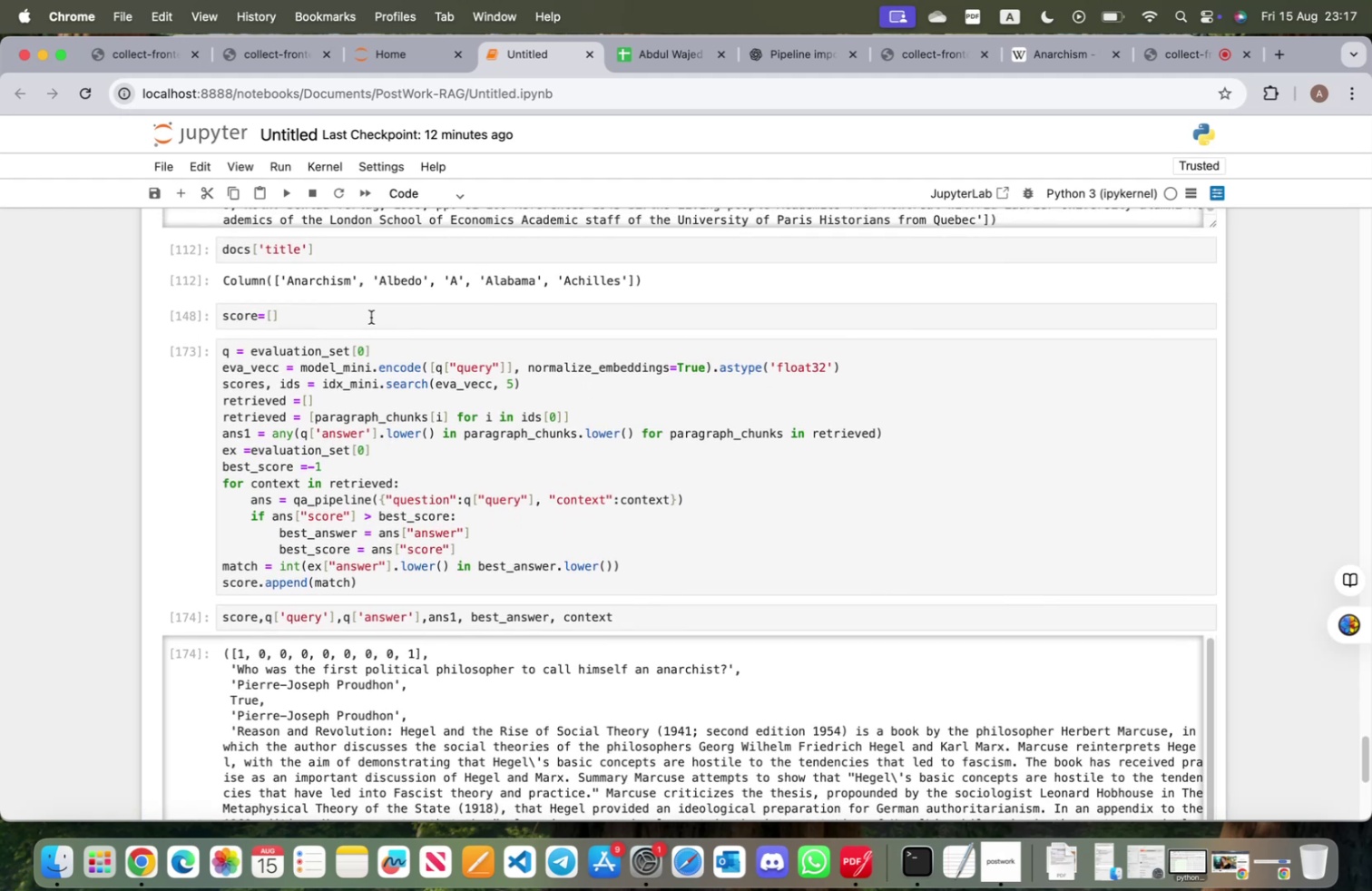 
left_click([371, 317])
 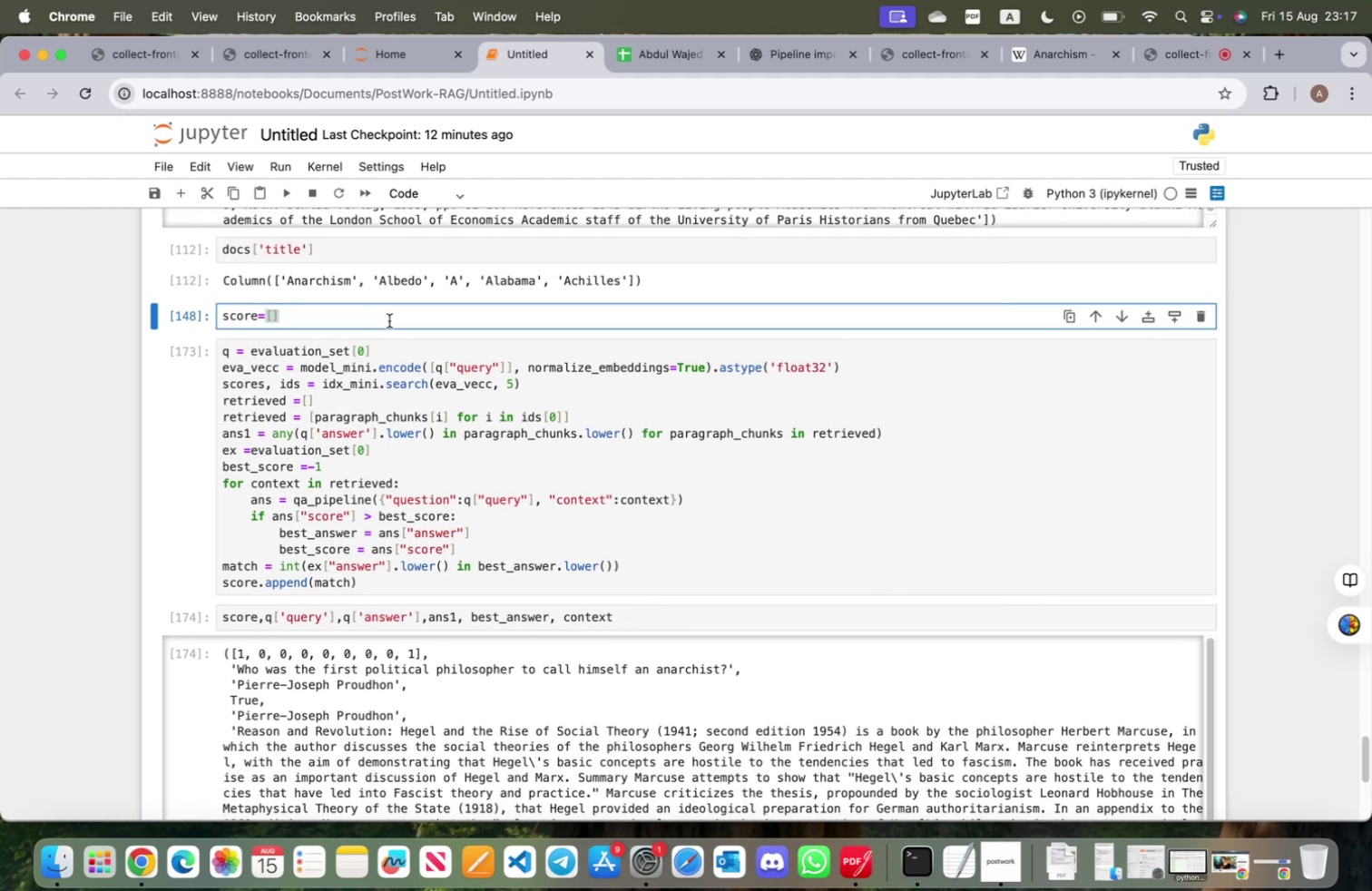 
key(Shift+ShiftRight)
 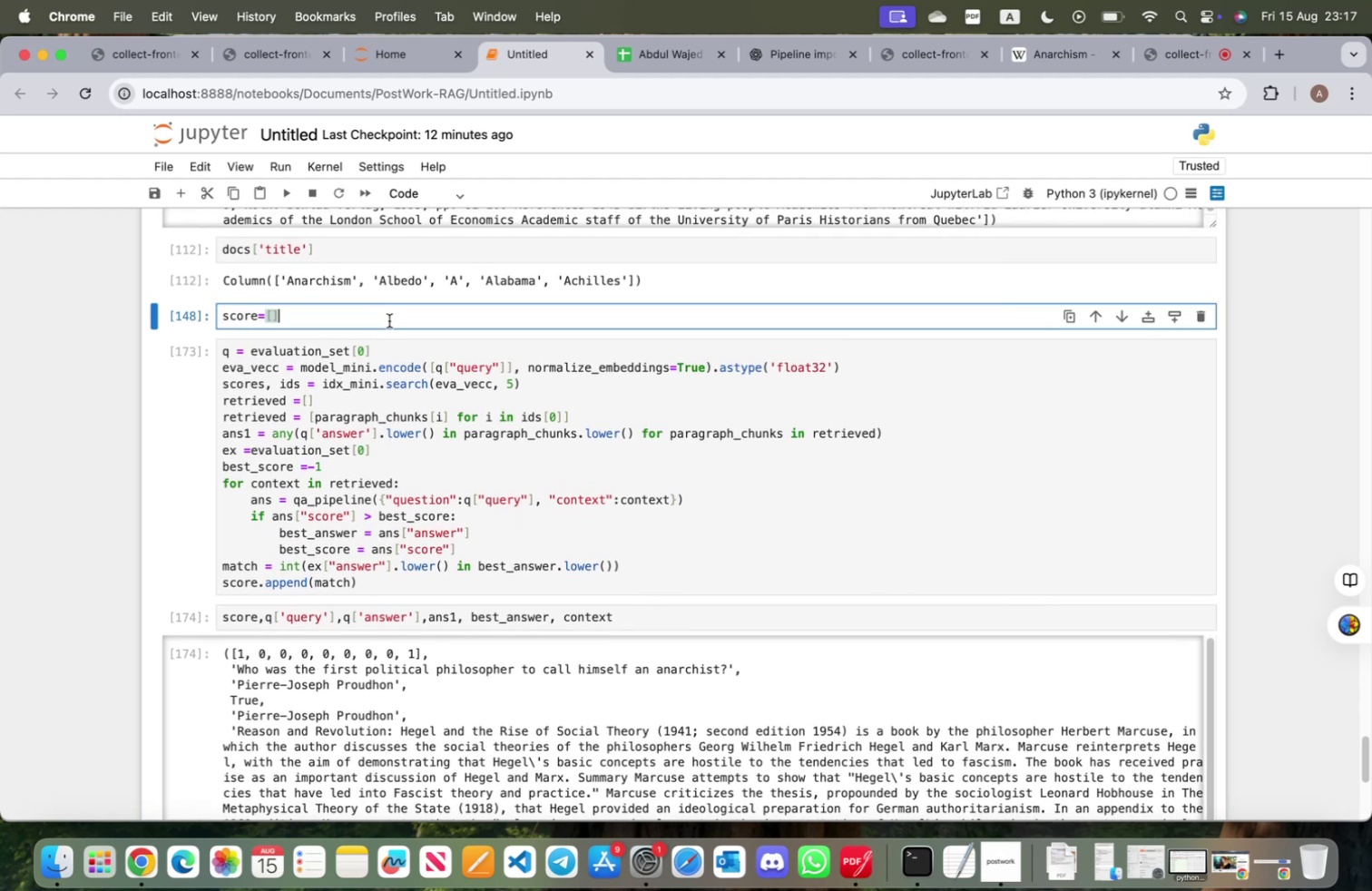 
key(Shift+Enter)
 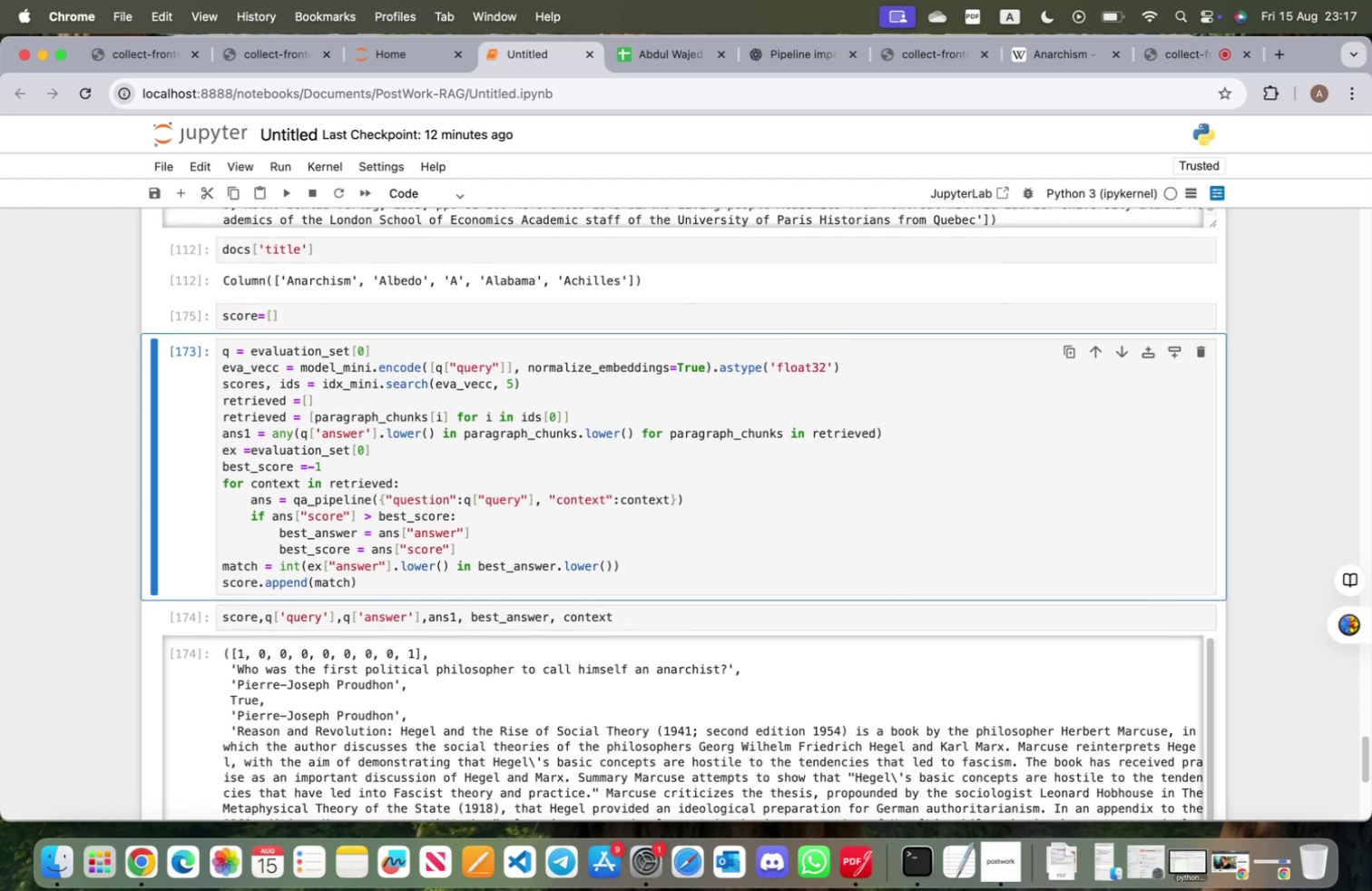 
key(Shift+ShiftRight)
 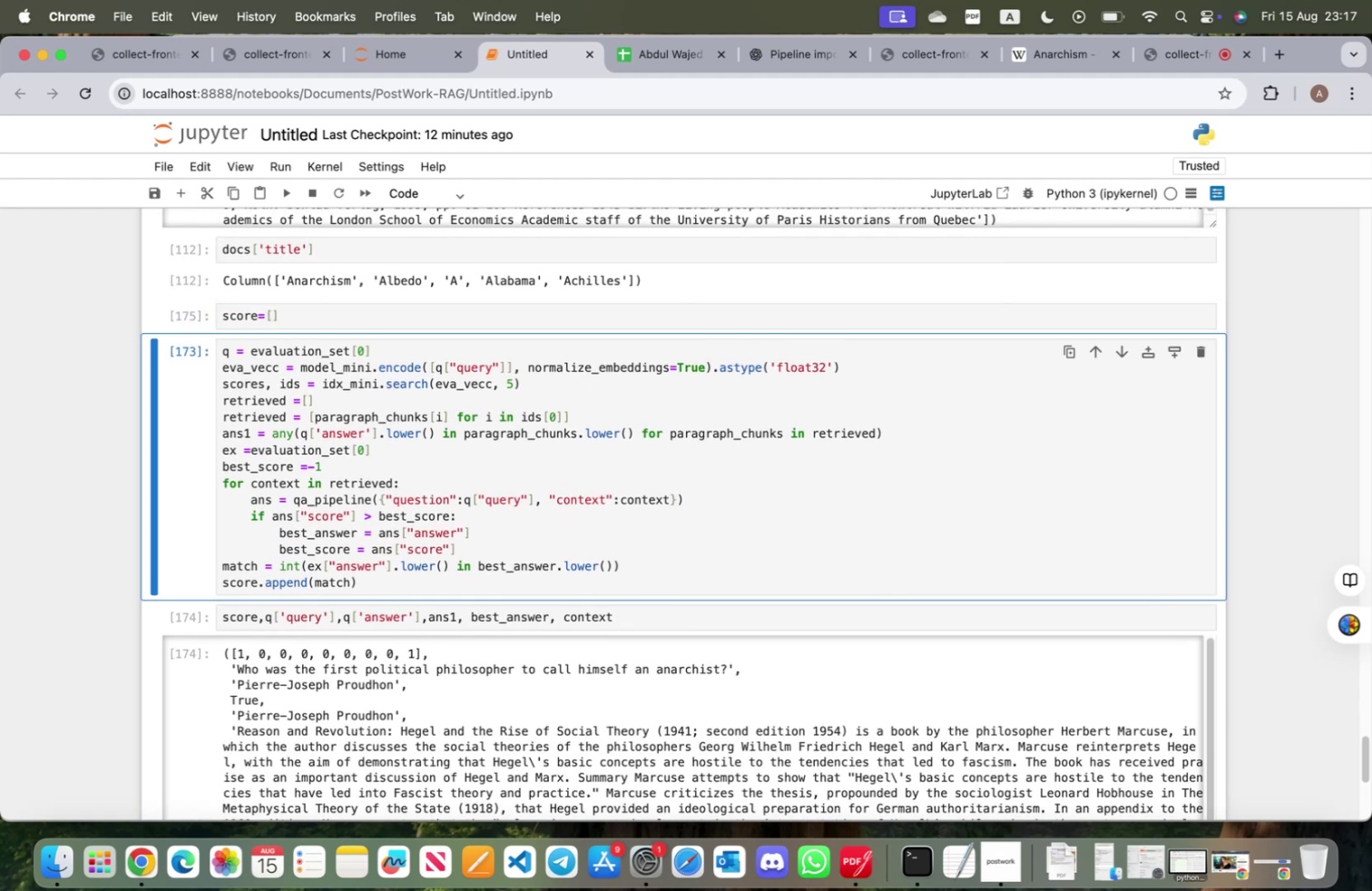 
key(Shift+Enter)
 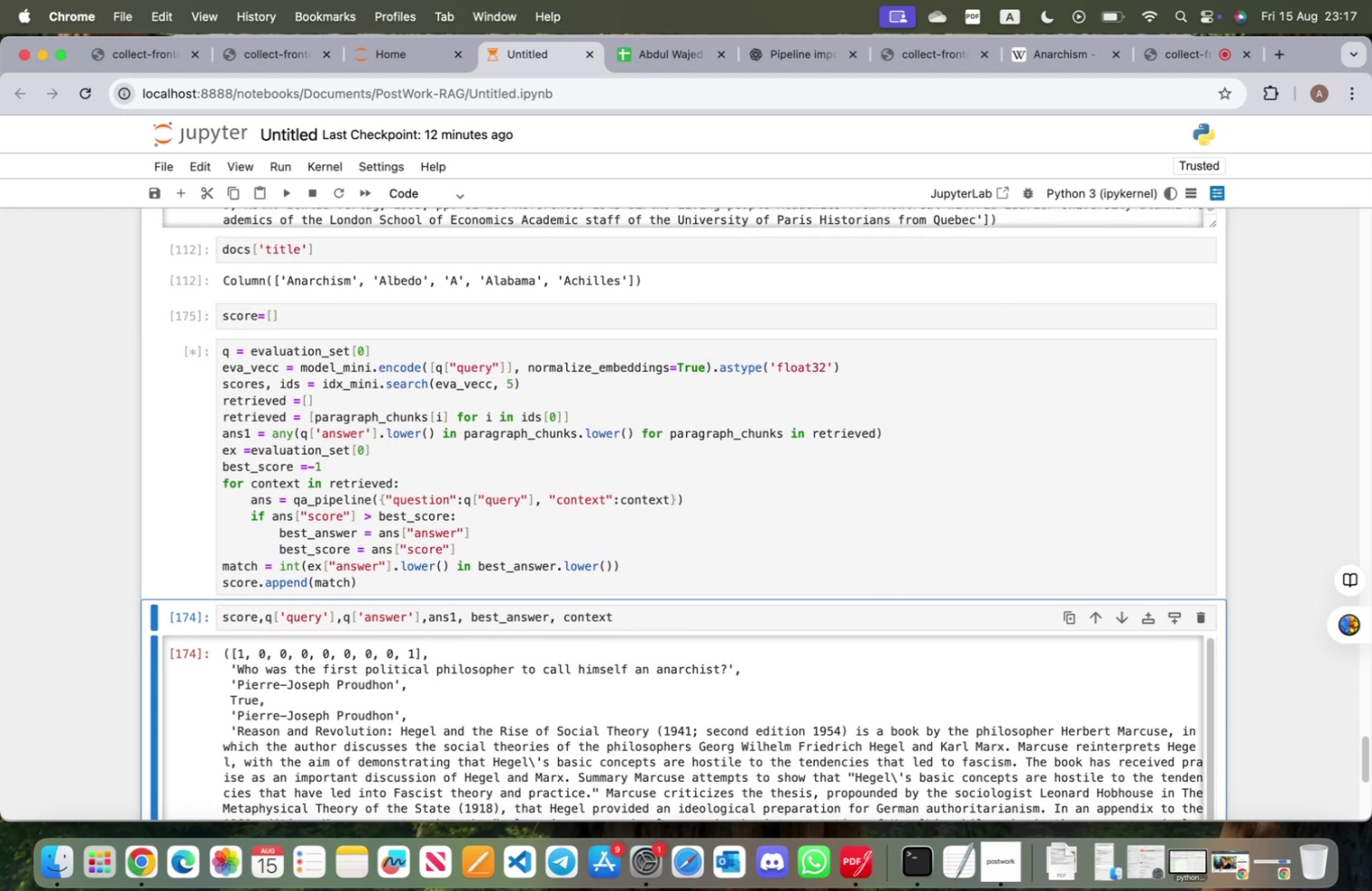 
hold_key(key=ShiftRight, duration=0.4)
 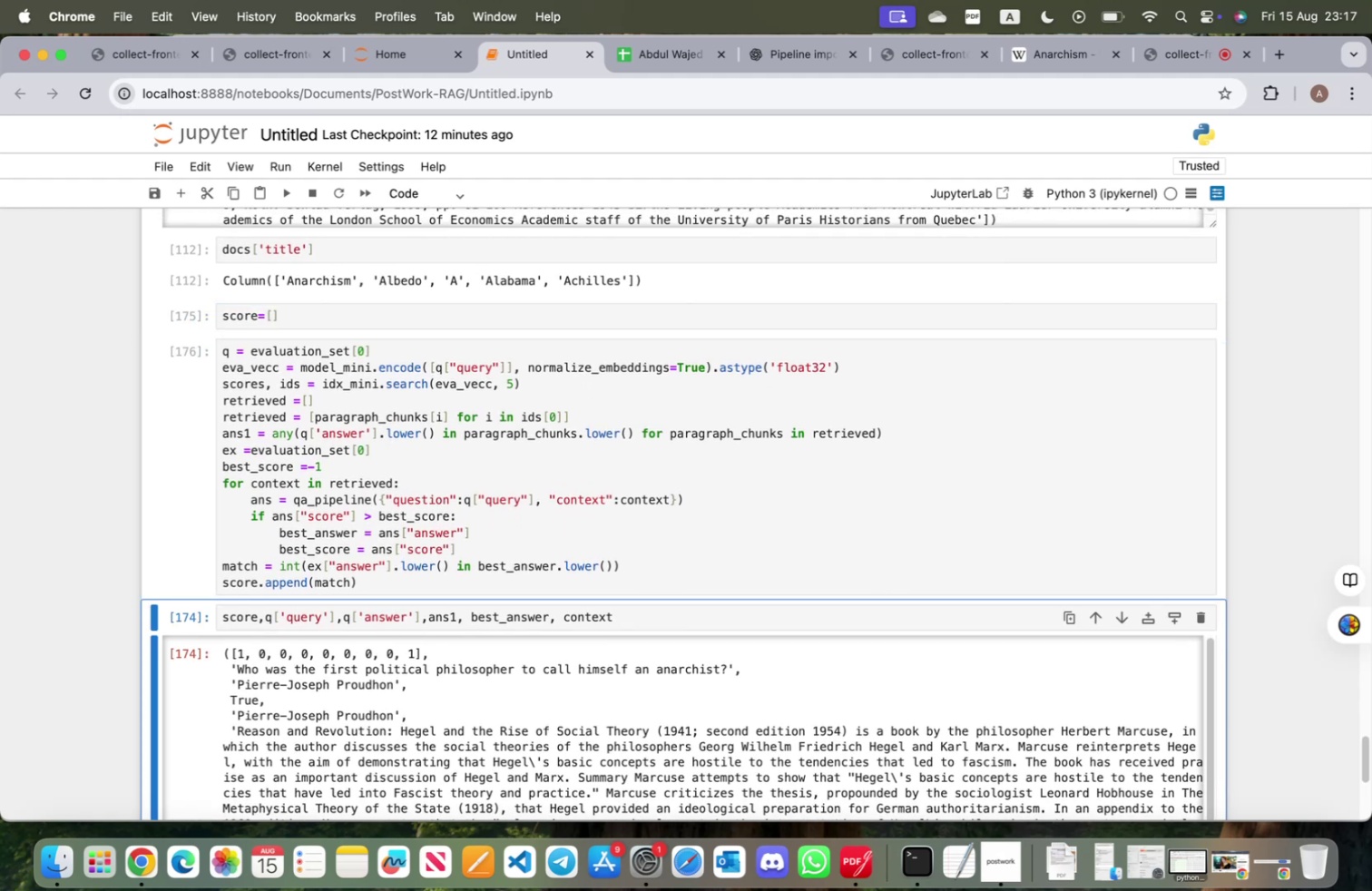 
key(Shift+ShiftRight)
 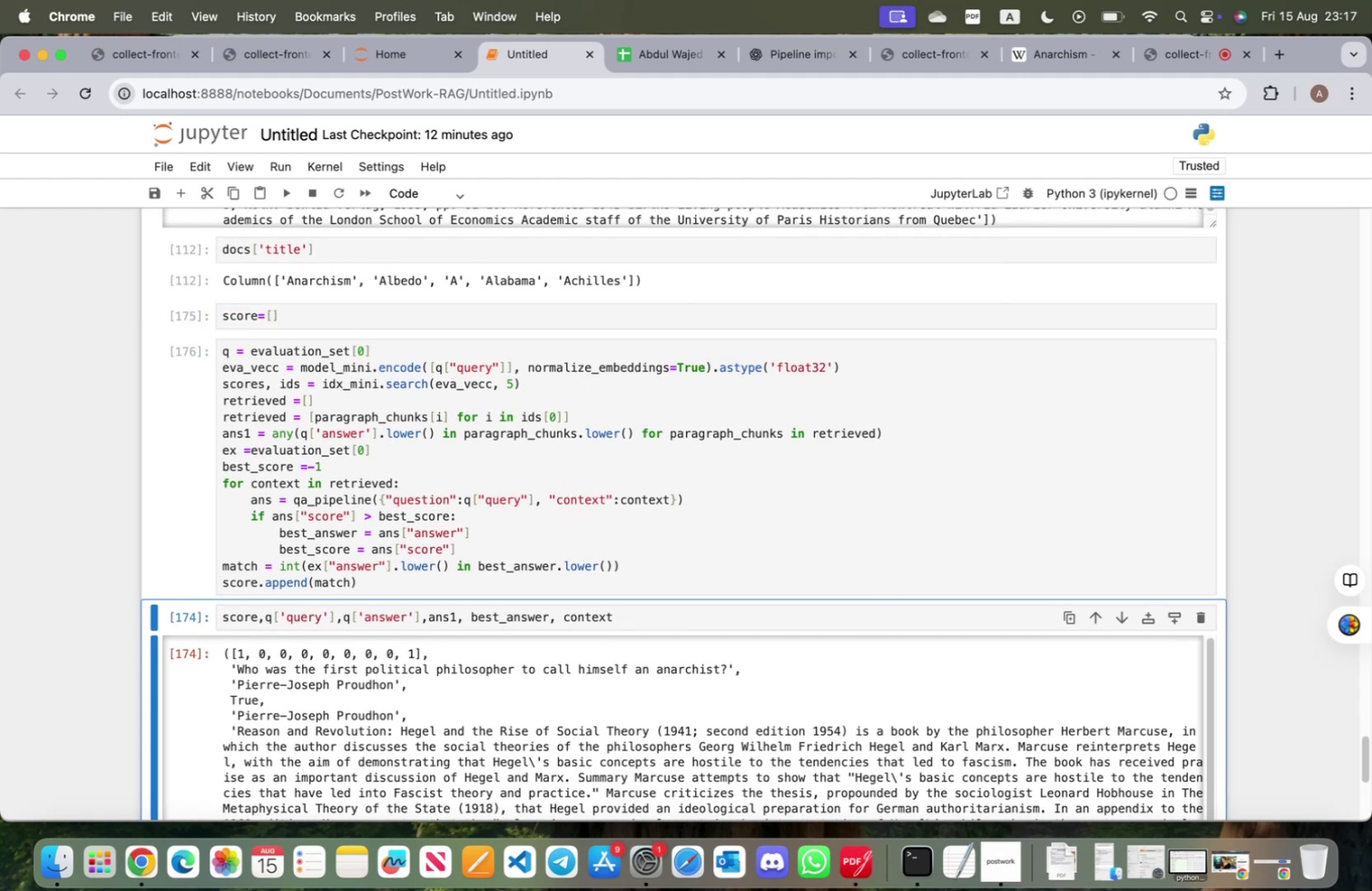 
key(Shift+Enter)
 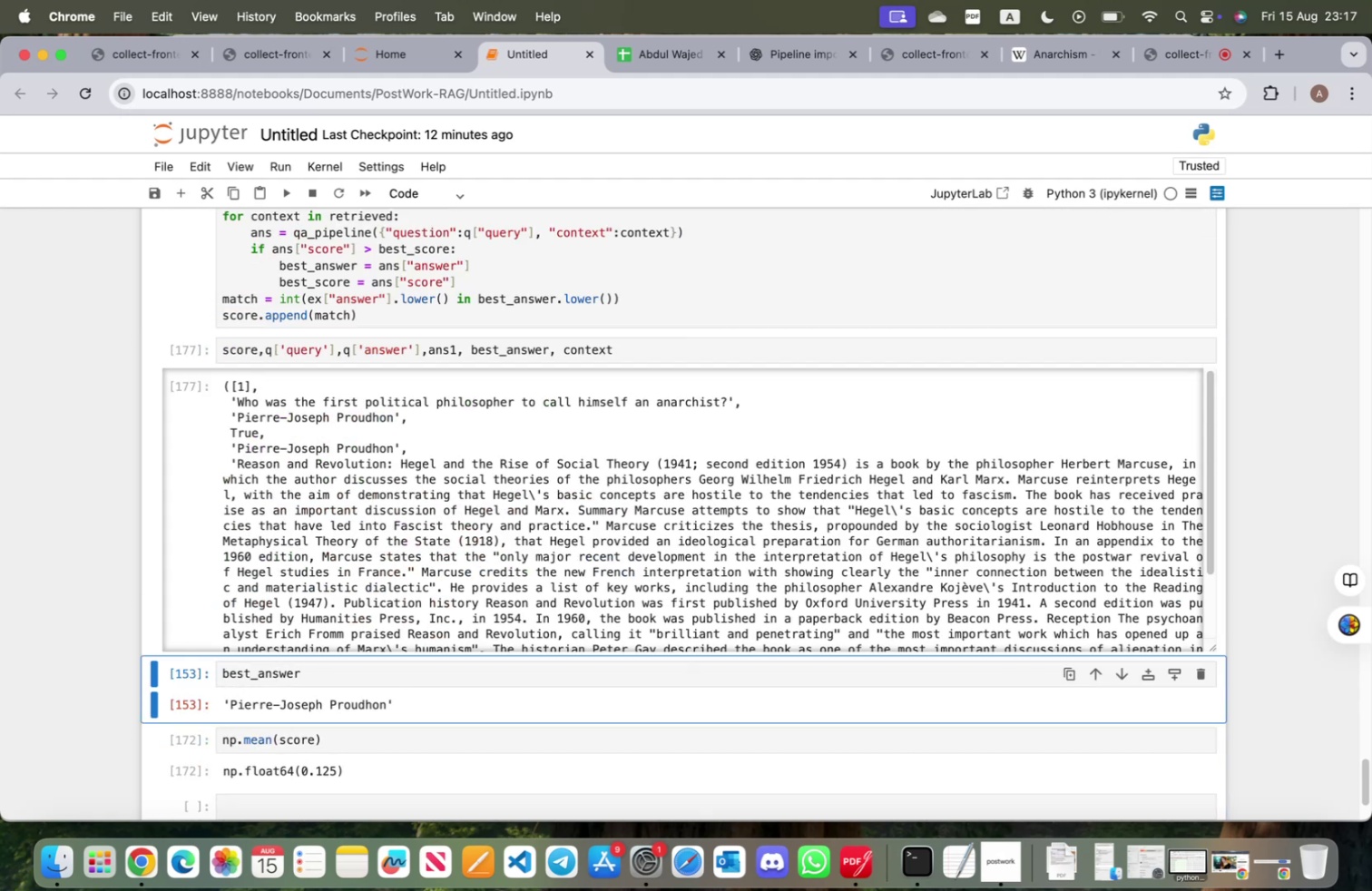 
scroll: coordinate [354, 470], scroll_direction: up, amount: 7.0
 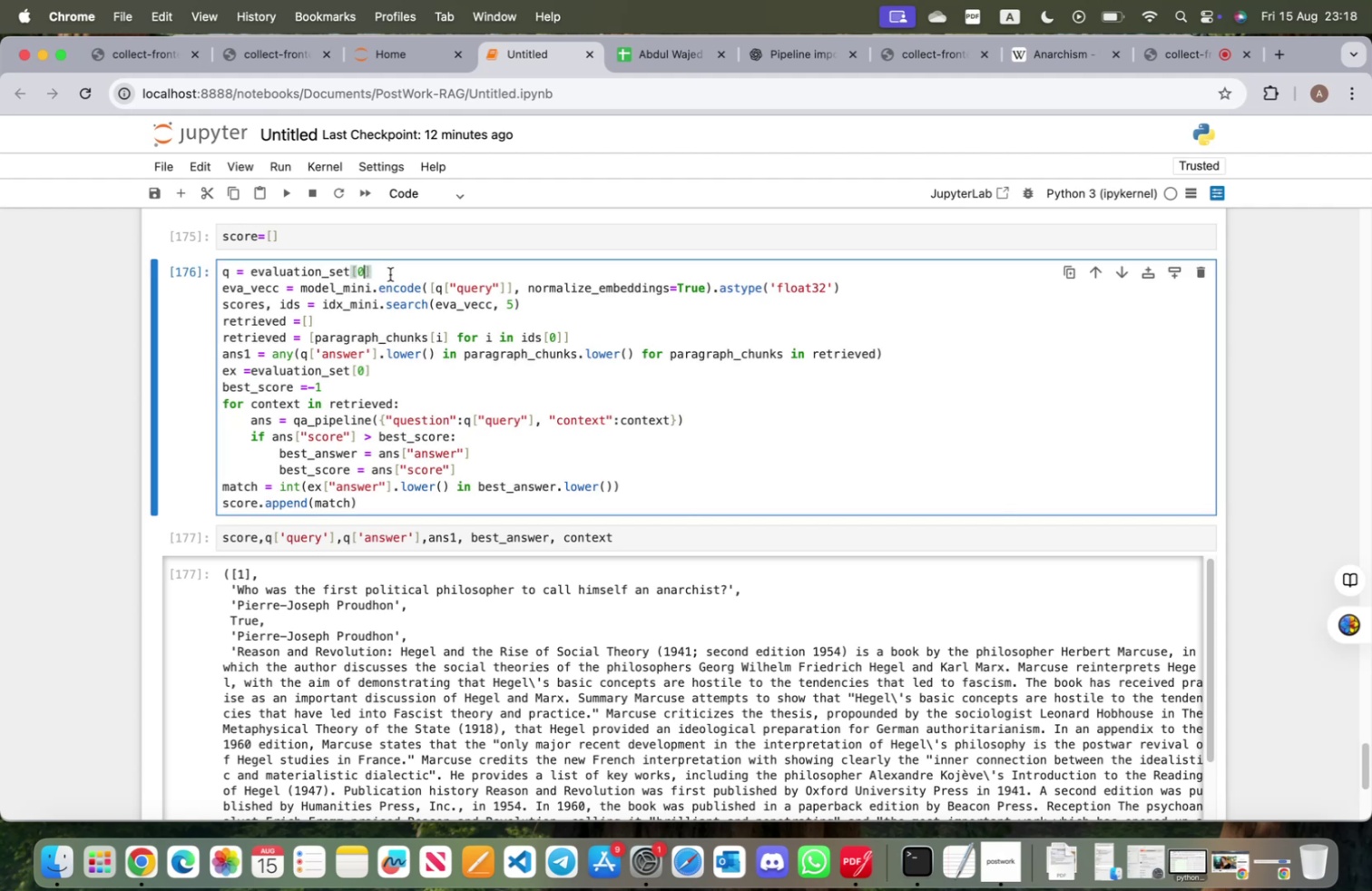 
key(Backspace)
 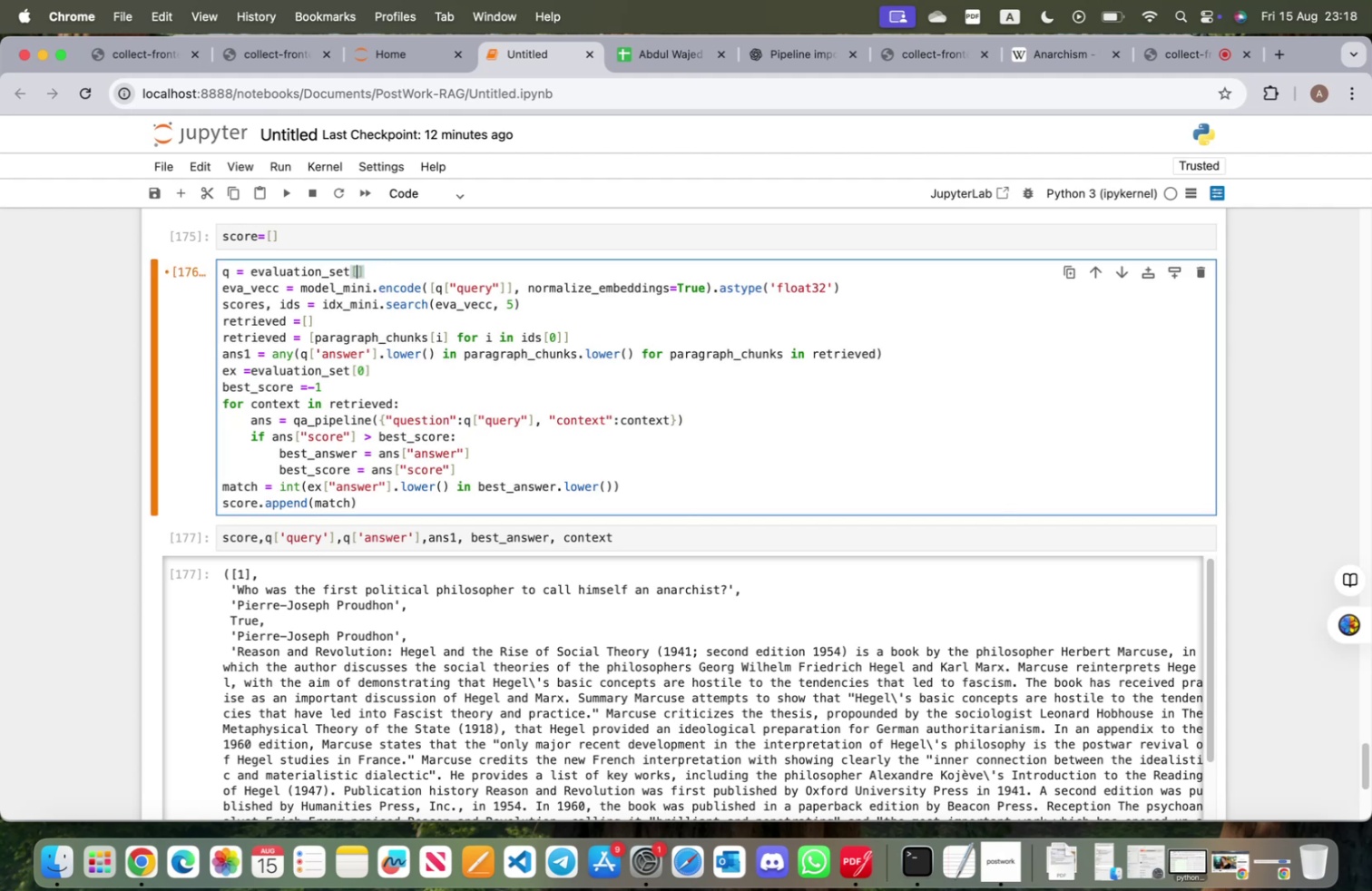 
key(1)
 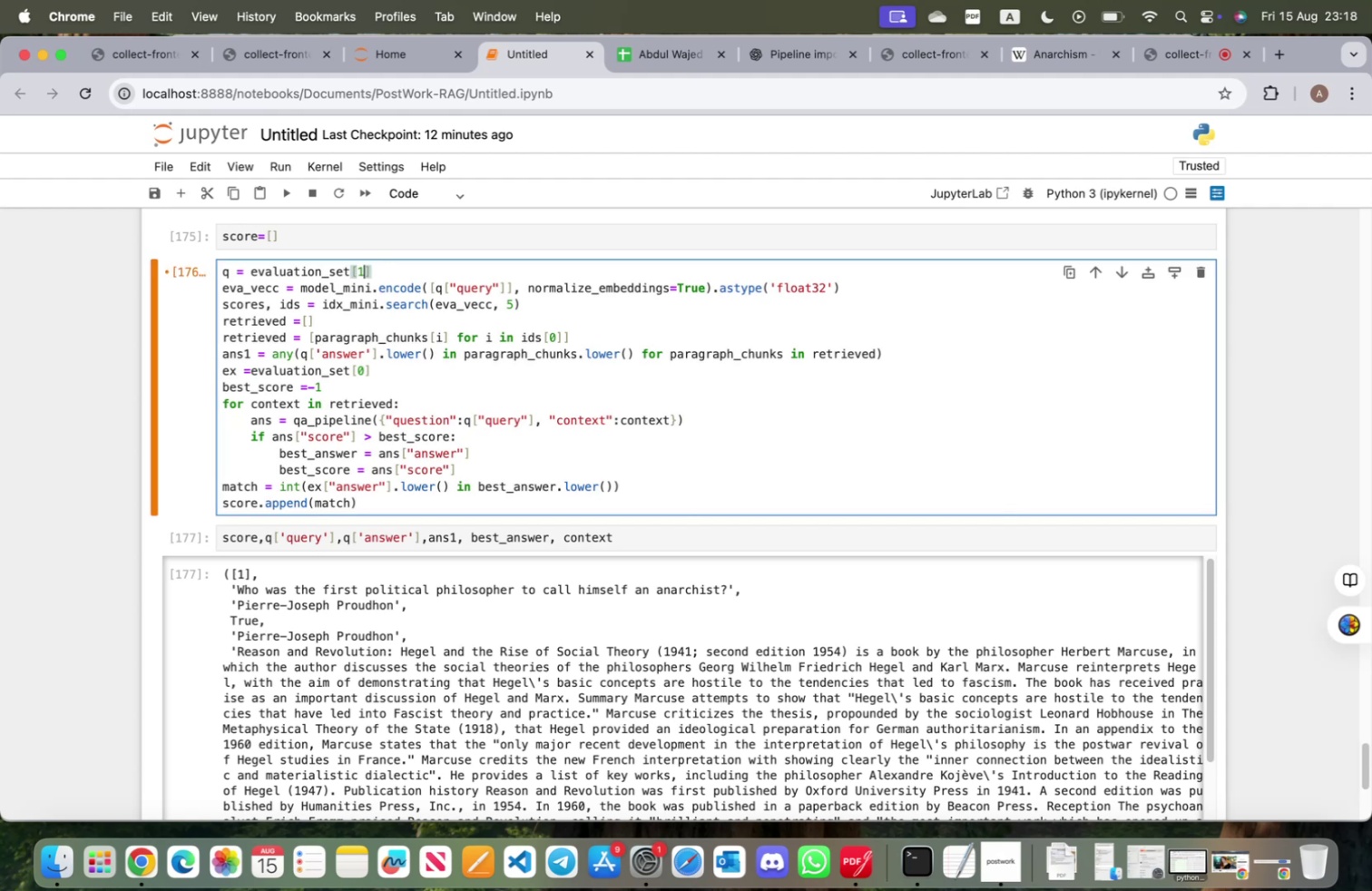 
key(Shift+ShiftRight)
 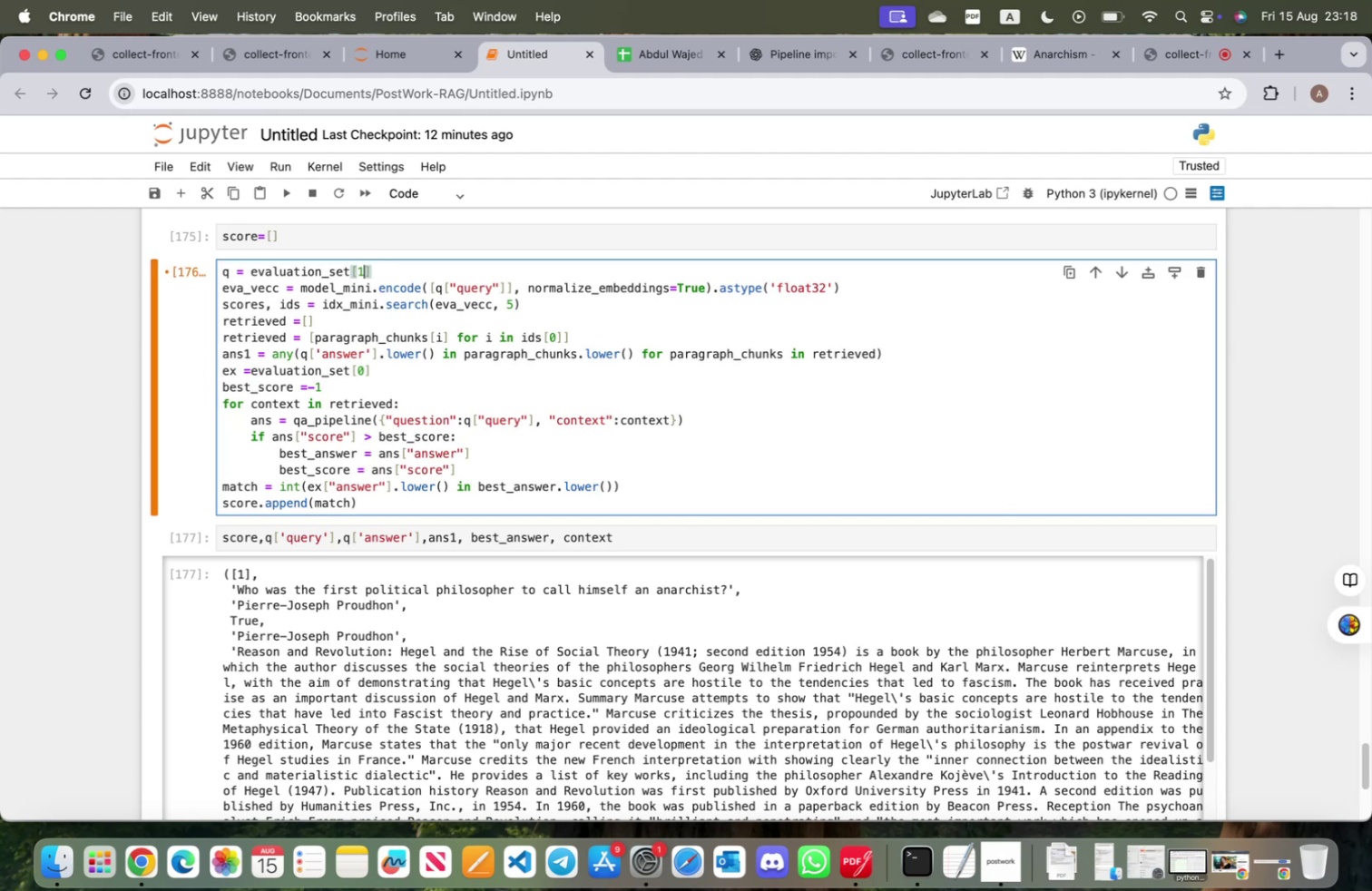 
key(Shift+Enter)
 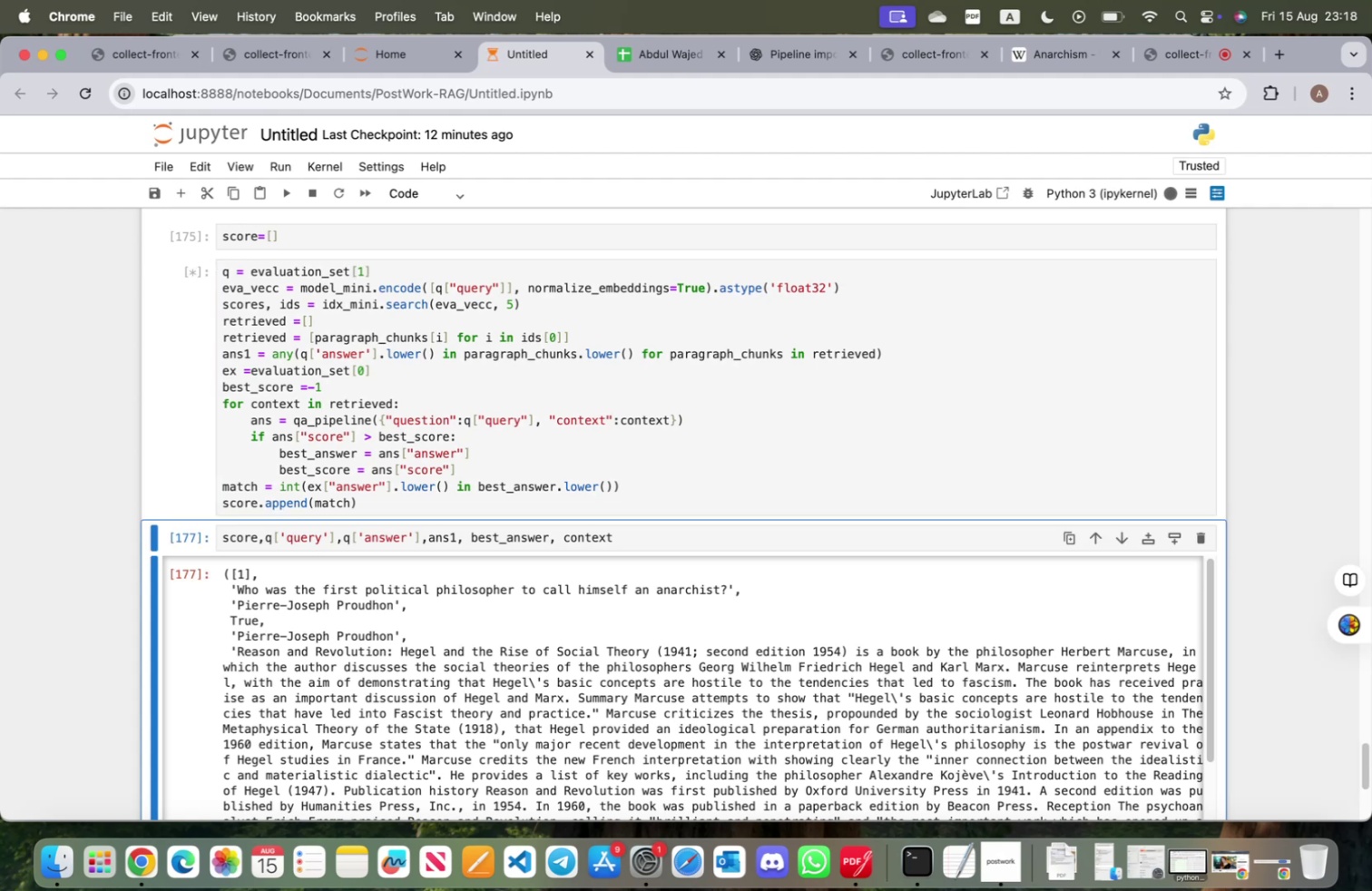 
key(Shift+Enter)
 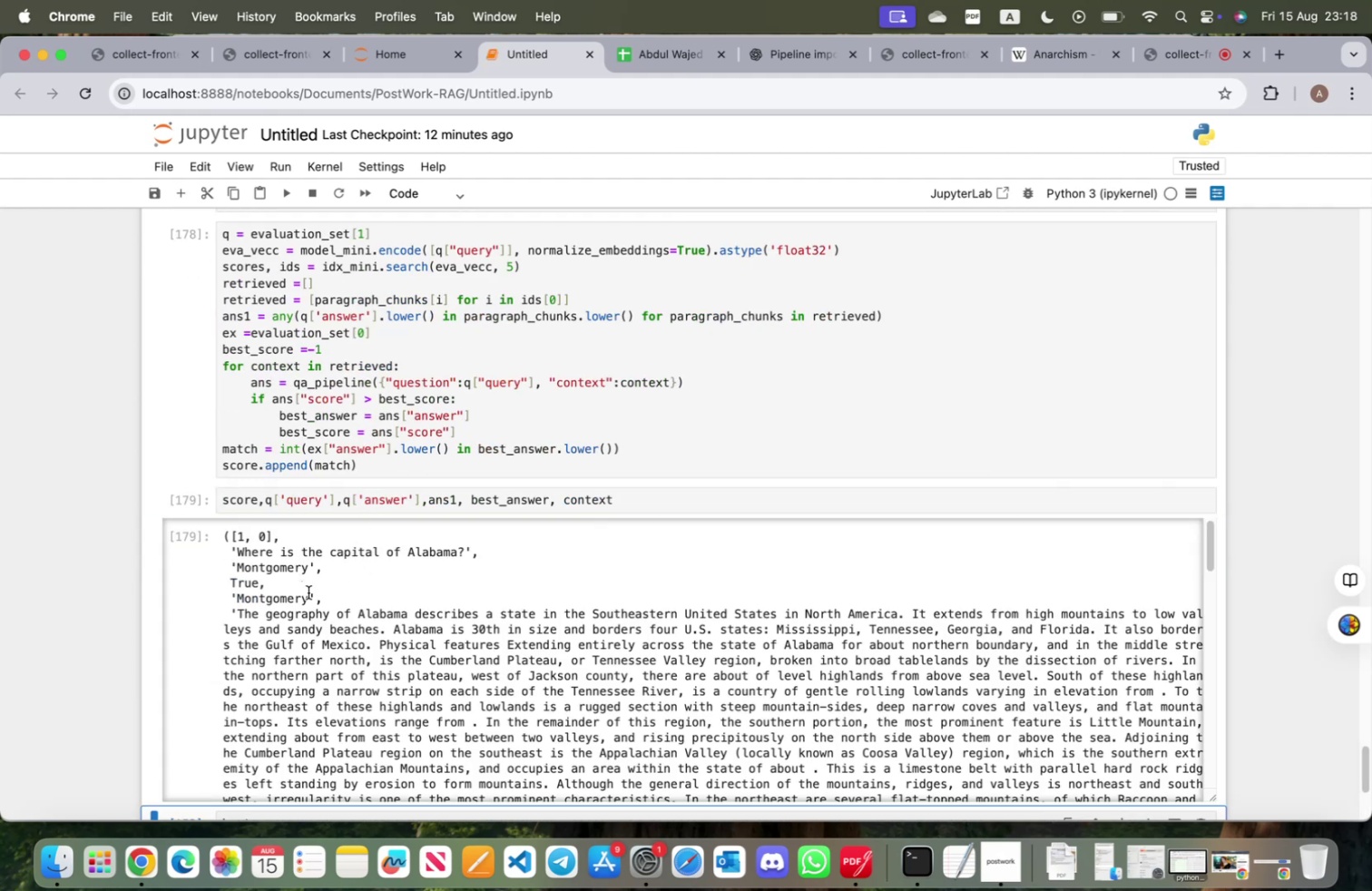 
wait(7.45)
 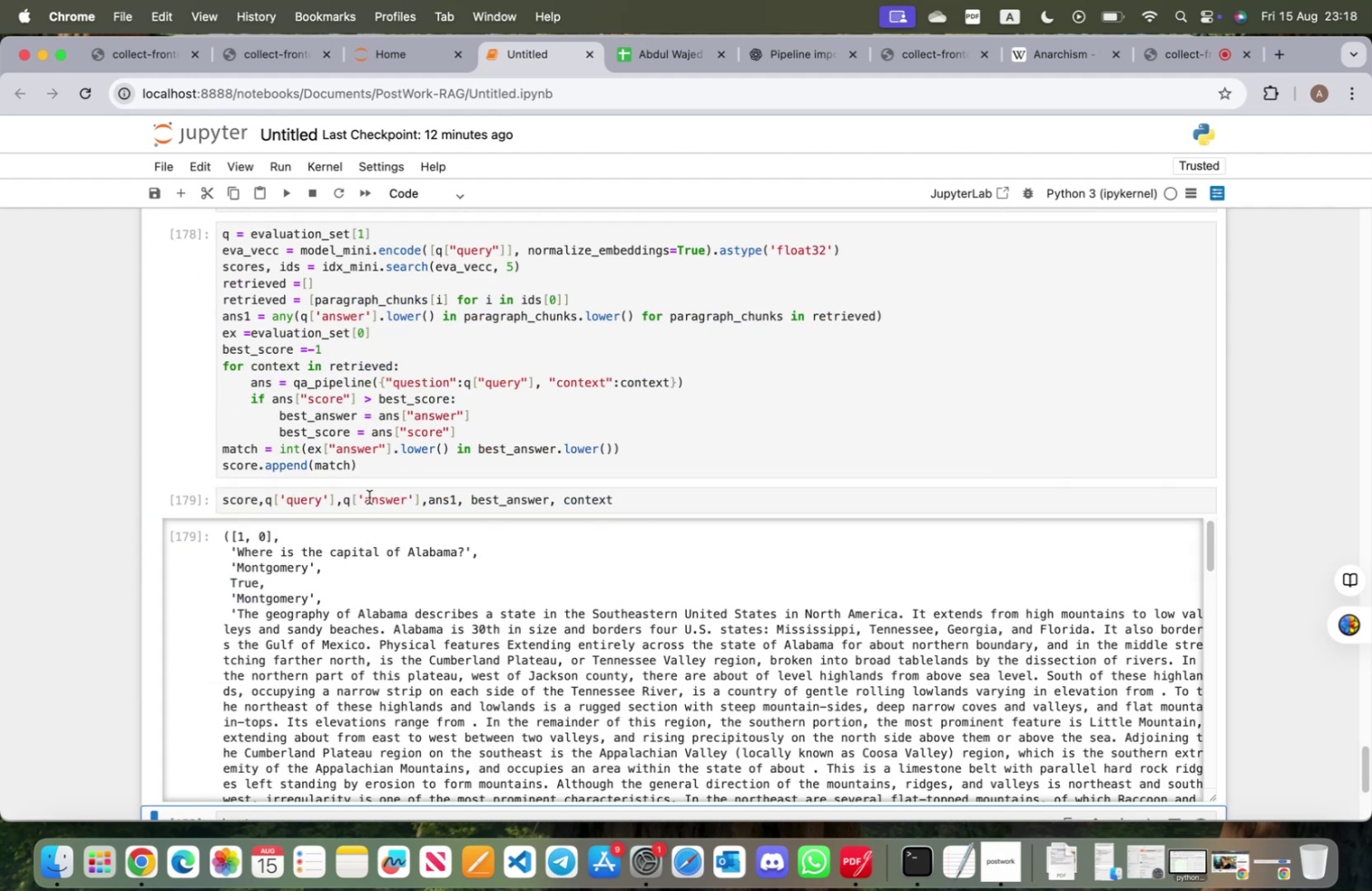 
scroll: coordinate [313, 576], scroll_direction: down, amount: 3.0
 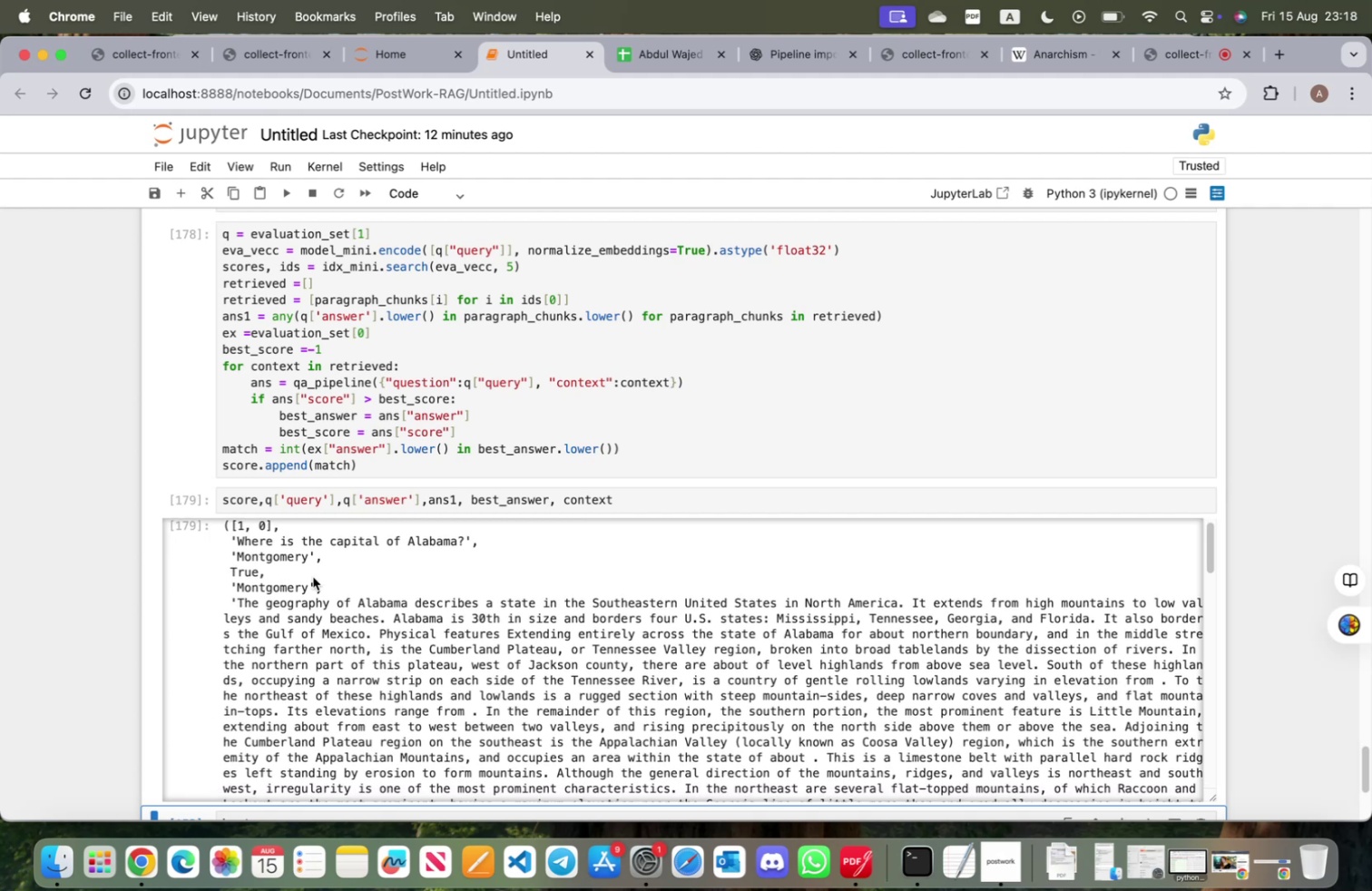 
scroll: coordinate [313, 576], scroll_direction: up, amount: 3.0
 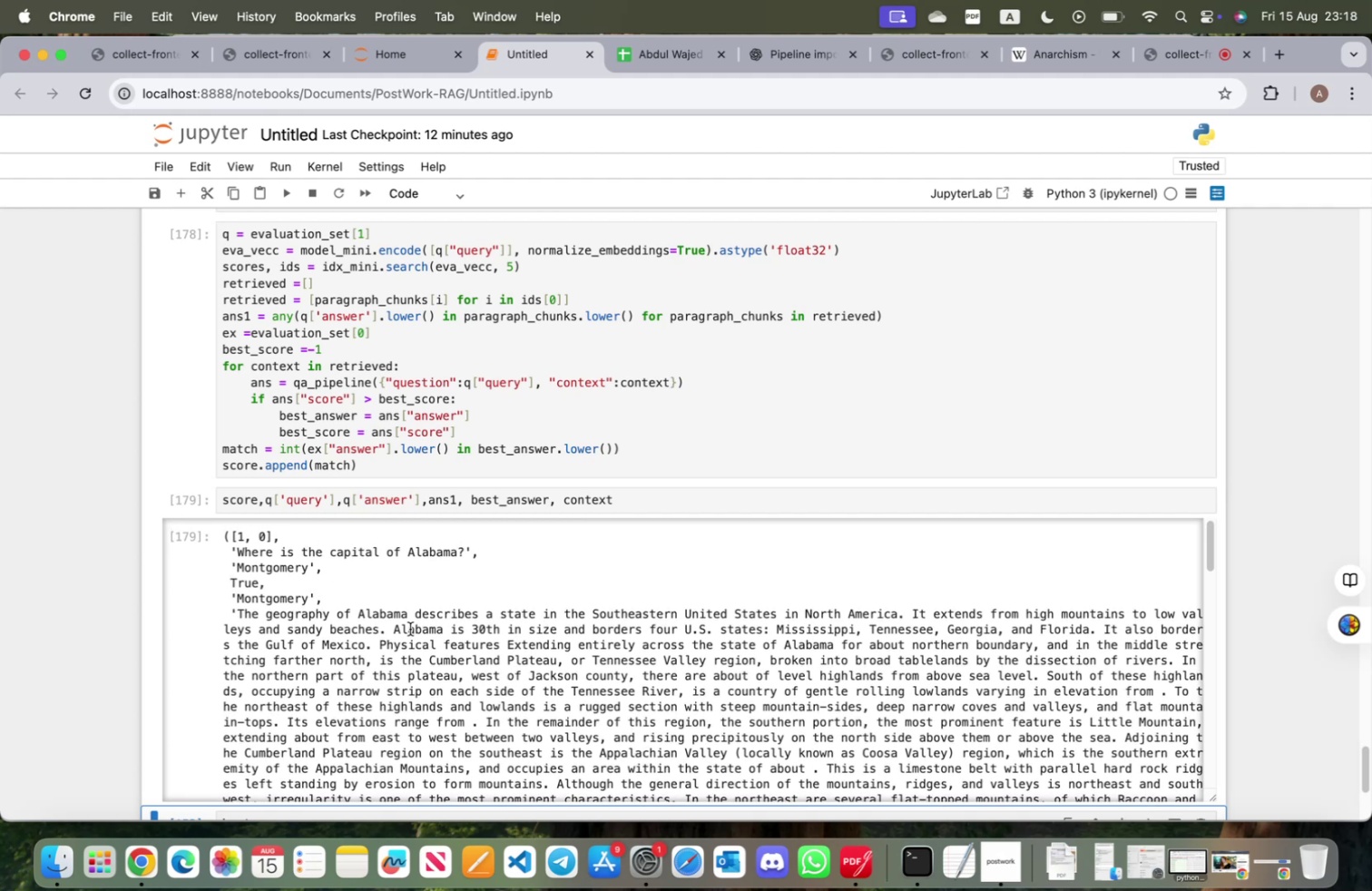 
wait(7.57)
 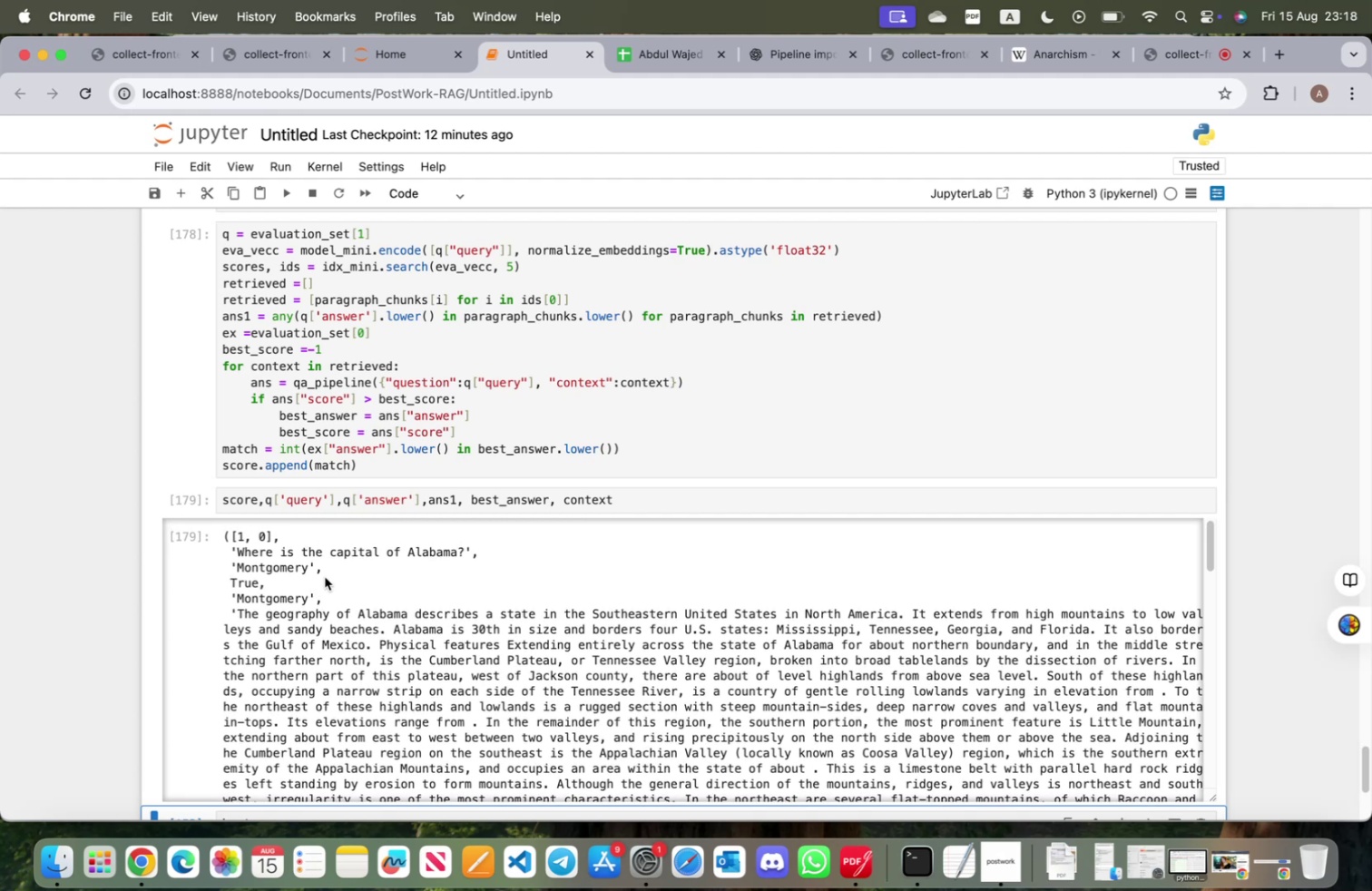 
scroll: coordinate [409, 432], scroll_direction: up, amount: 2.0
 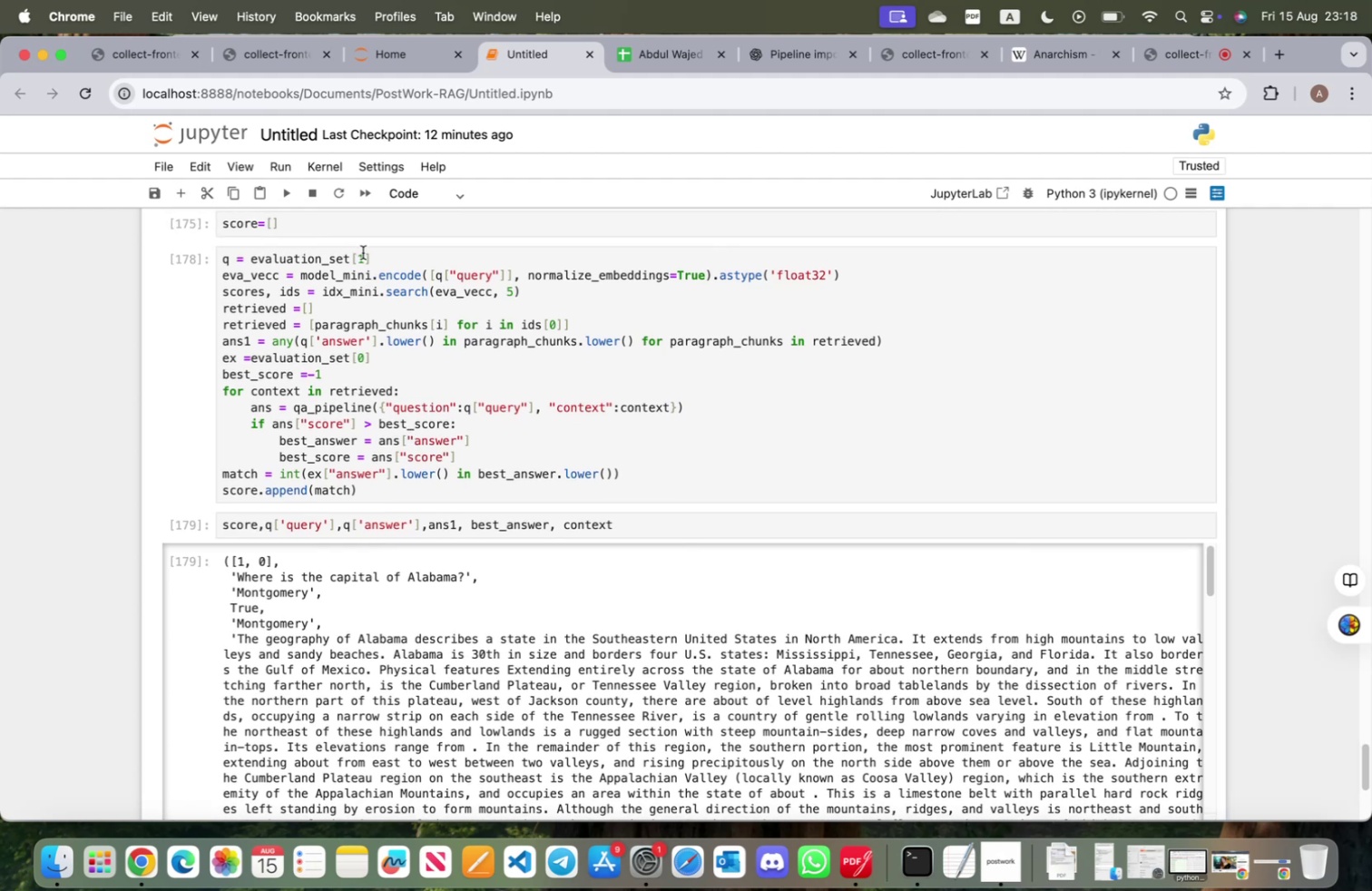 
left_click([365, 253])
 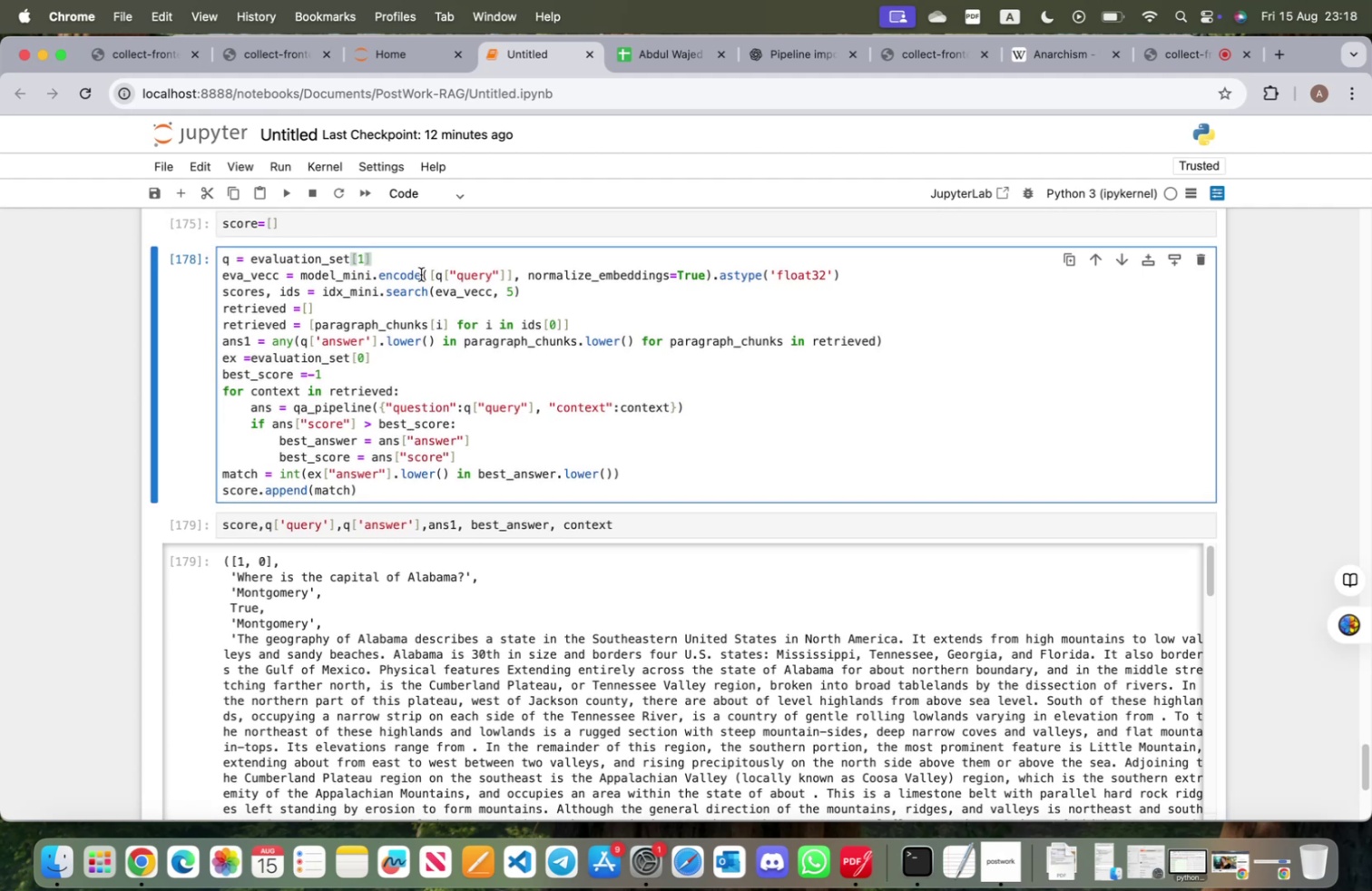 
key(Backspace)
 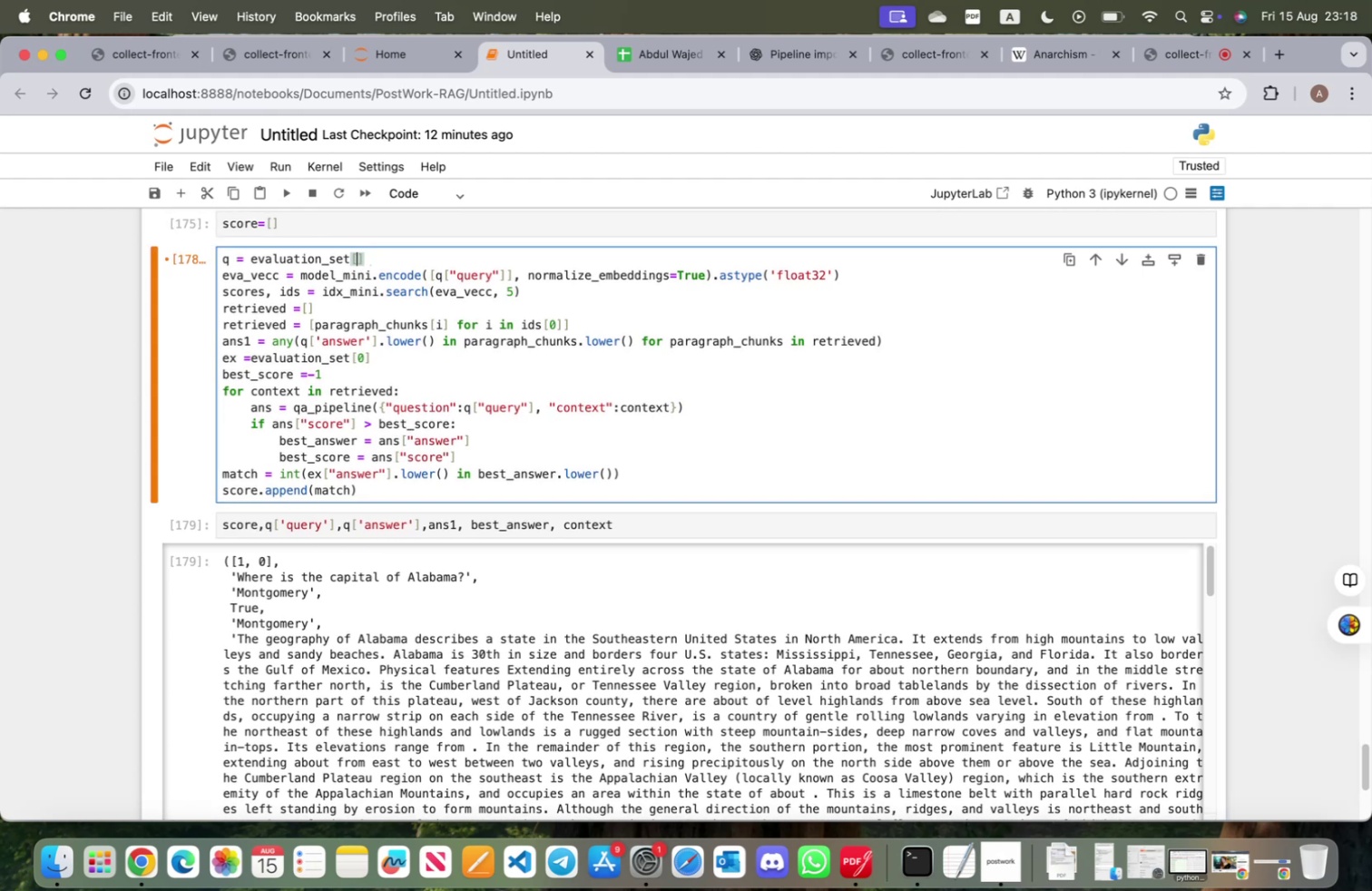 
key(2)
 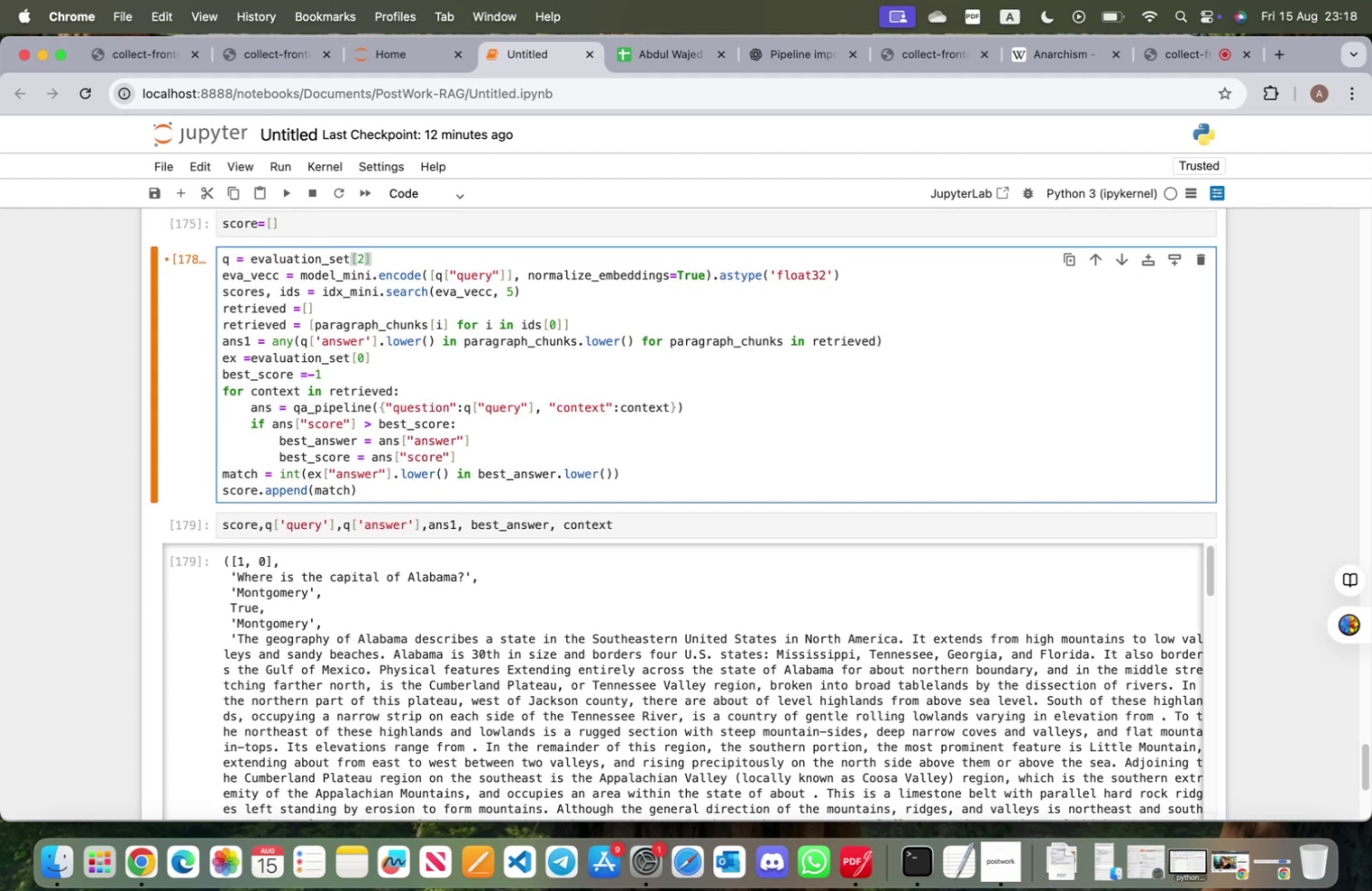 
key(Shift+ShiftRight)
 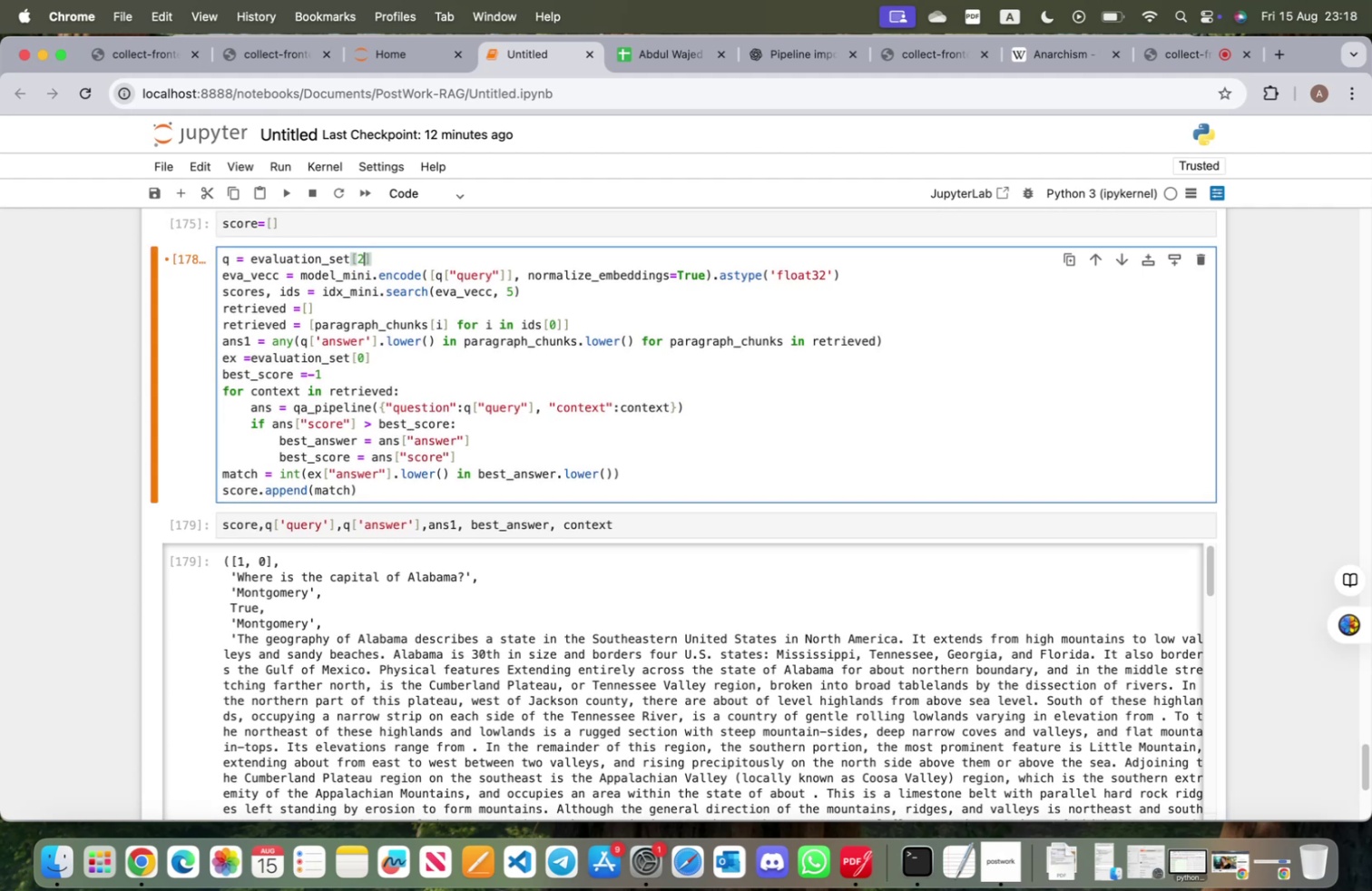 
key(Shift+Enter)
 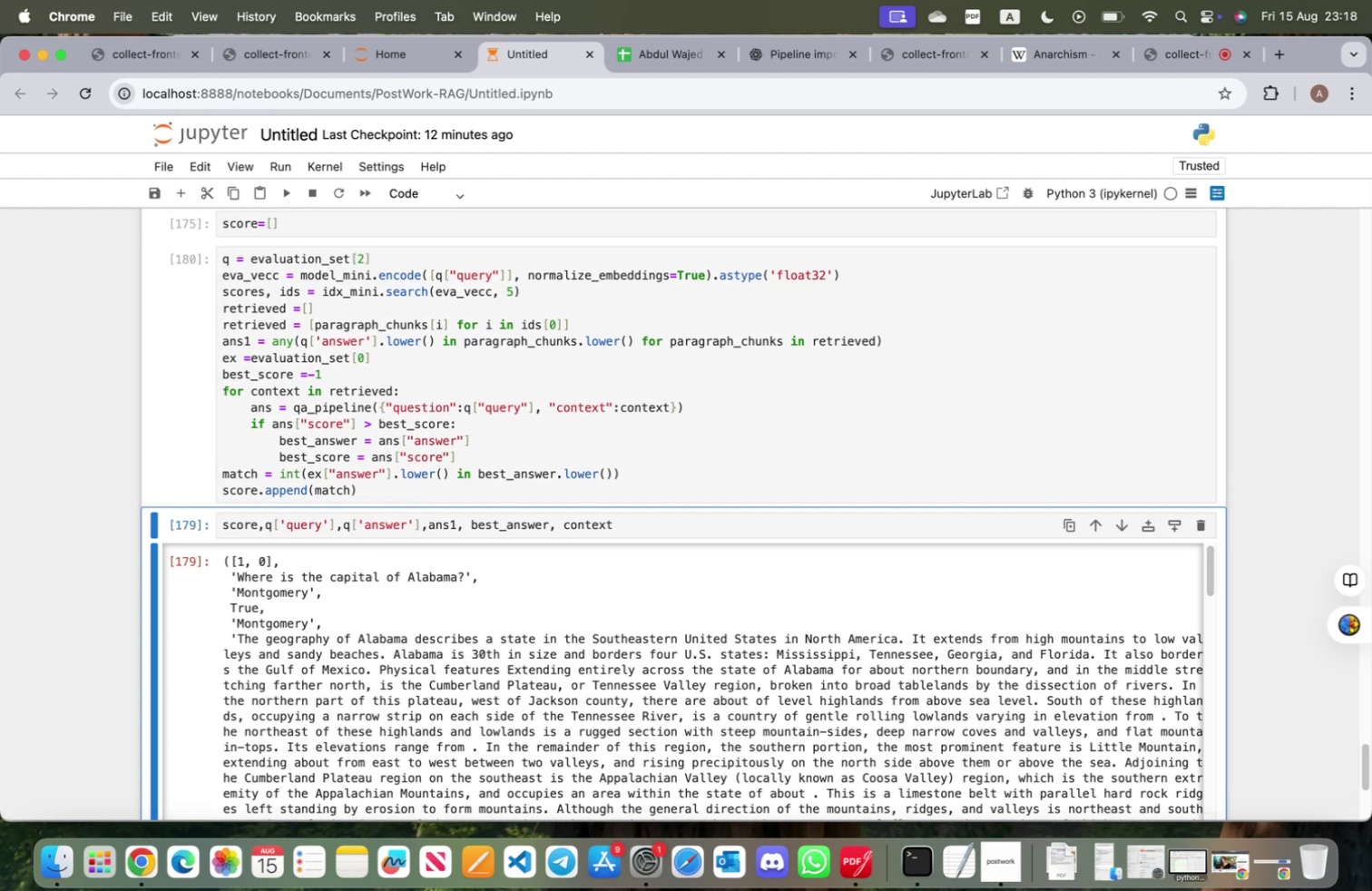 
key(Shift+ShiftRight)
 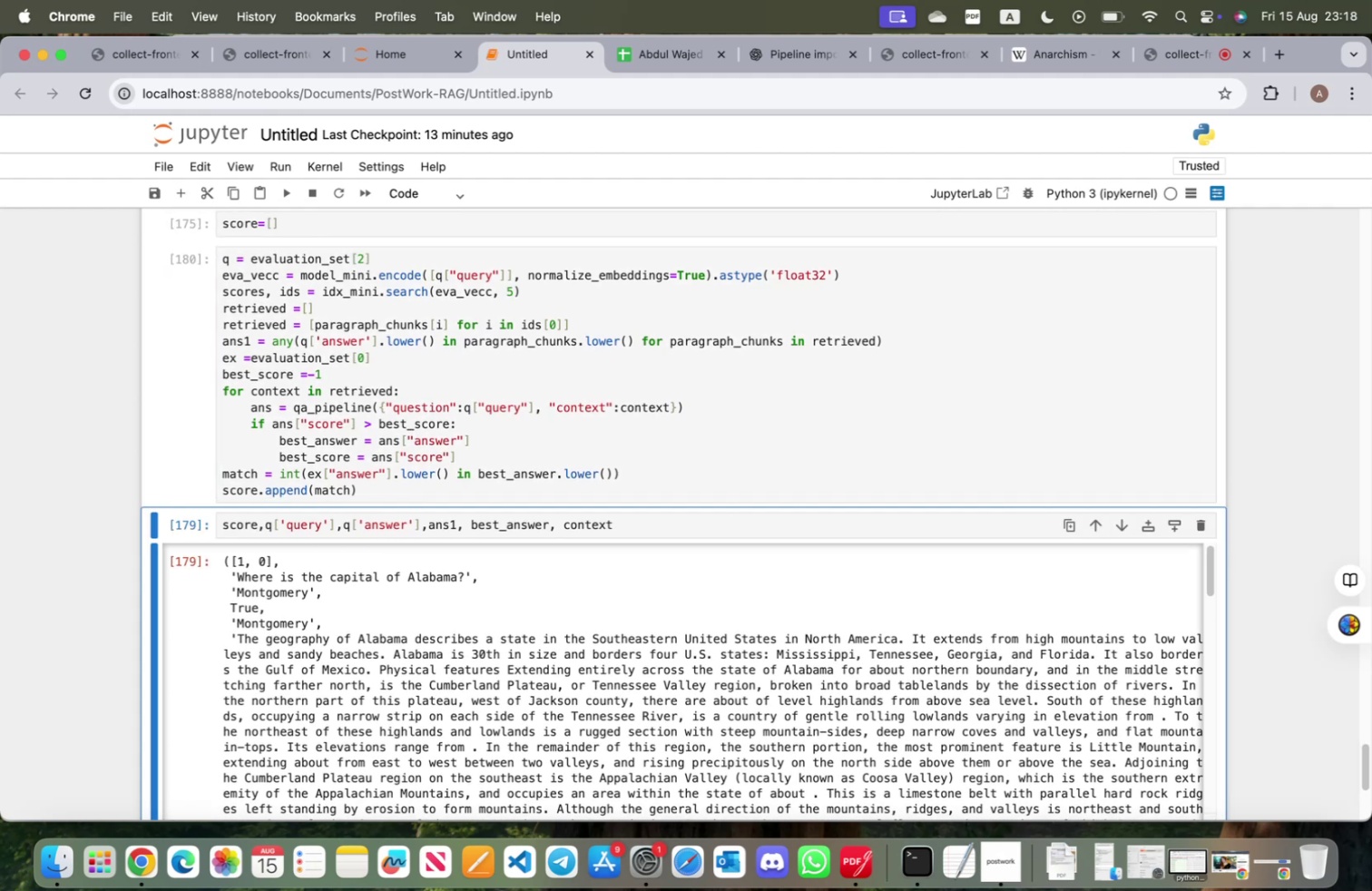 
key(Shift+Enter)
 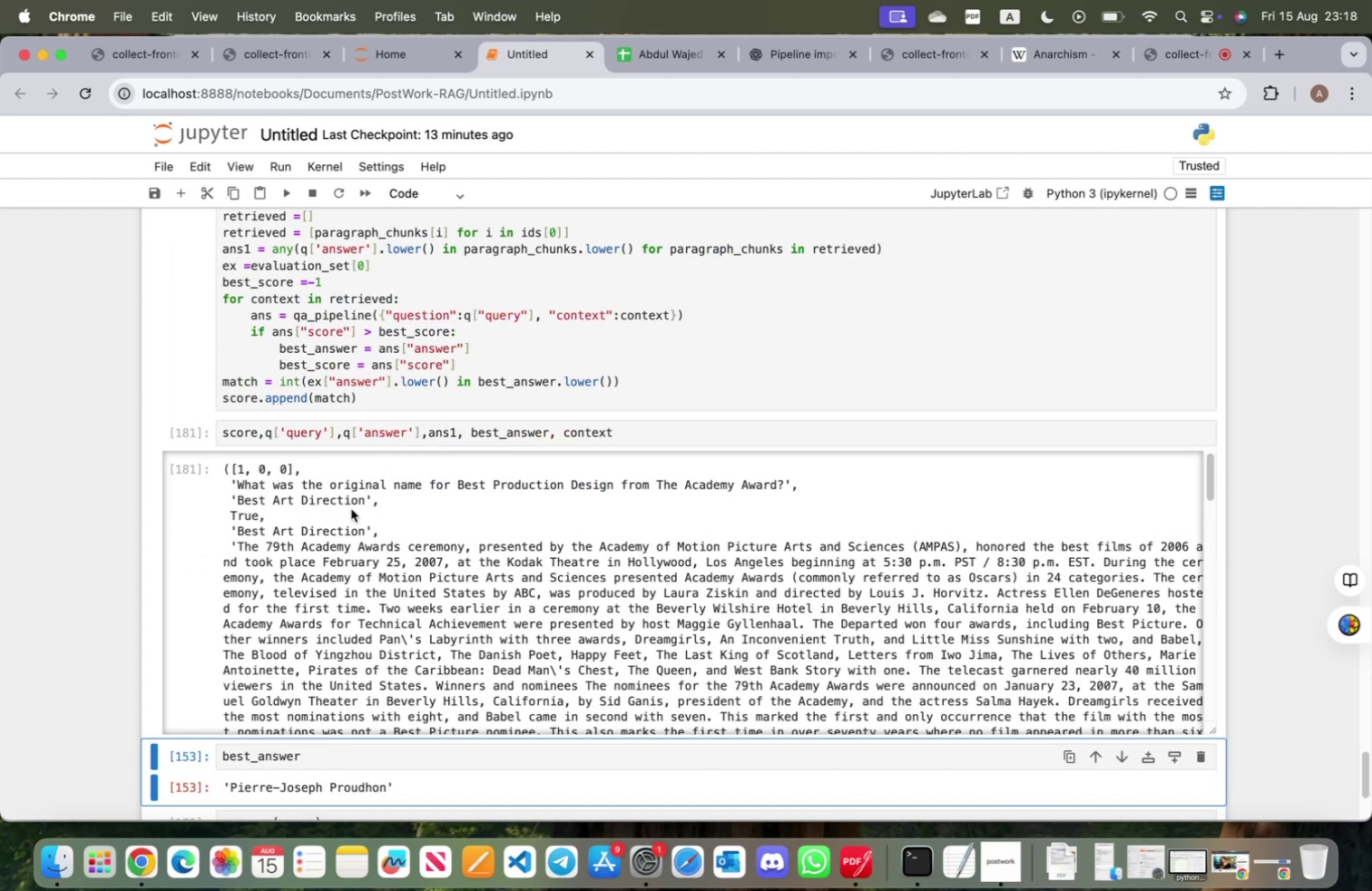 
scroll: coordinate [351, 508], scroll_direction: up, amount: 3.0
 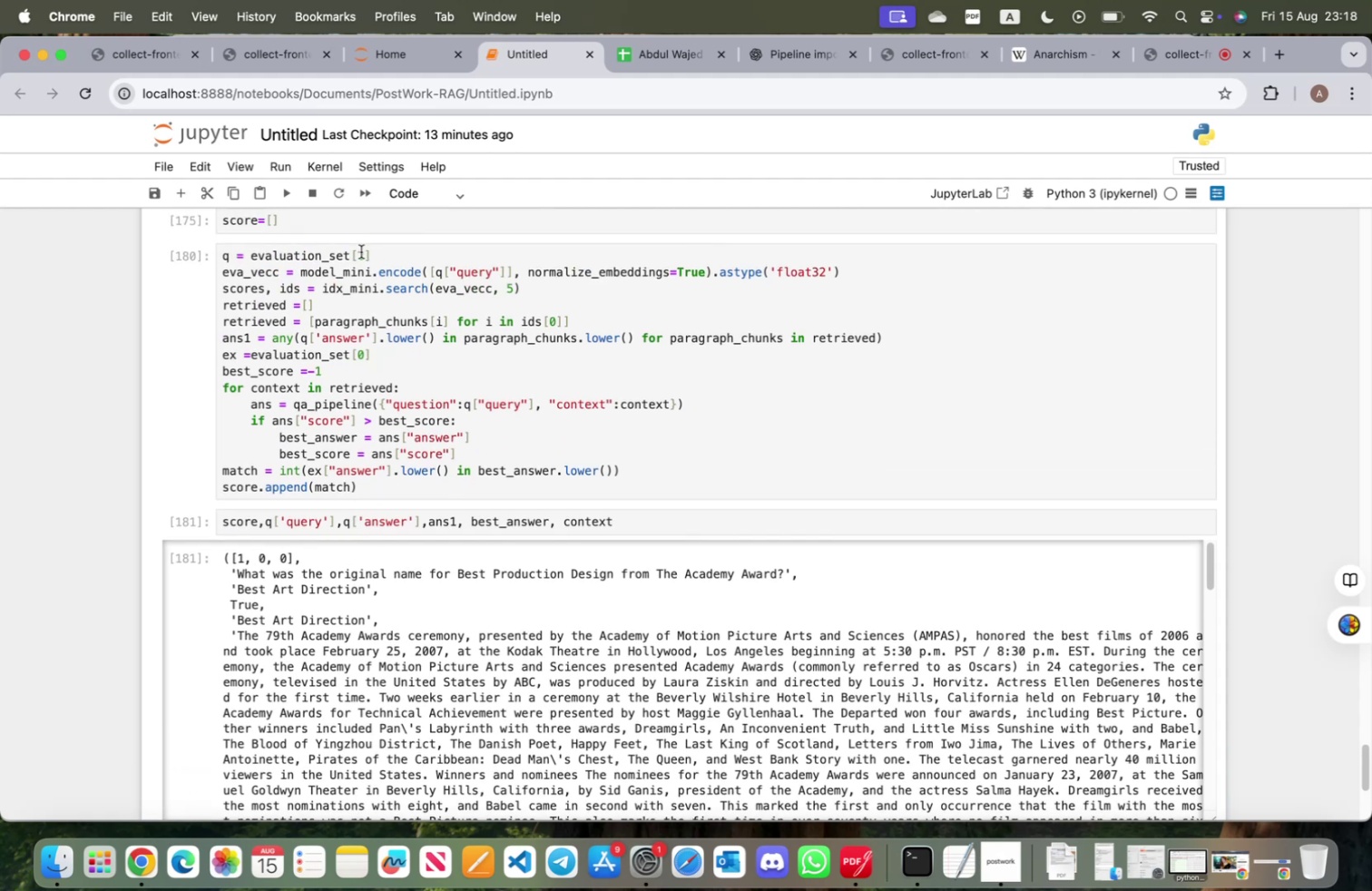 
left_click([362, 252])
 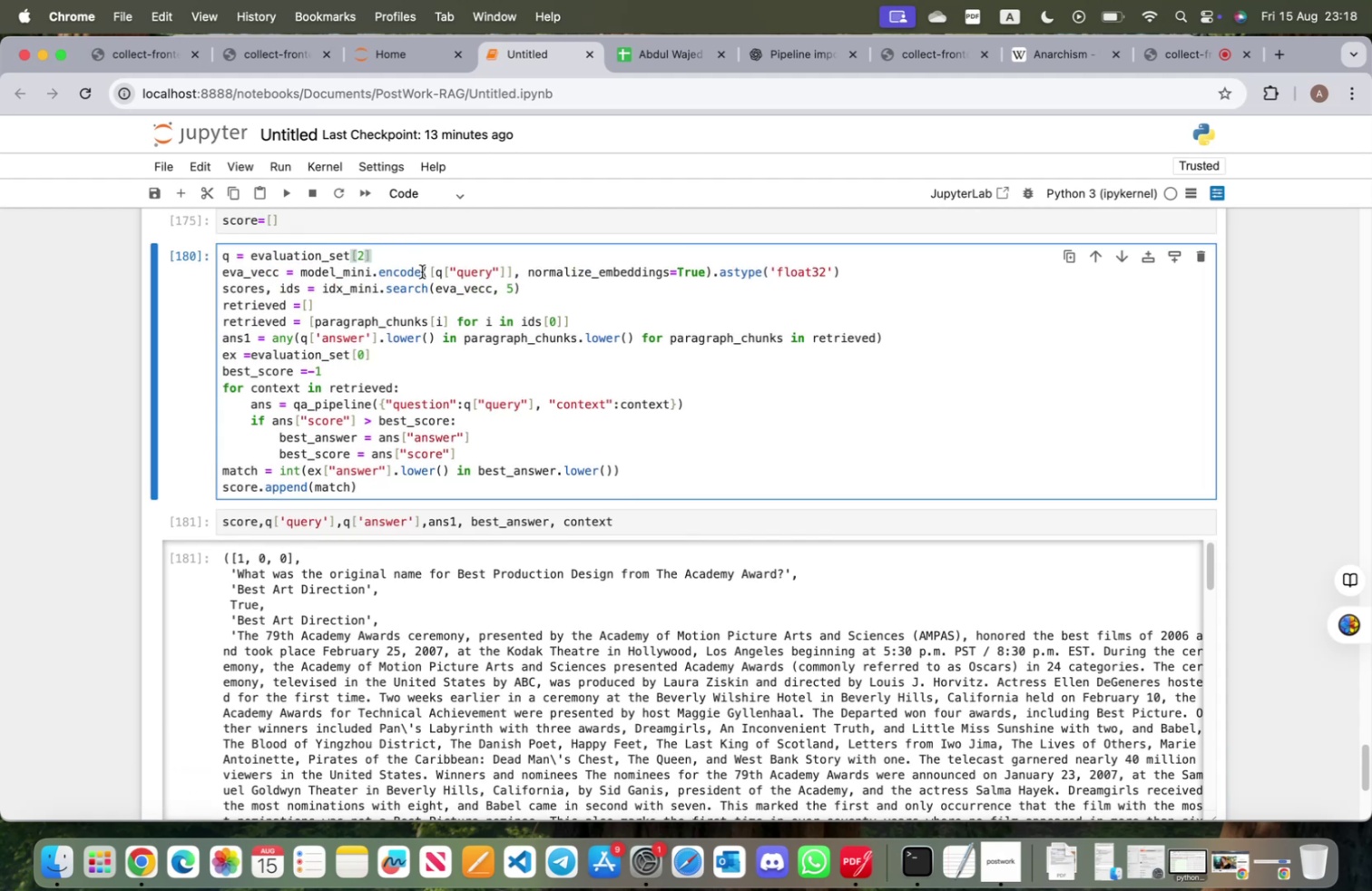 
key(Backspace)
 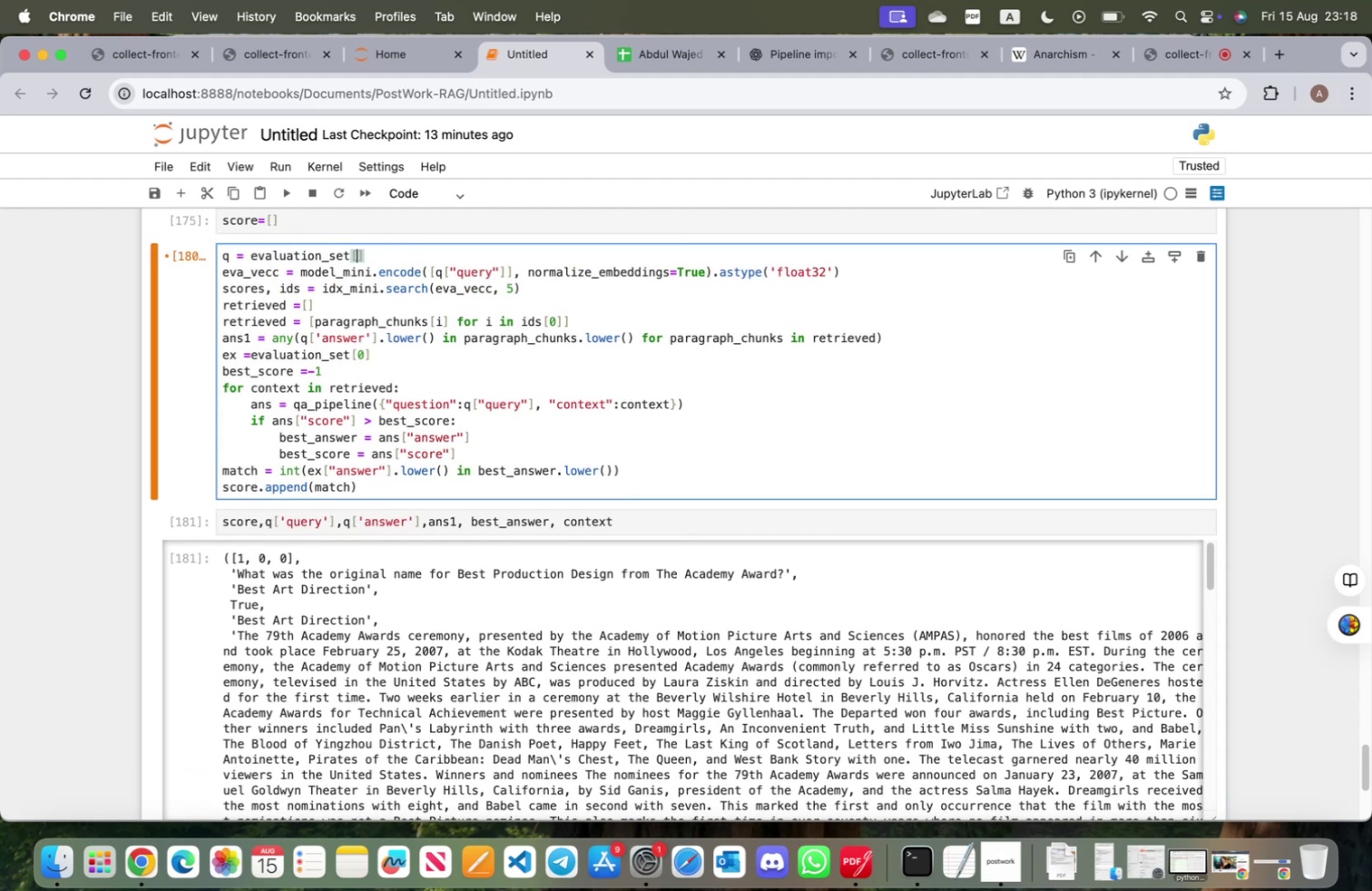 
key(3)
 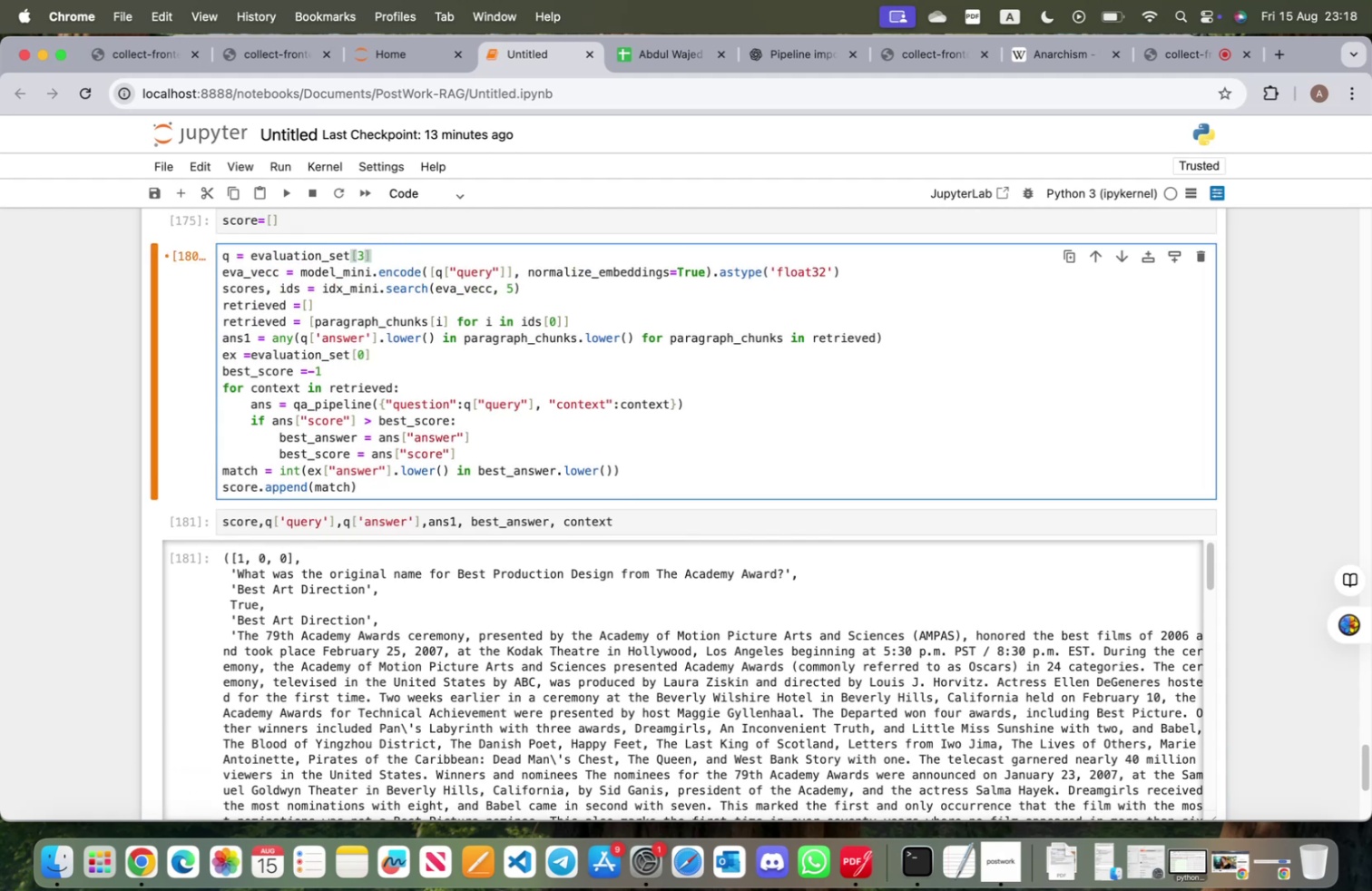 
key(Shift+ShiftRight)
 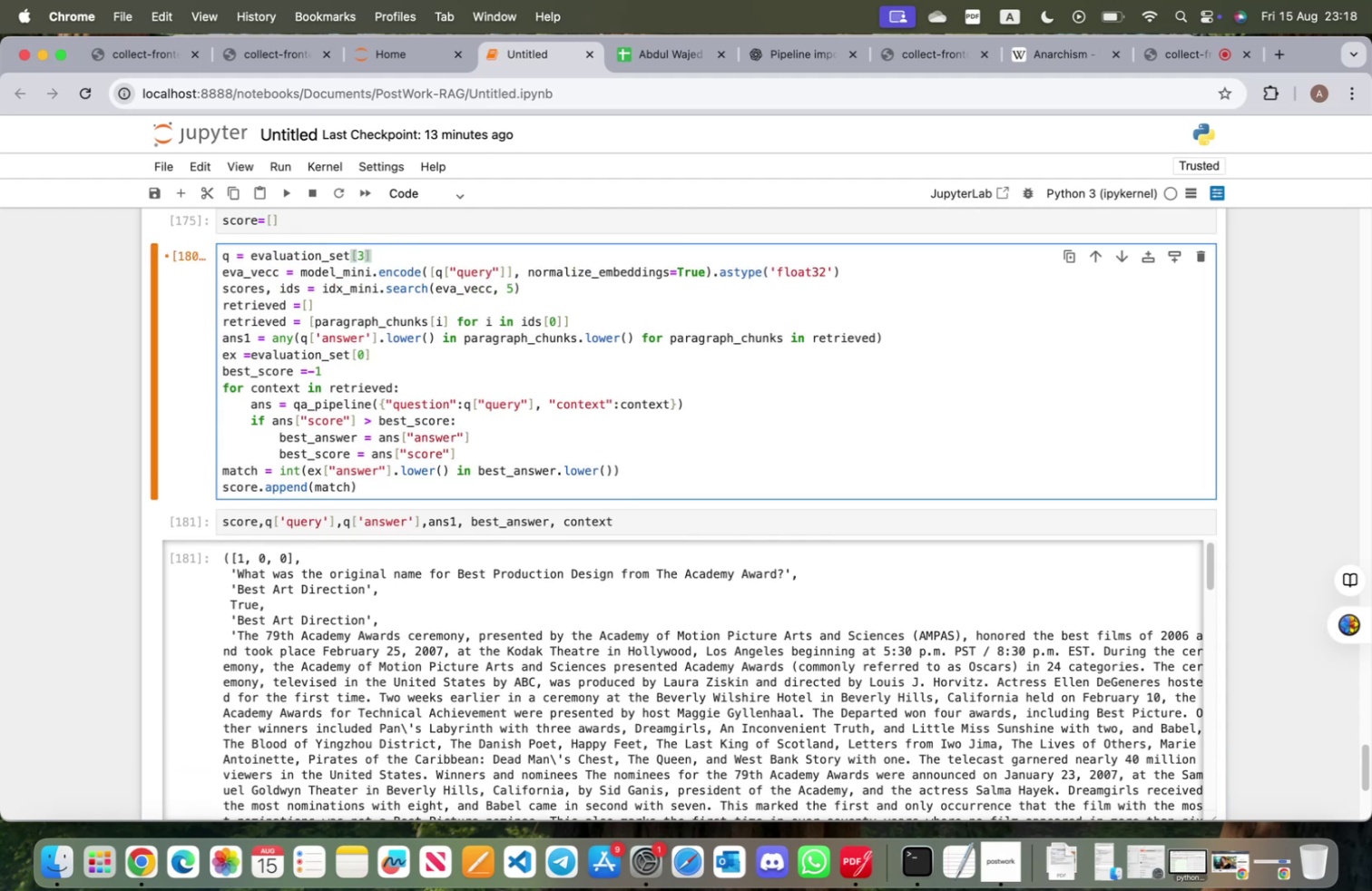 
key(Shift+Enter)
 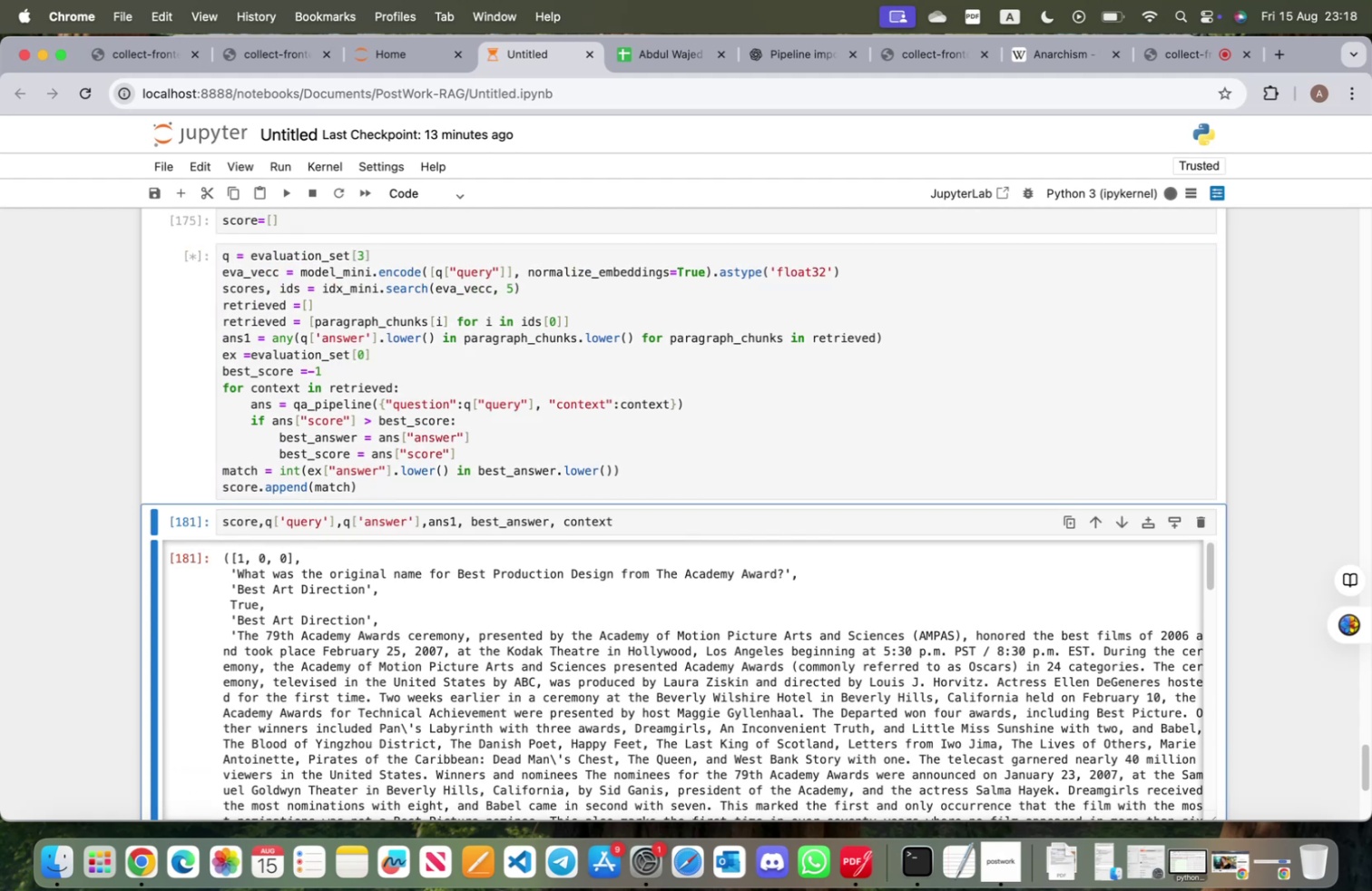 
key(Shift+ShiftRight)
 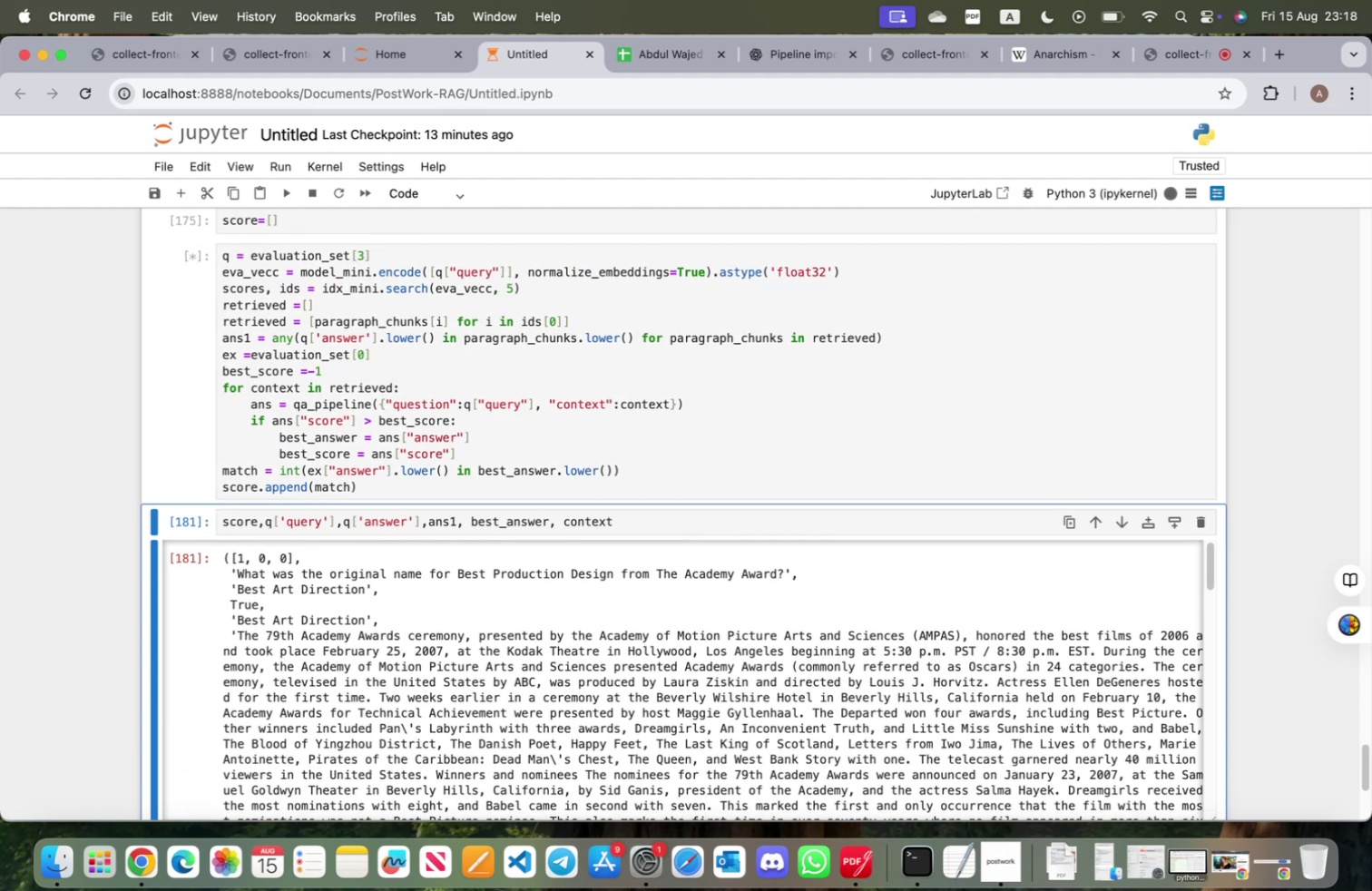 
key(Shift+Enter)
 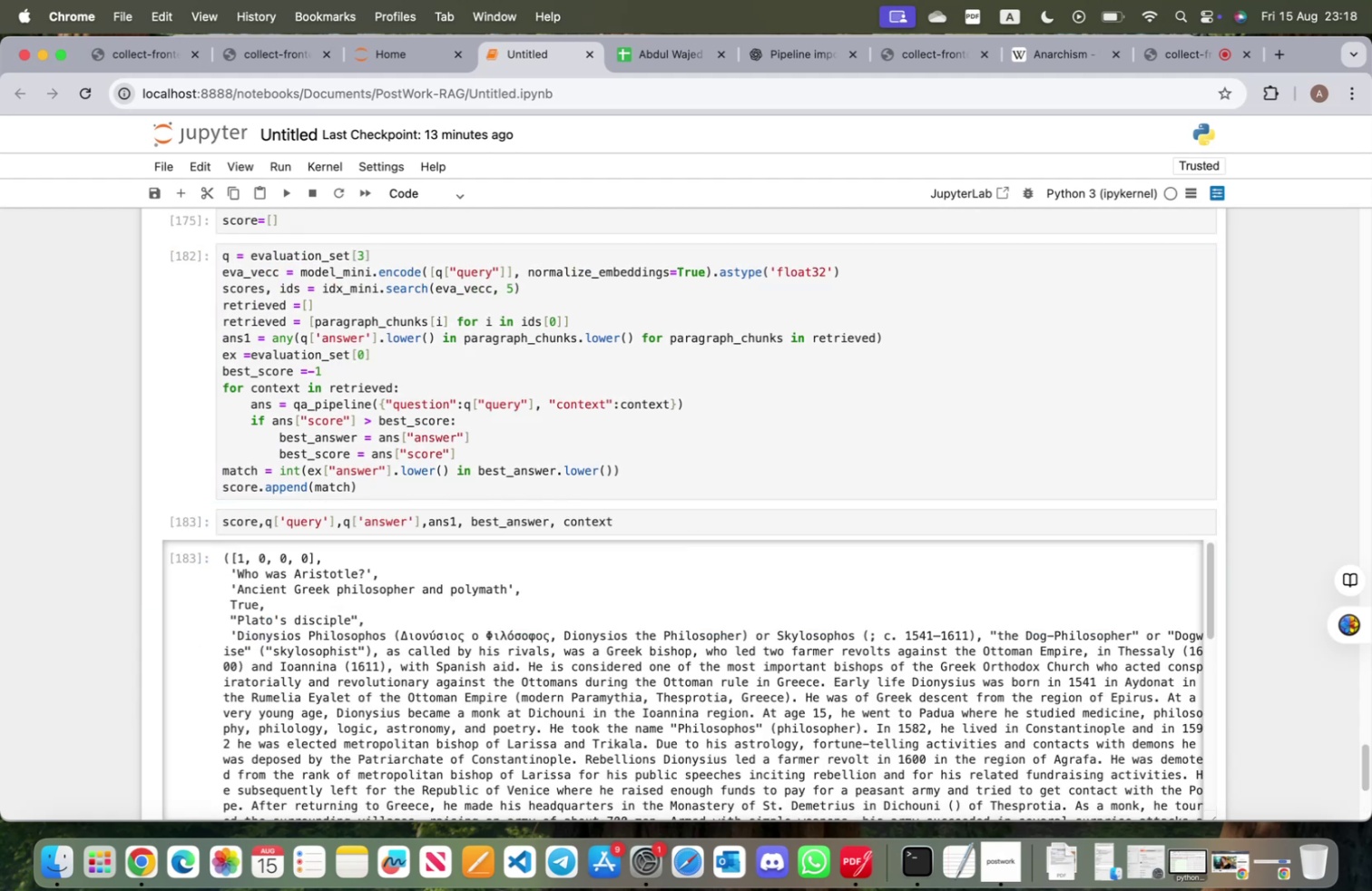 
scroll: coordinate [434, 440], scroll_direction: up, amount: 4.0
 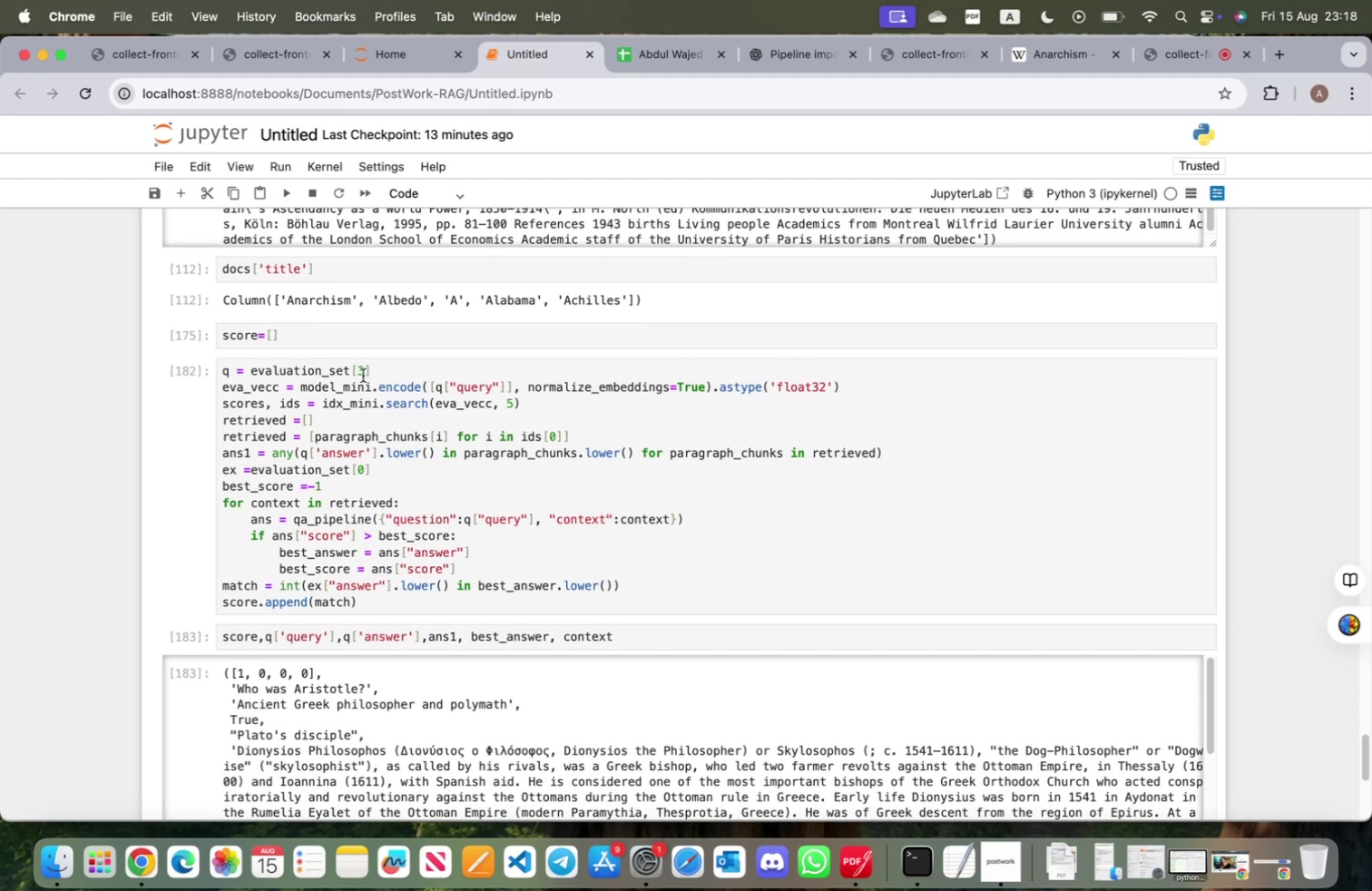 
left_click([362, 374])
 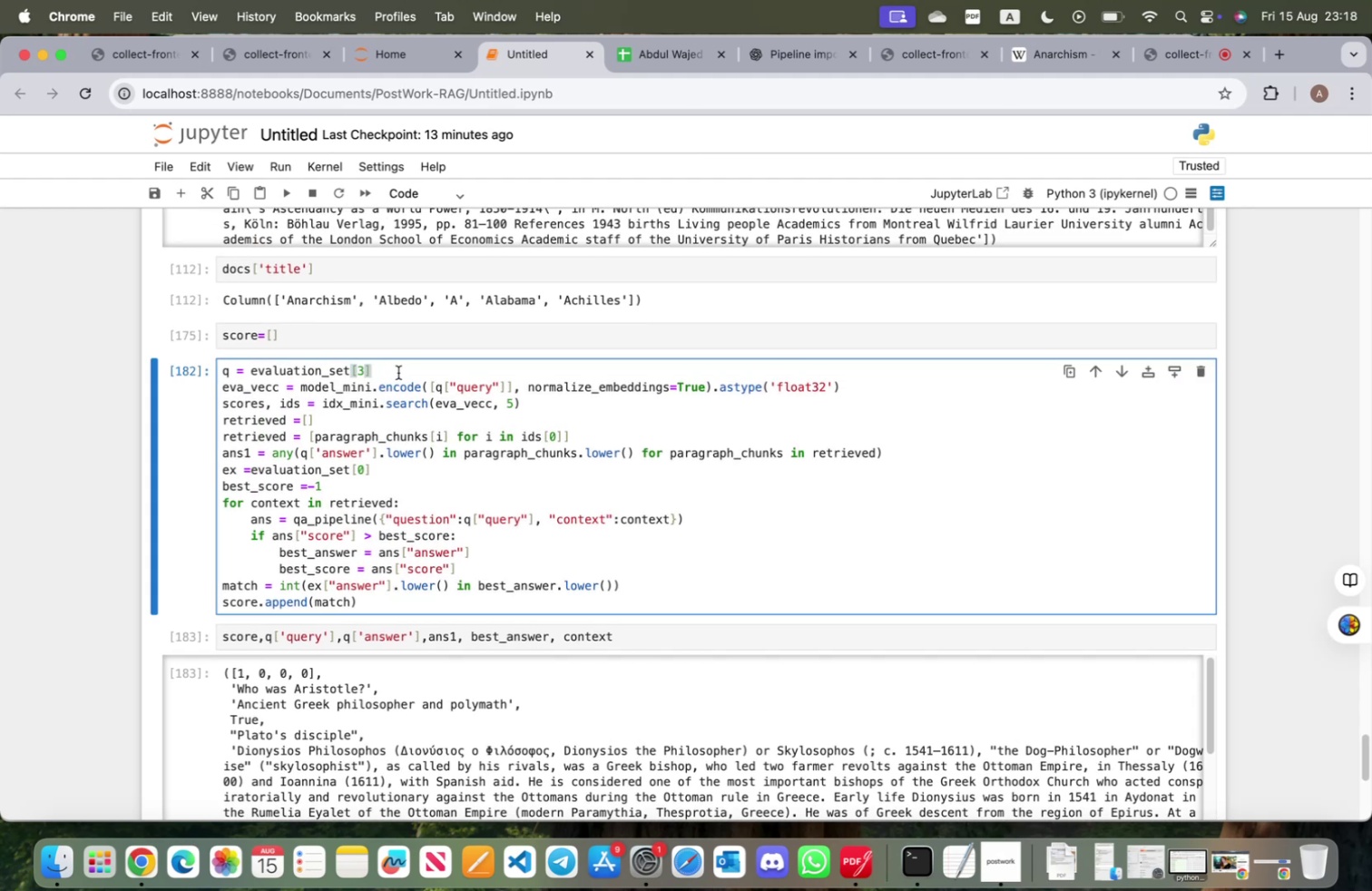 
key(Backspace)
 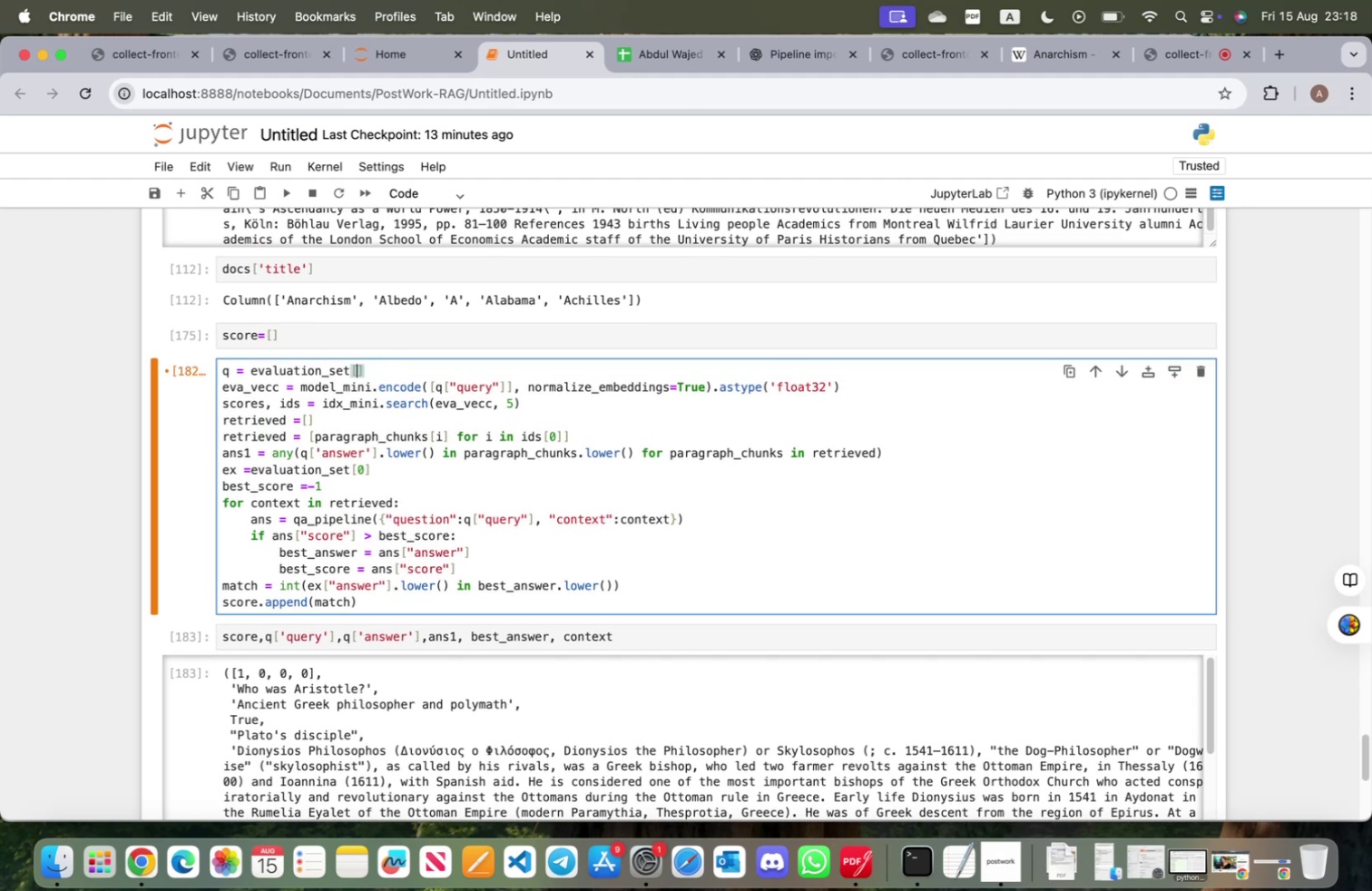 
key(4)
 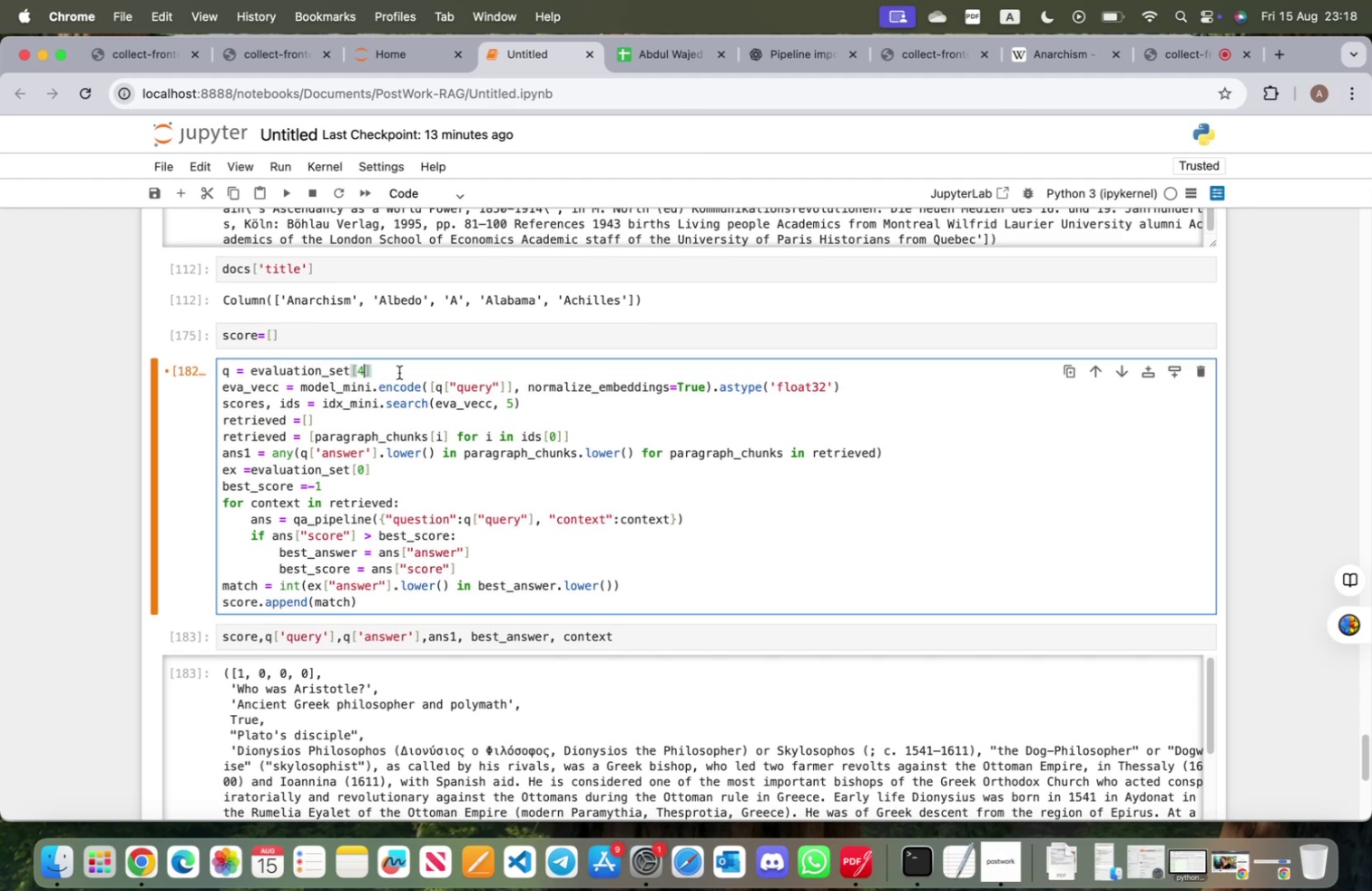 
key(Shift+ShiftRight)
 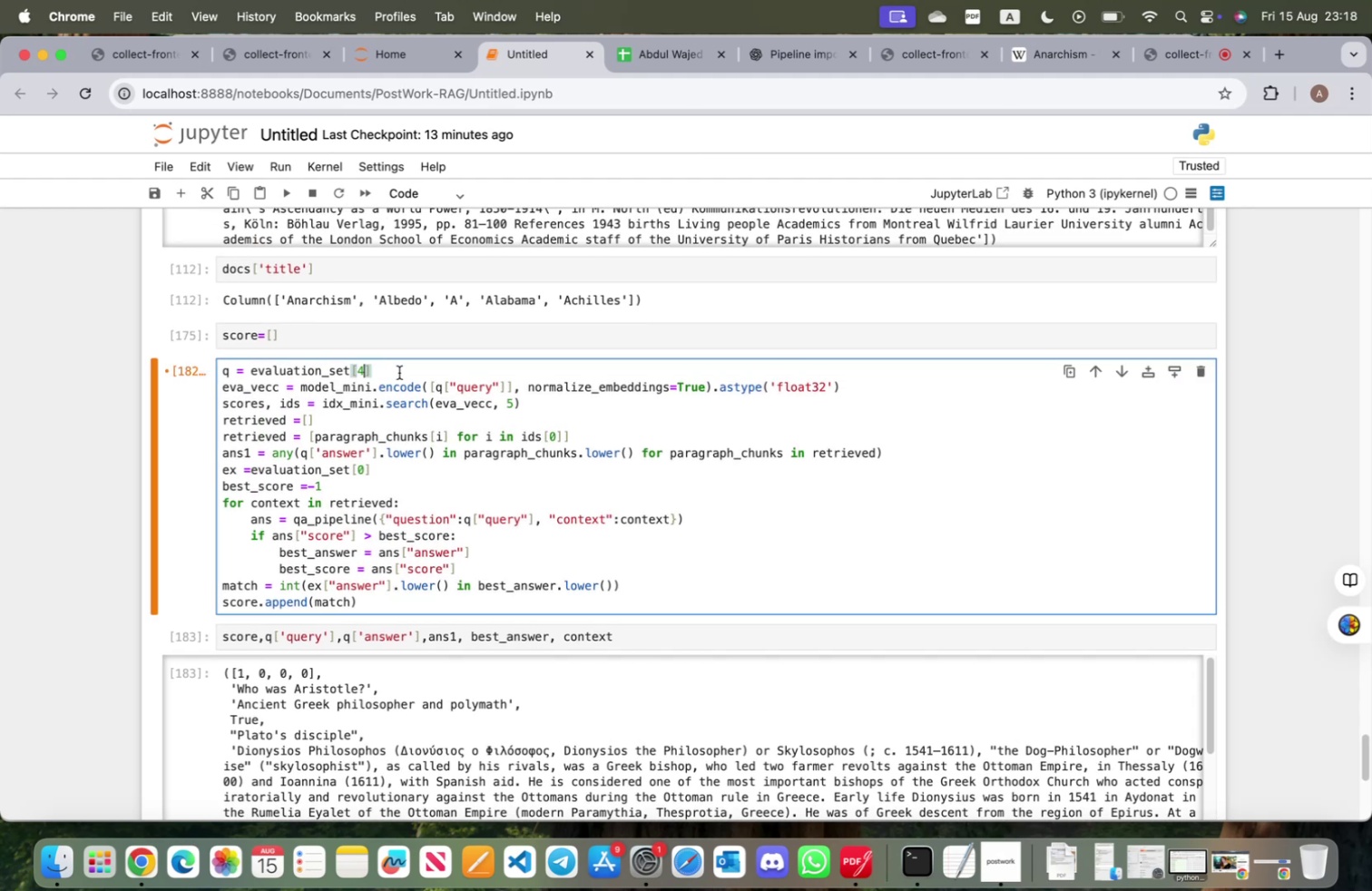 
key(Shift+Enter)
 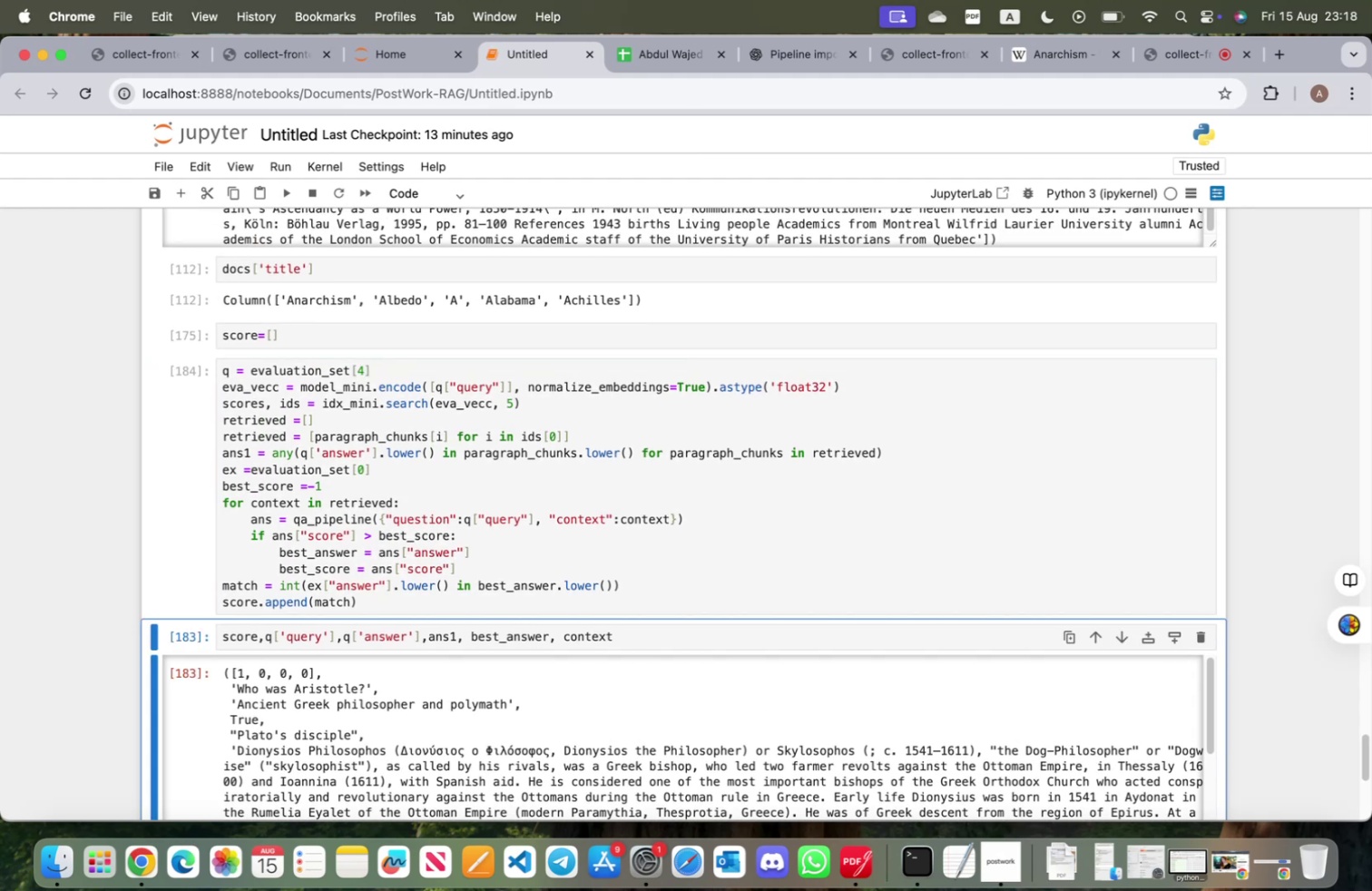 
key(Shift+ShiftRight)
 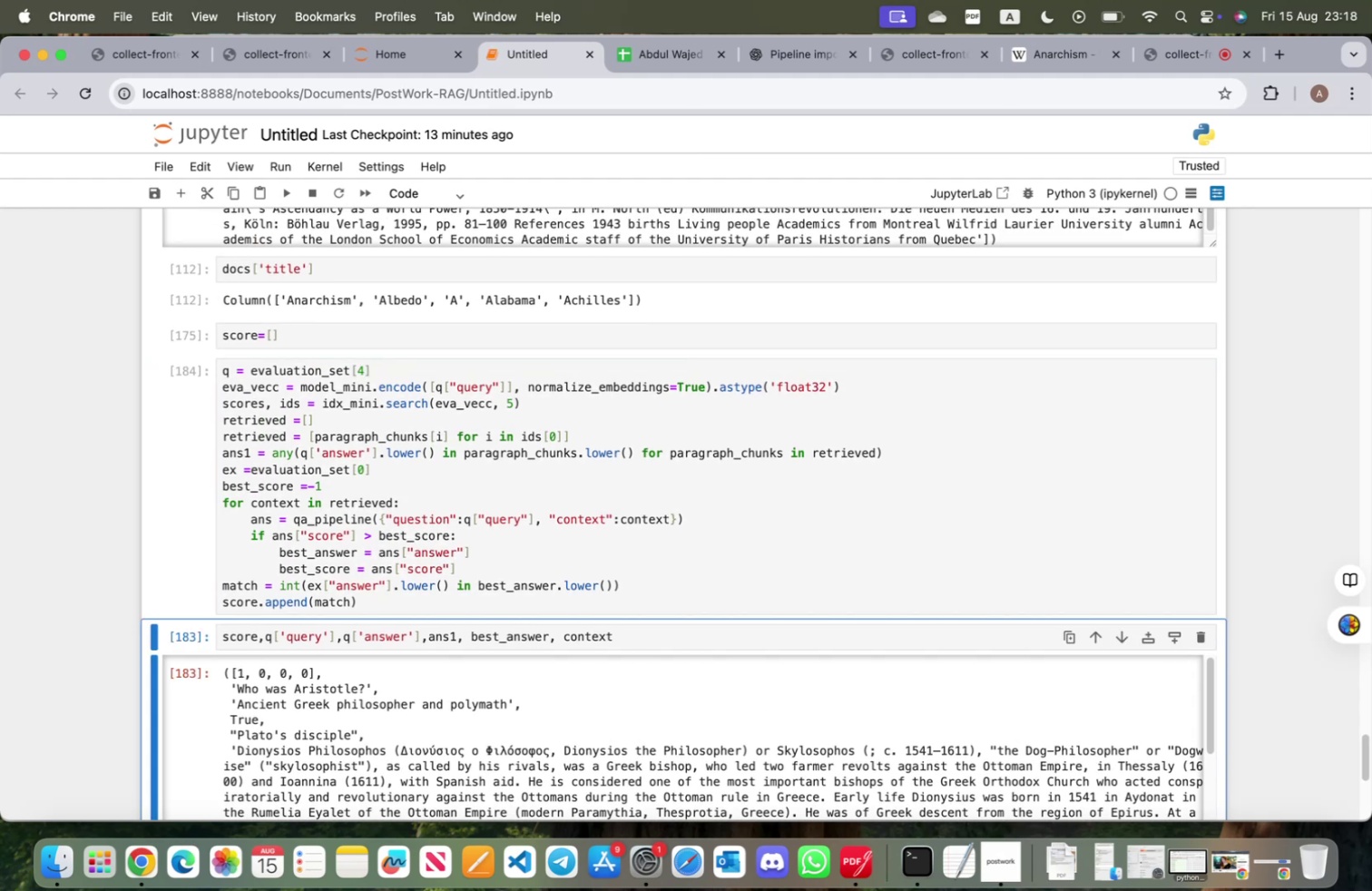 
key(Shift+Enter)
 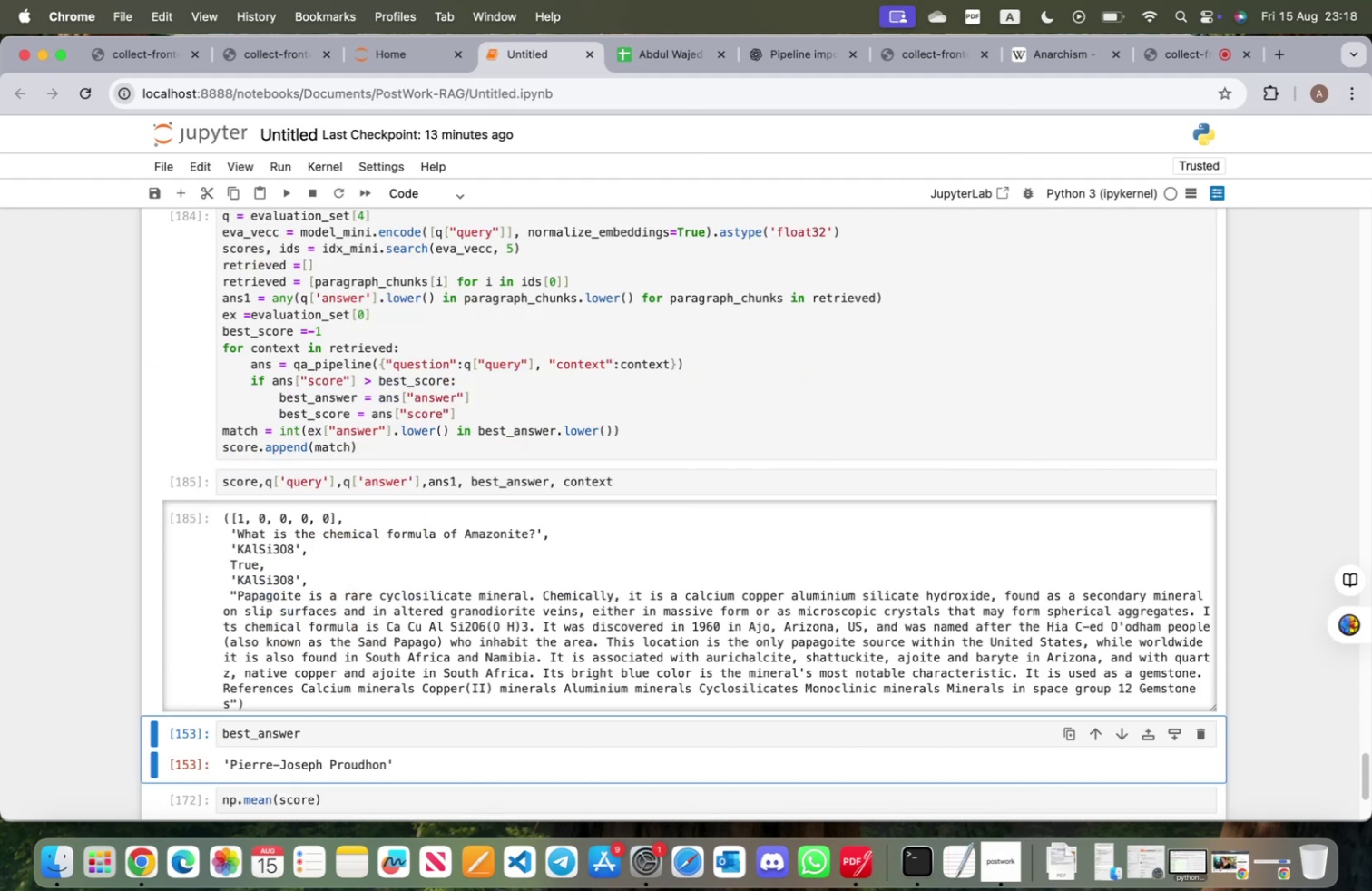 
scroll: coordinate [441, 458], scroll_direction: up, amount: 4.0
 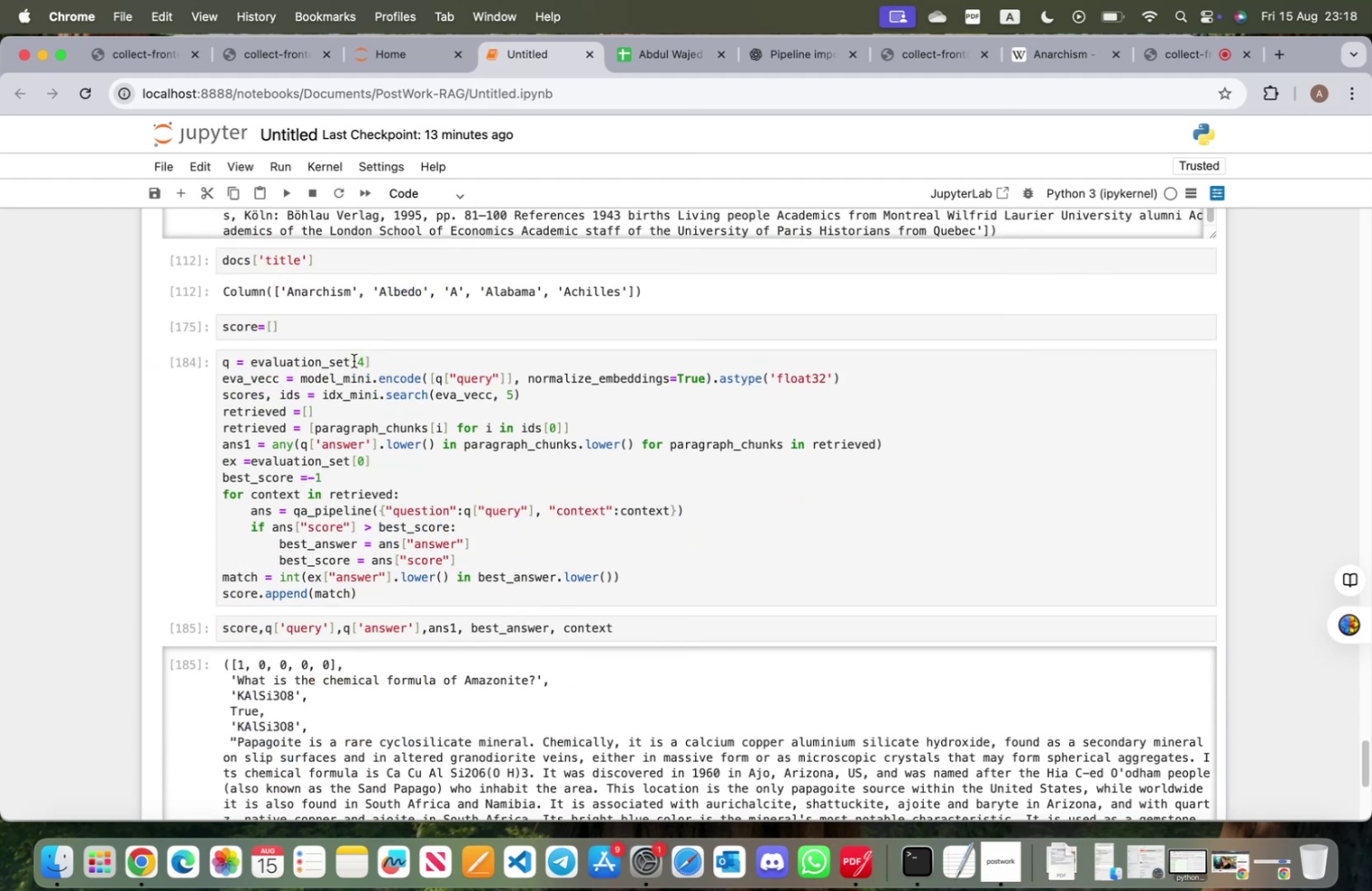 
left_click([365, 359])
 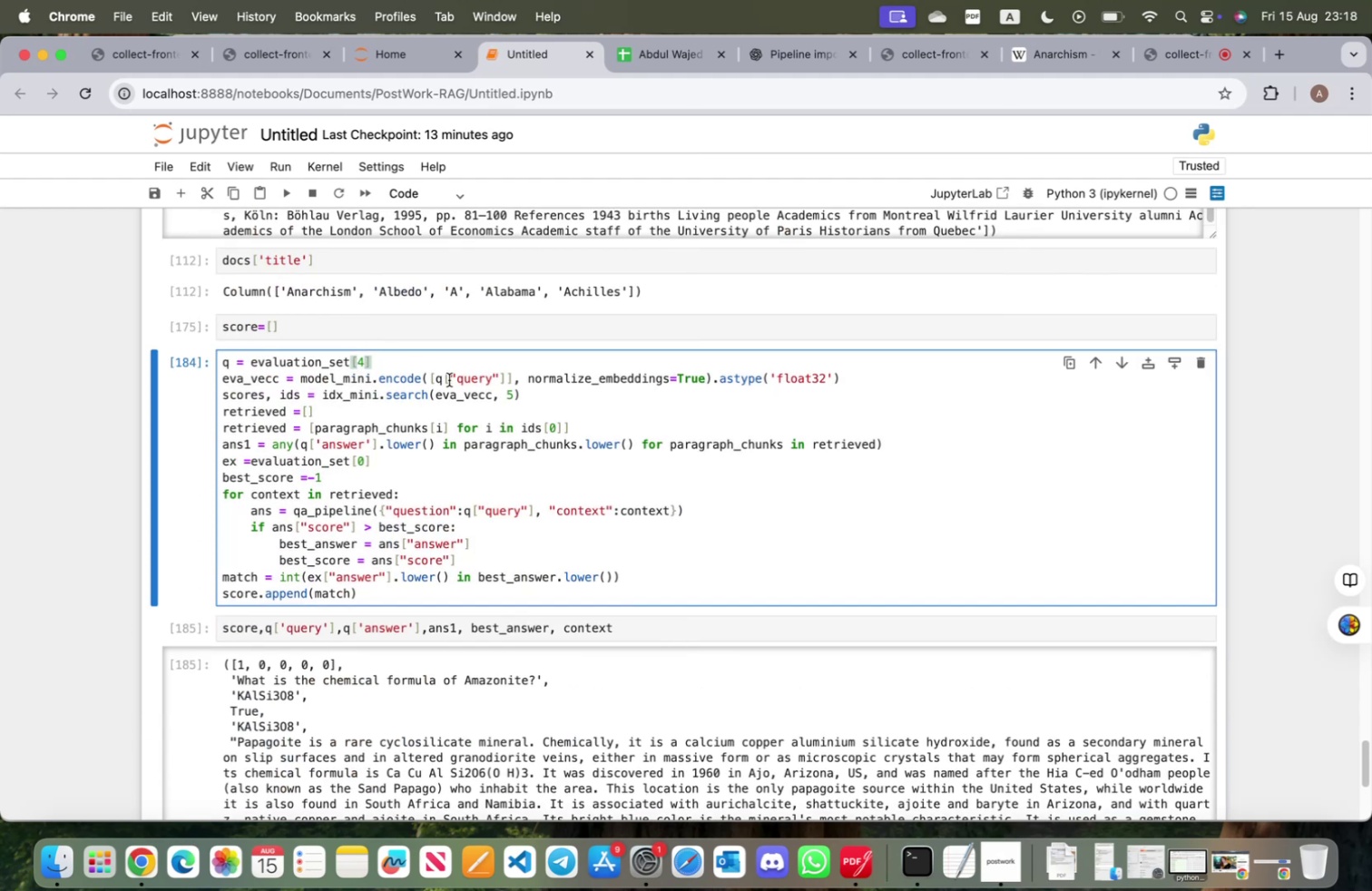 
key(Backspace)
 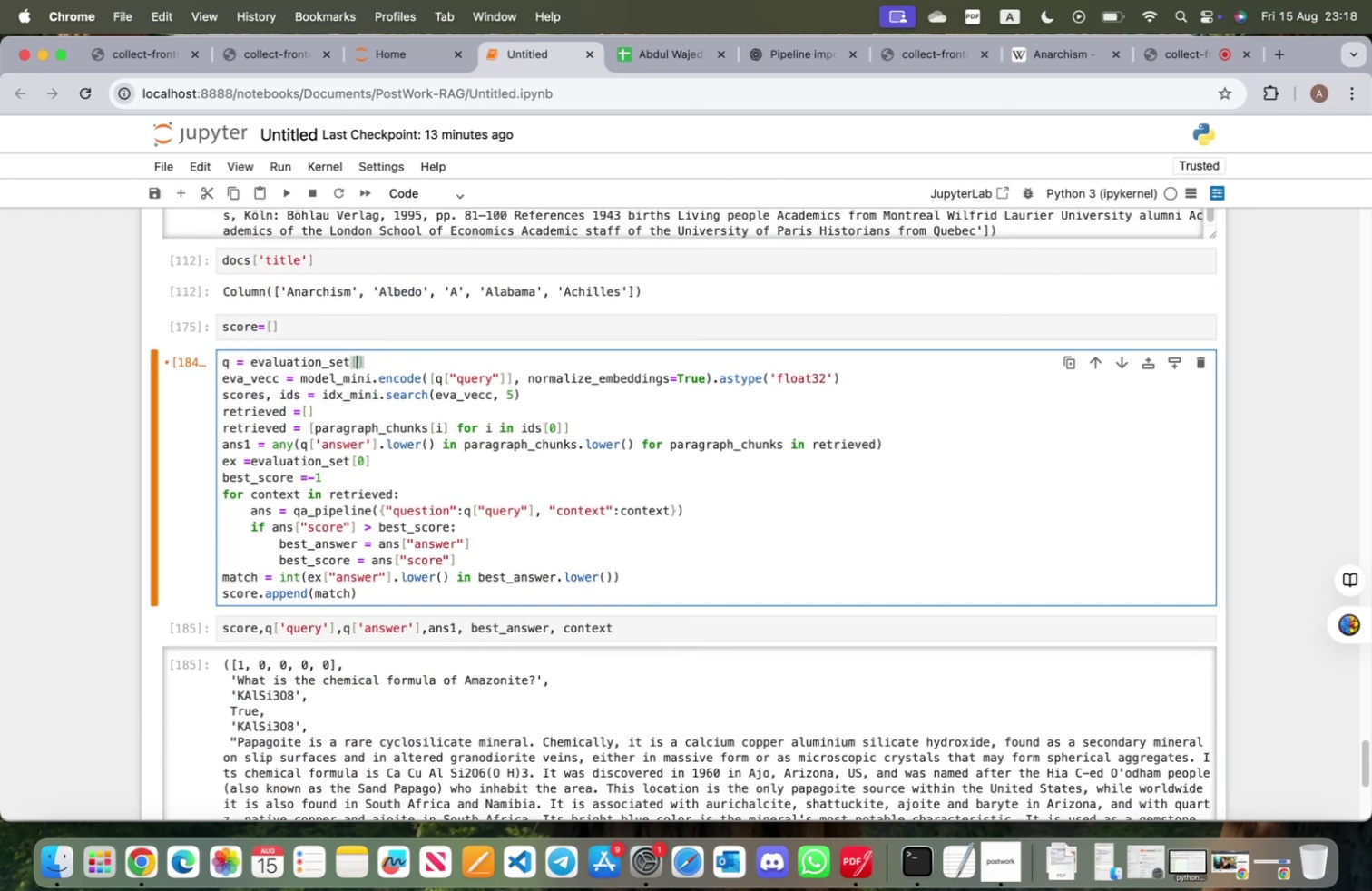 
key(5)
 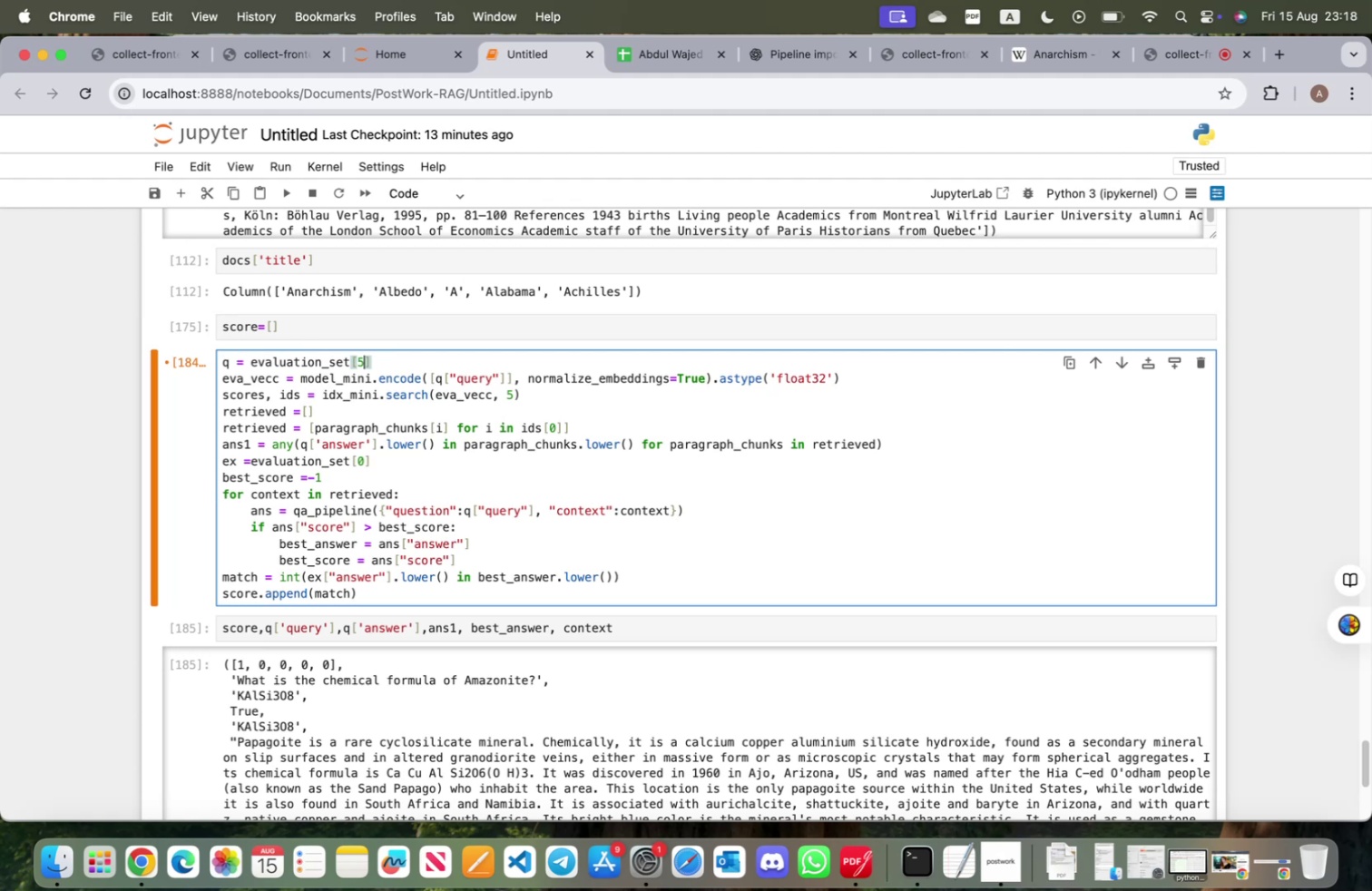 
key(Shift+ShiftRight)
 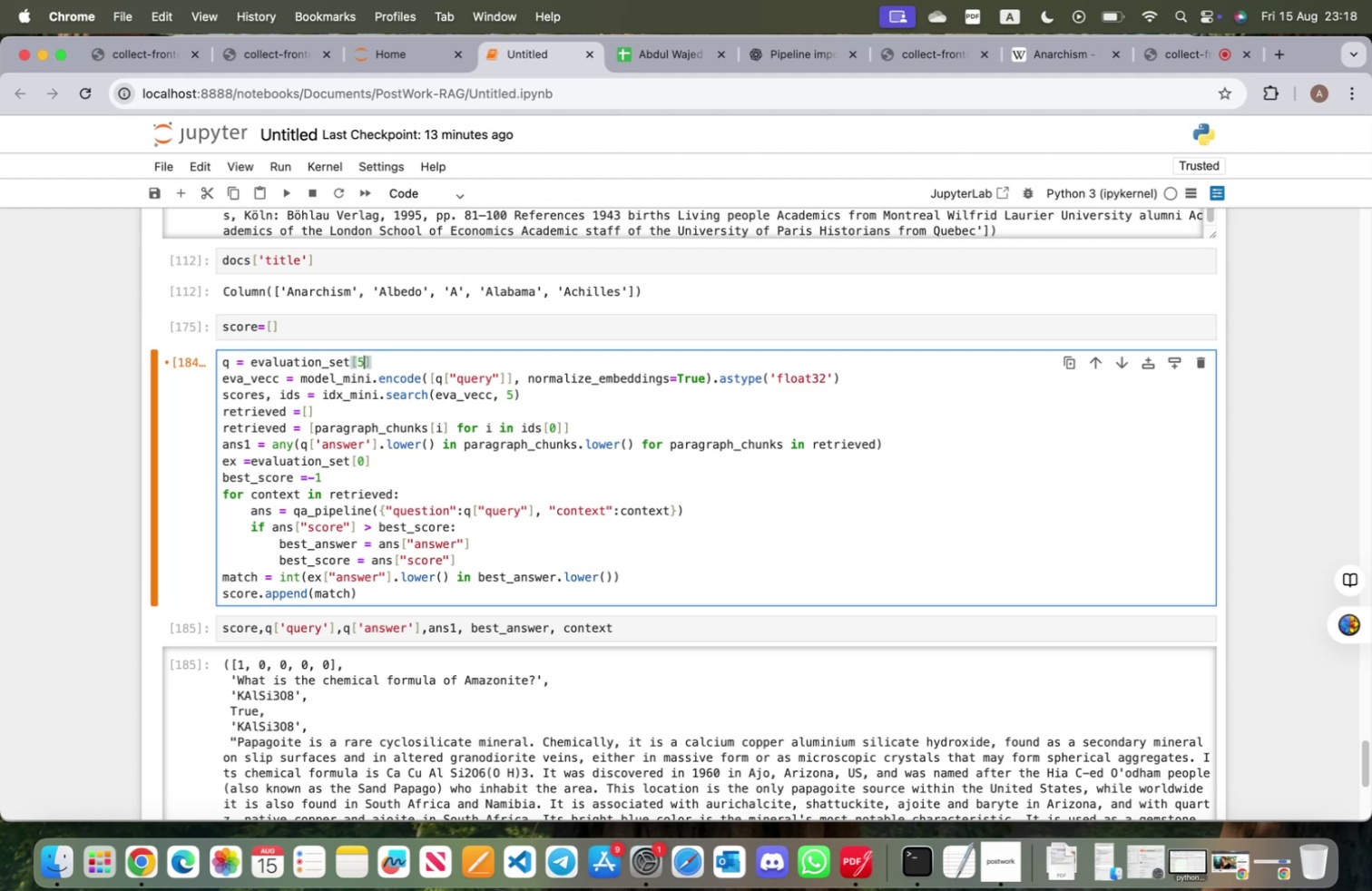 
key(Shift+Enter)
 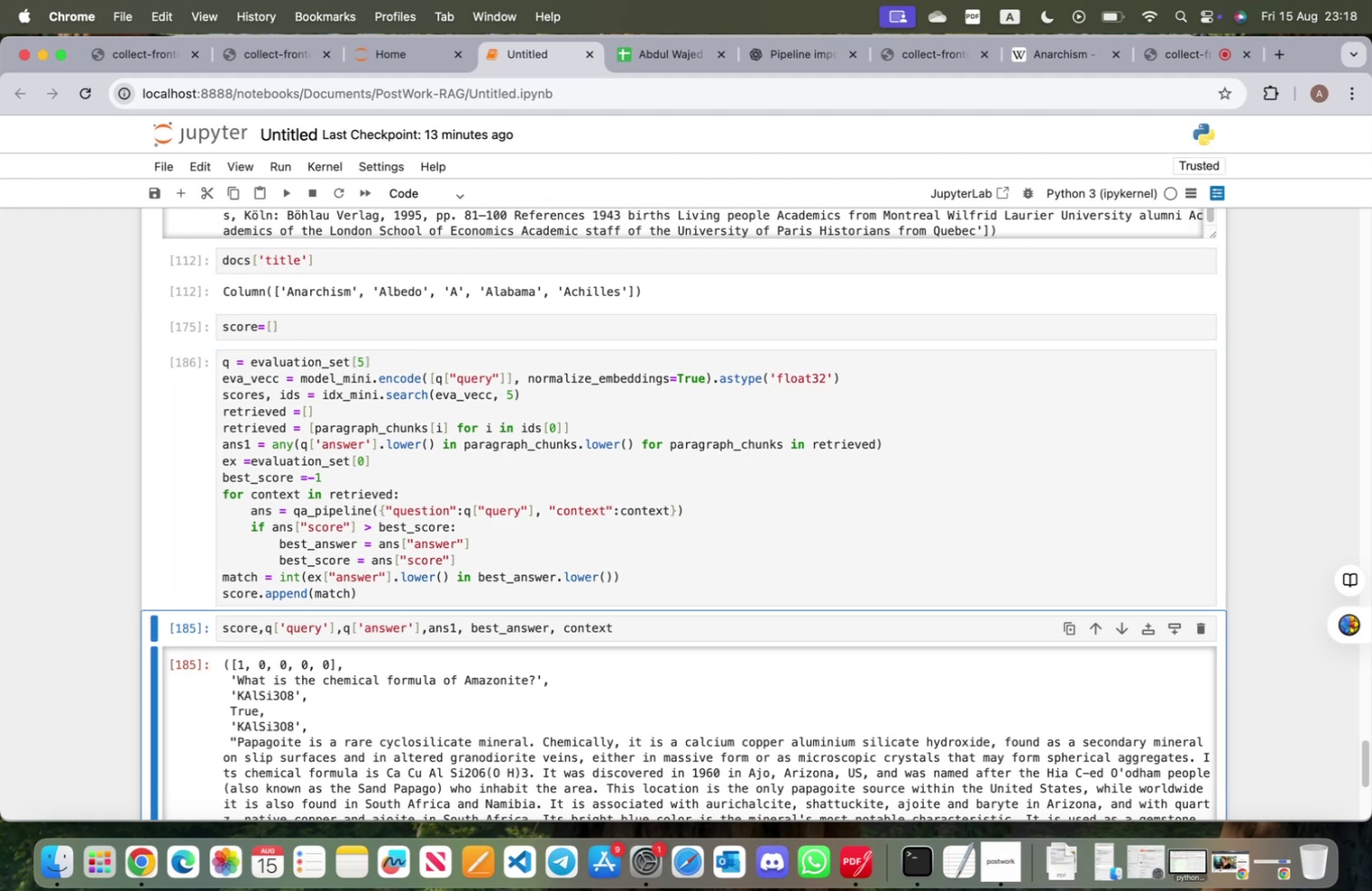 
key(Shift+ShiftRight)
 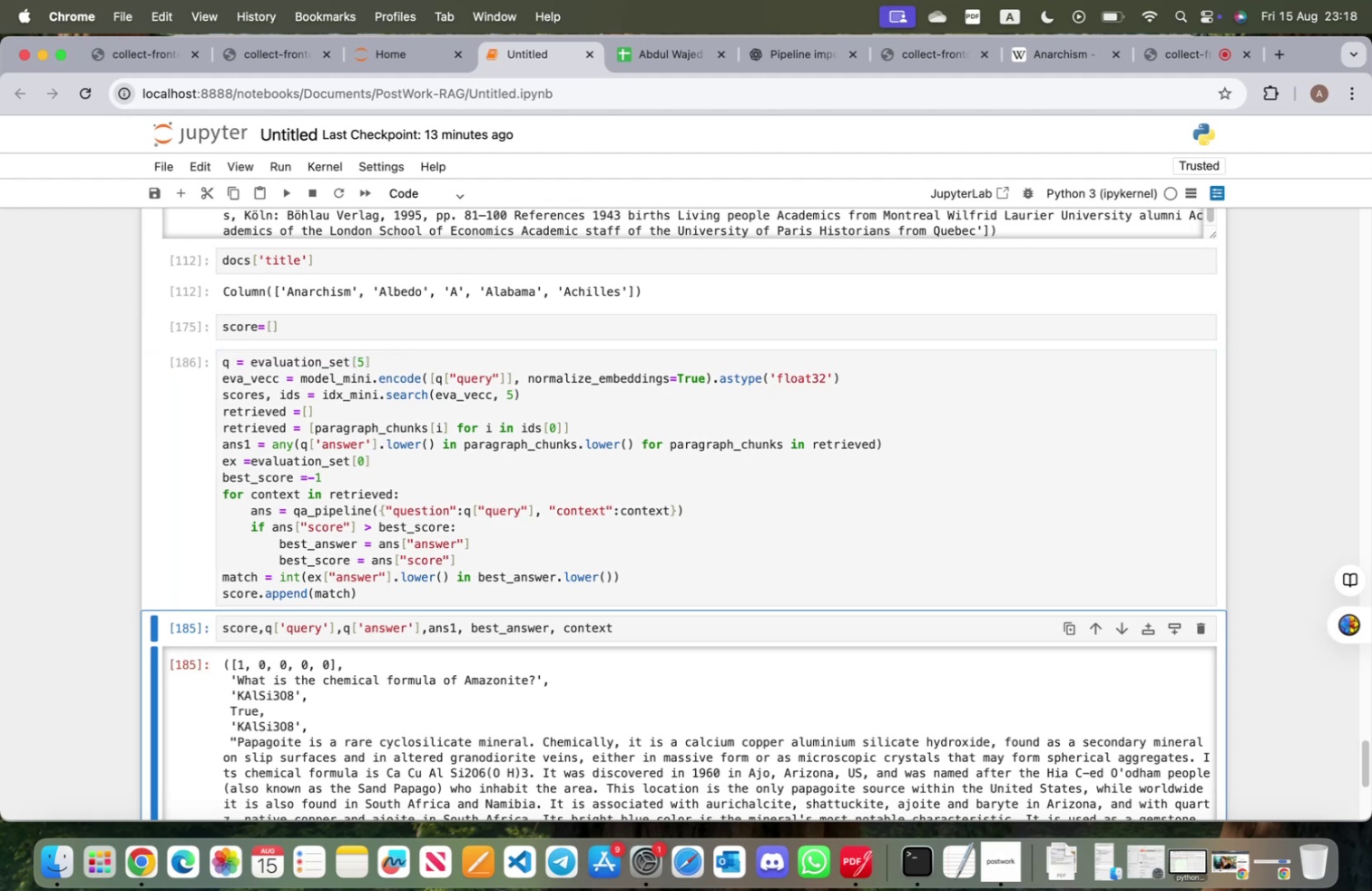 
key(Shift+Enter)
 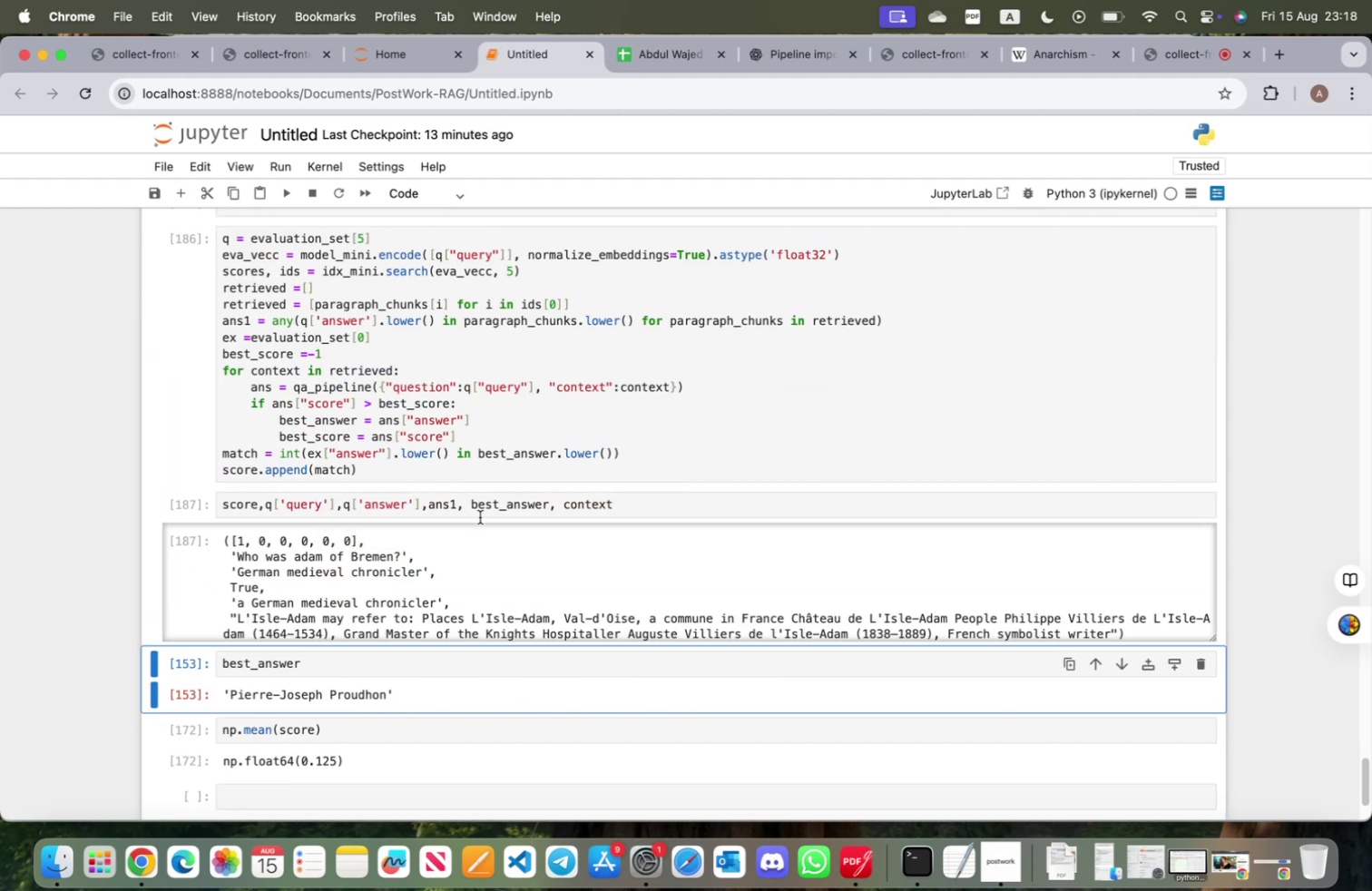 
scroll: coordinate [407, 552], scroll_direction: up, amount: 10.0
 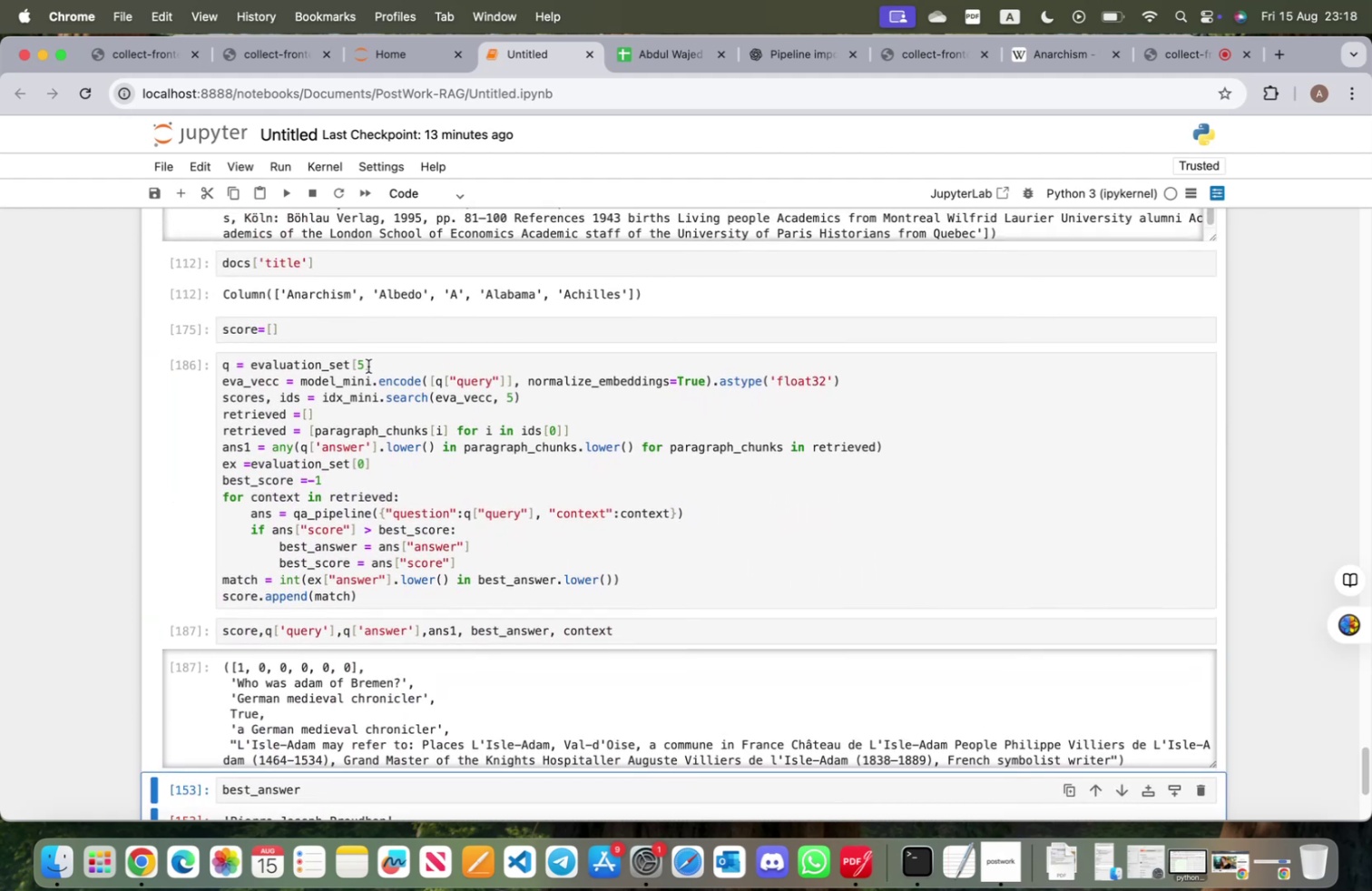 
left_click([363, 367])
 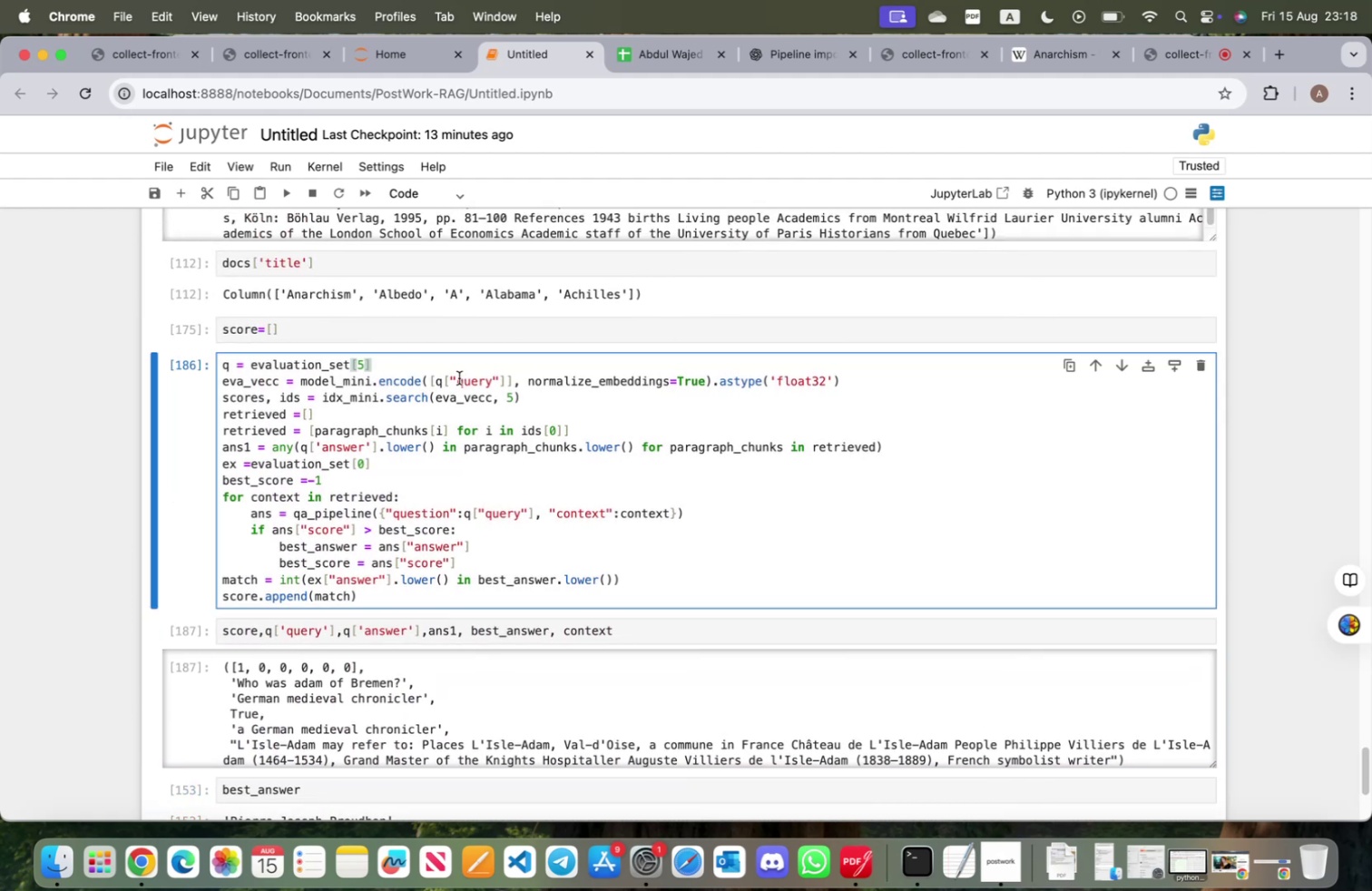 
key(Backspace)
 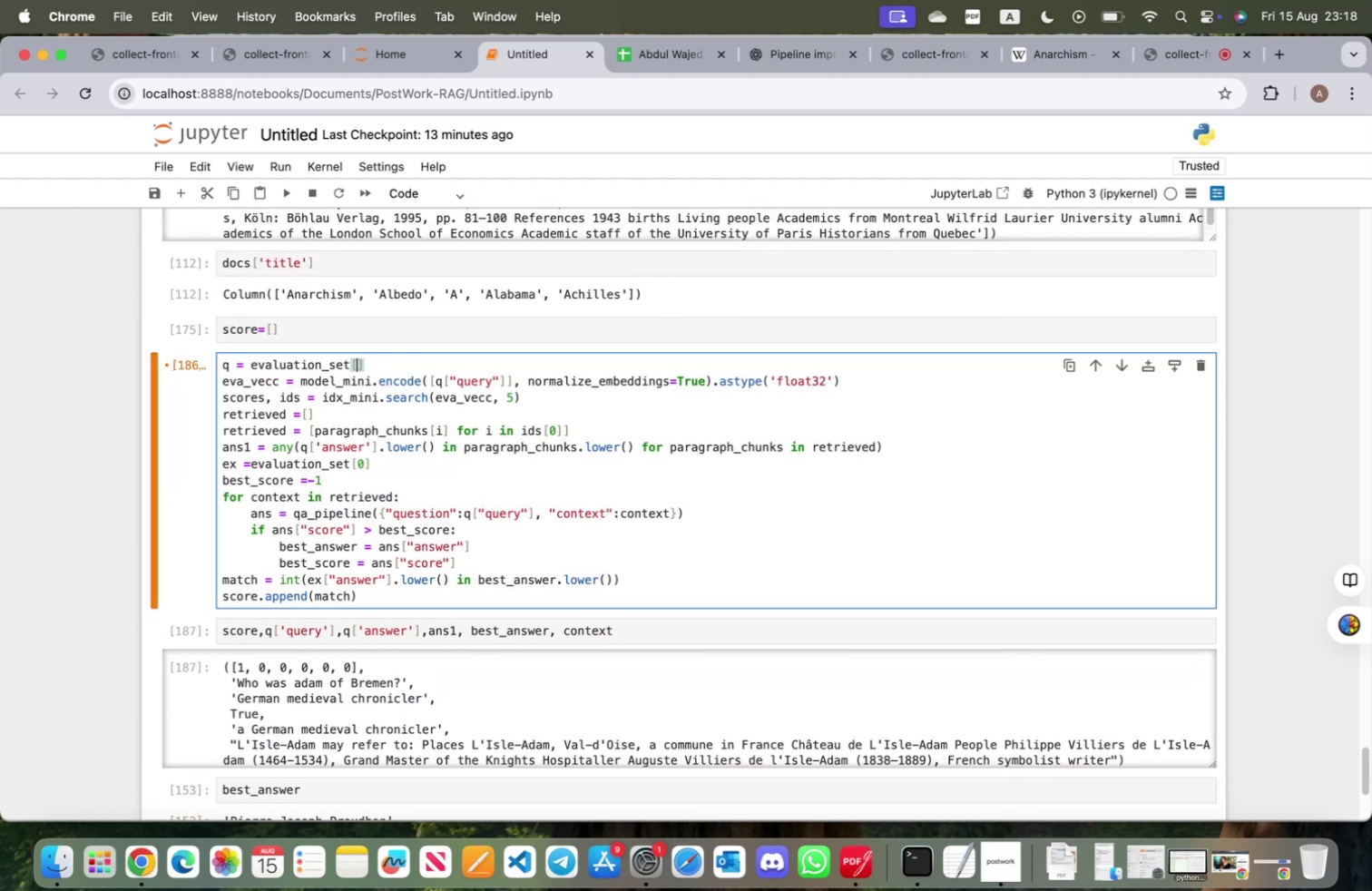 
key(6)
 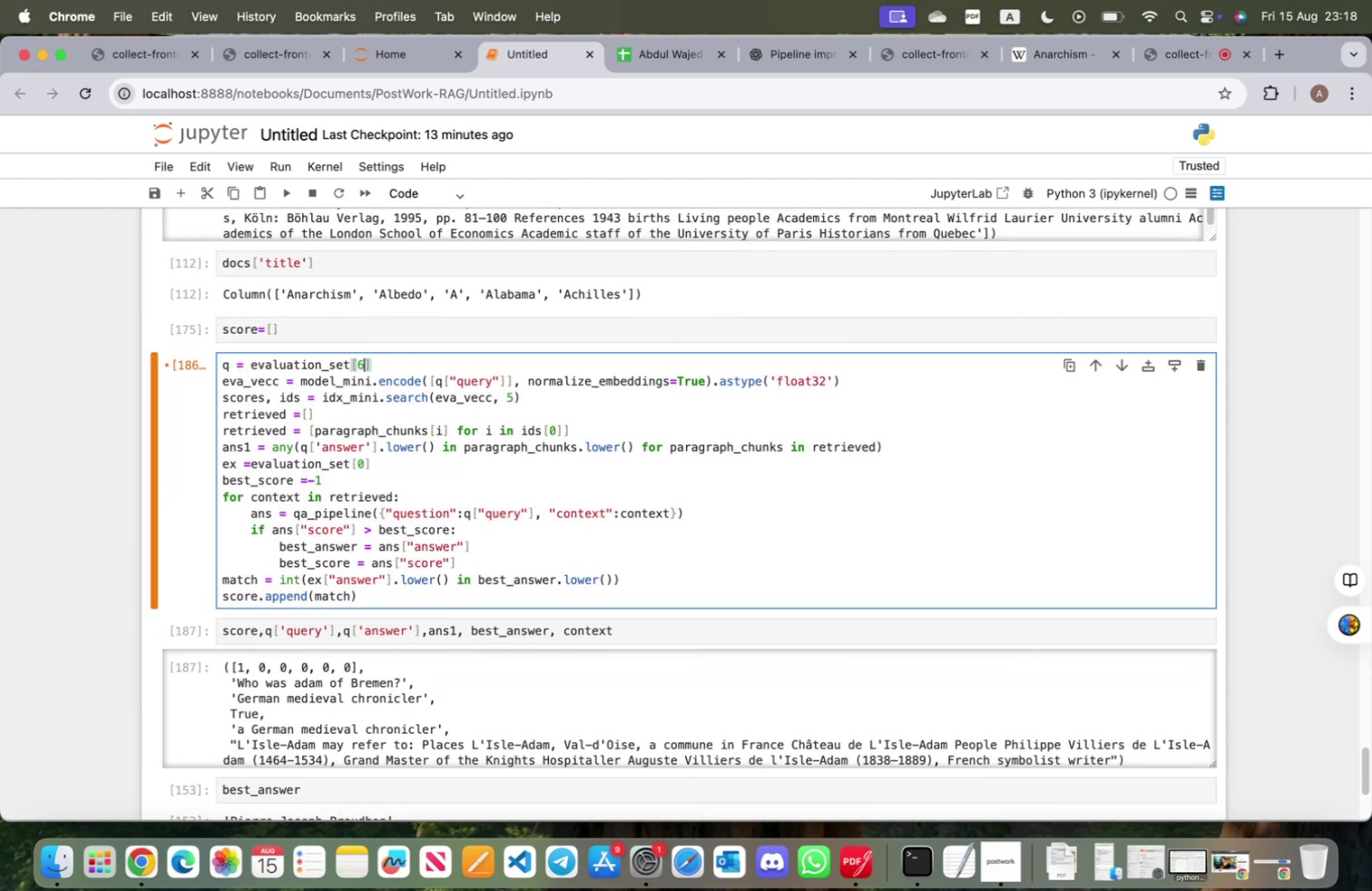 
key(Shift+ShiftRight)
 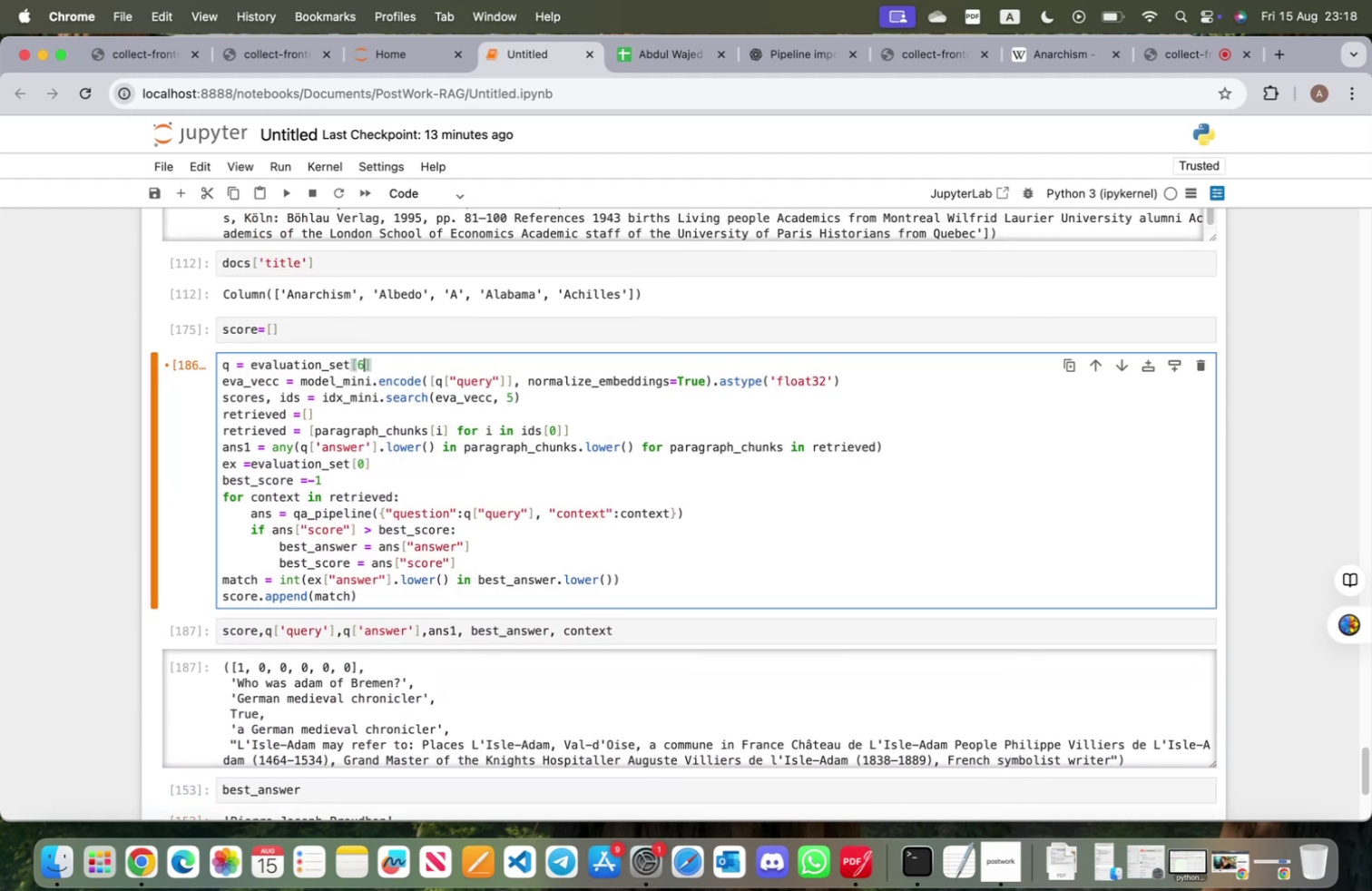 
key(Shift+Enter)
 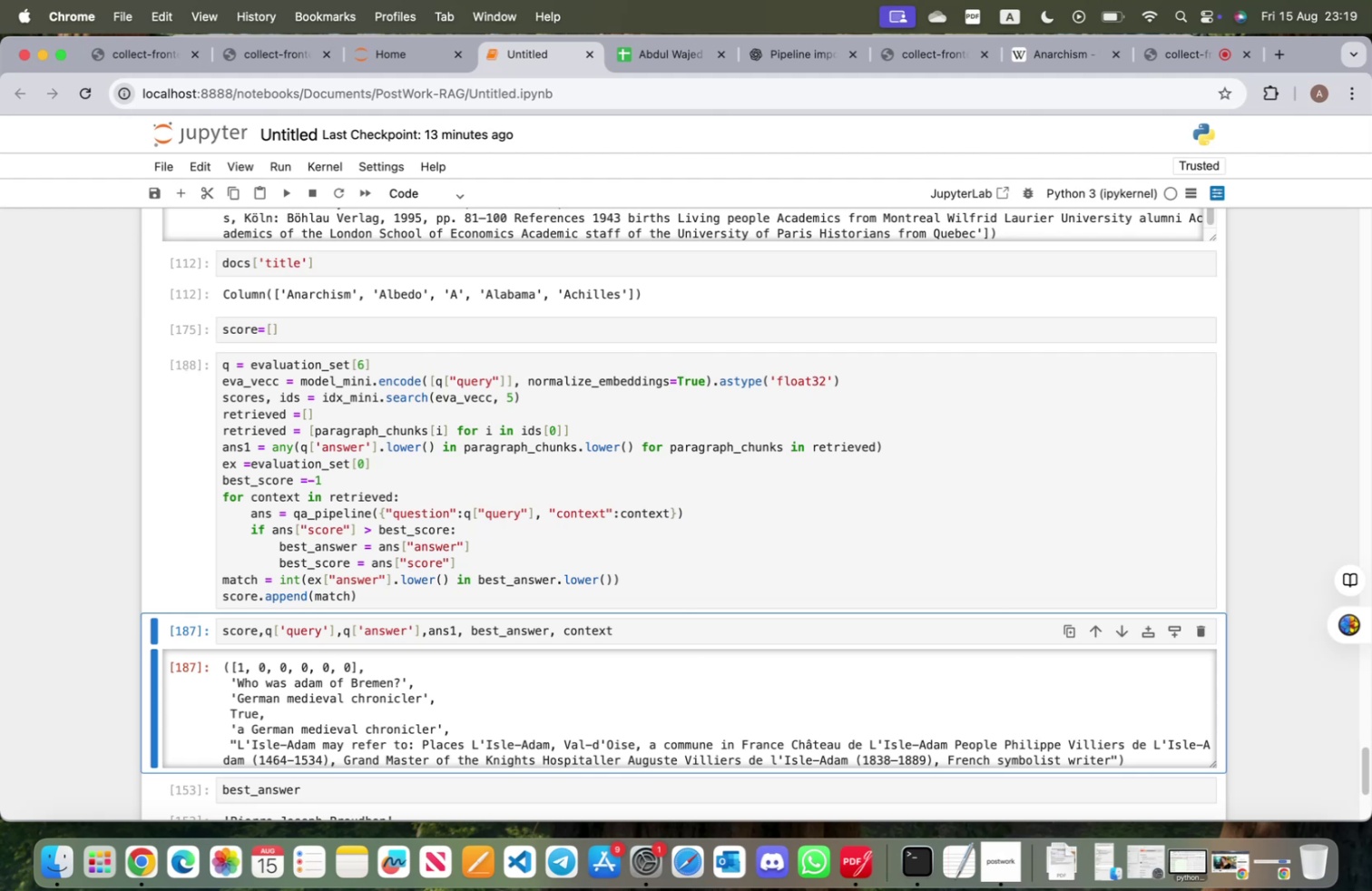 
key(Shift+Enter)
 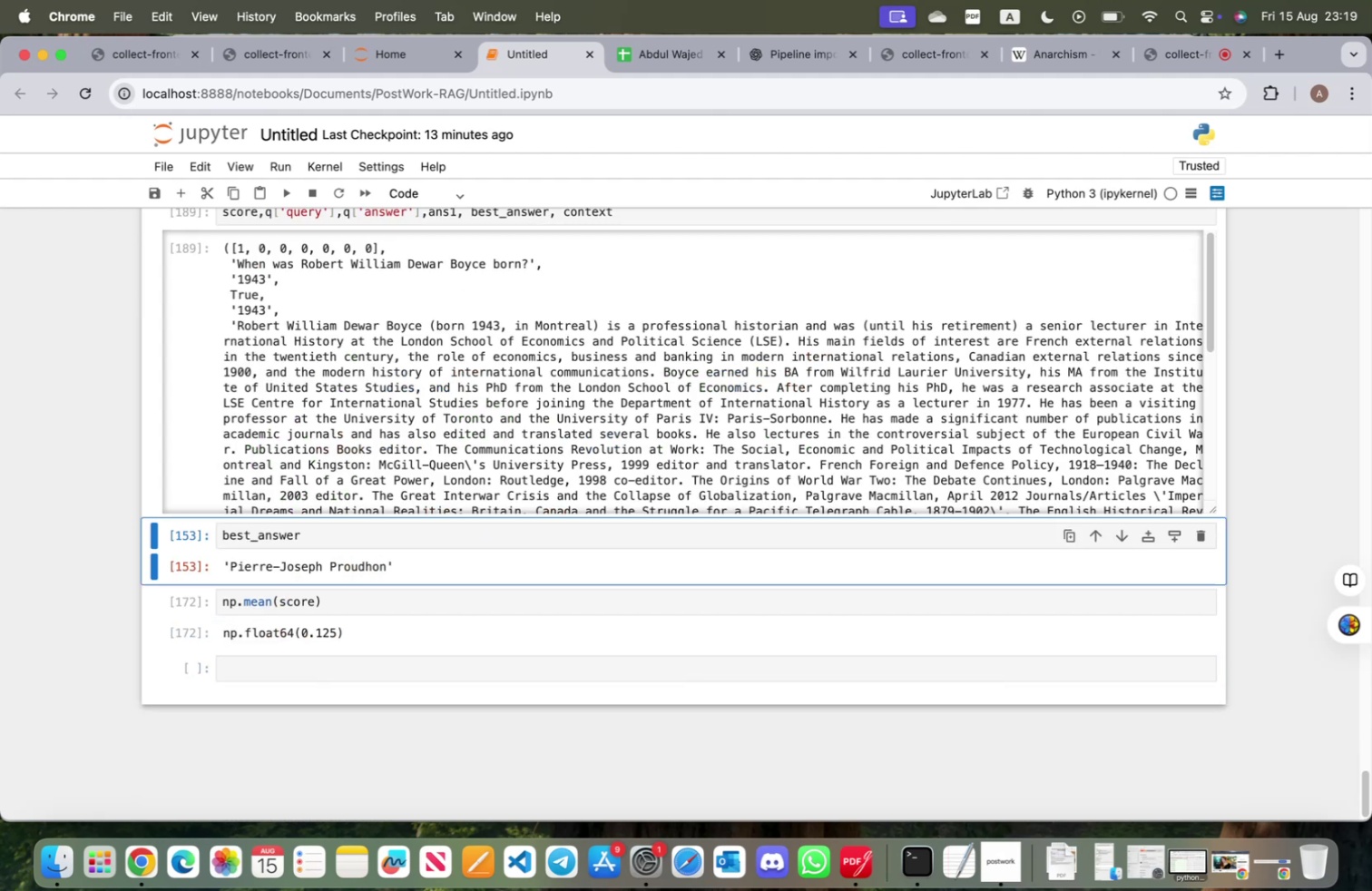 
key(Shift+ShiftRight)
 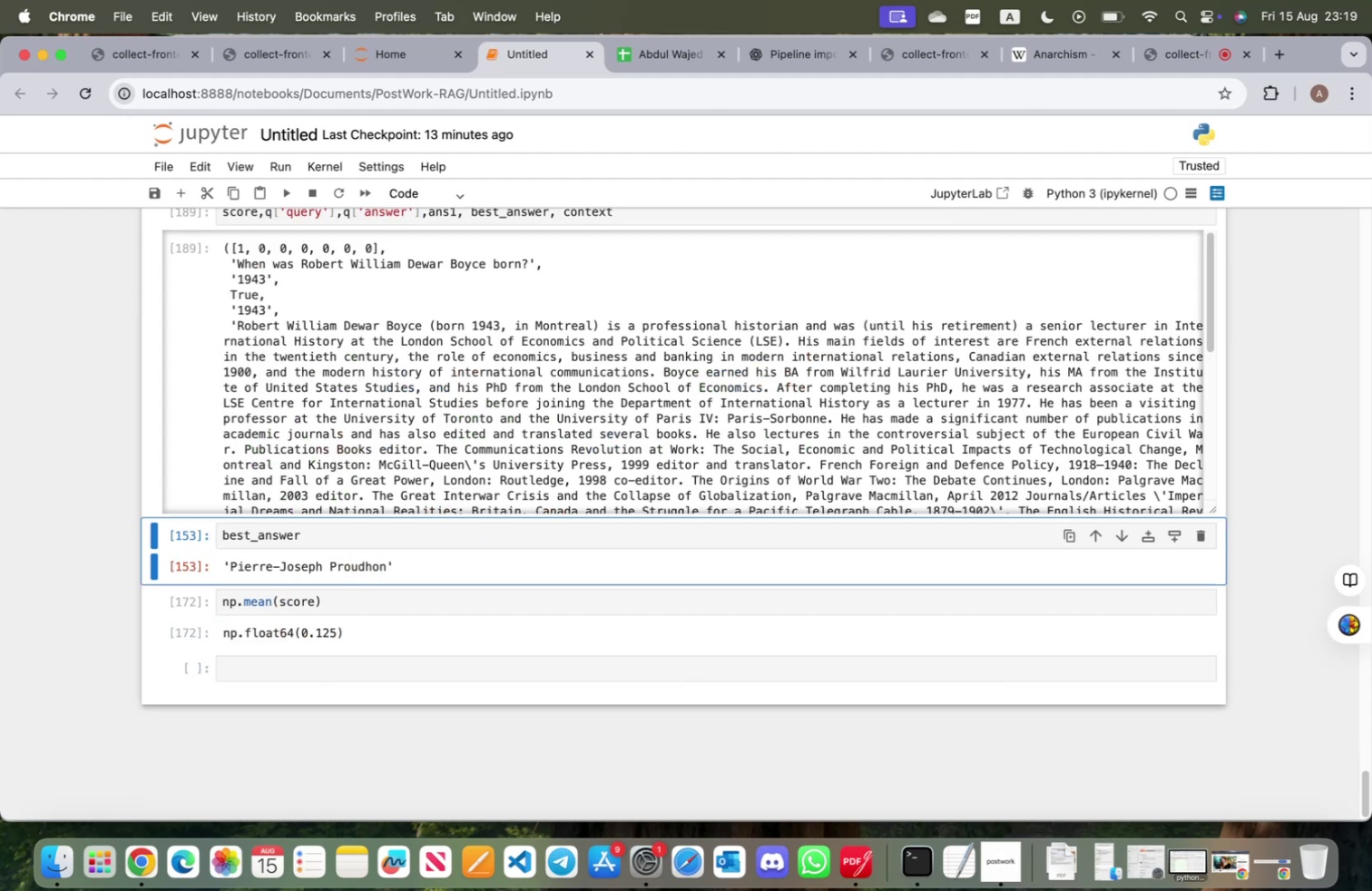 
key(Shift+Enter)
 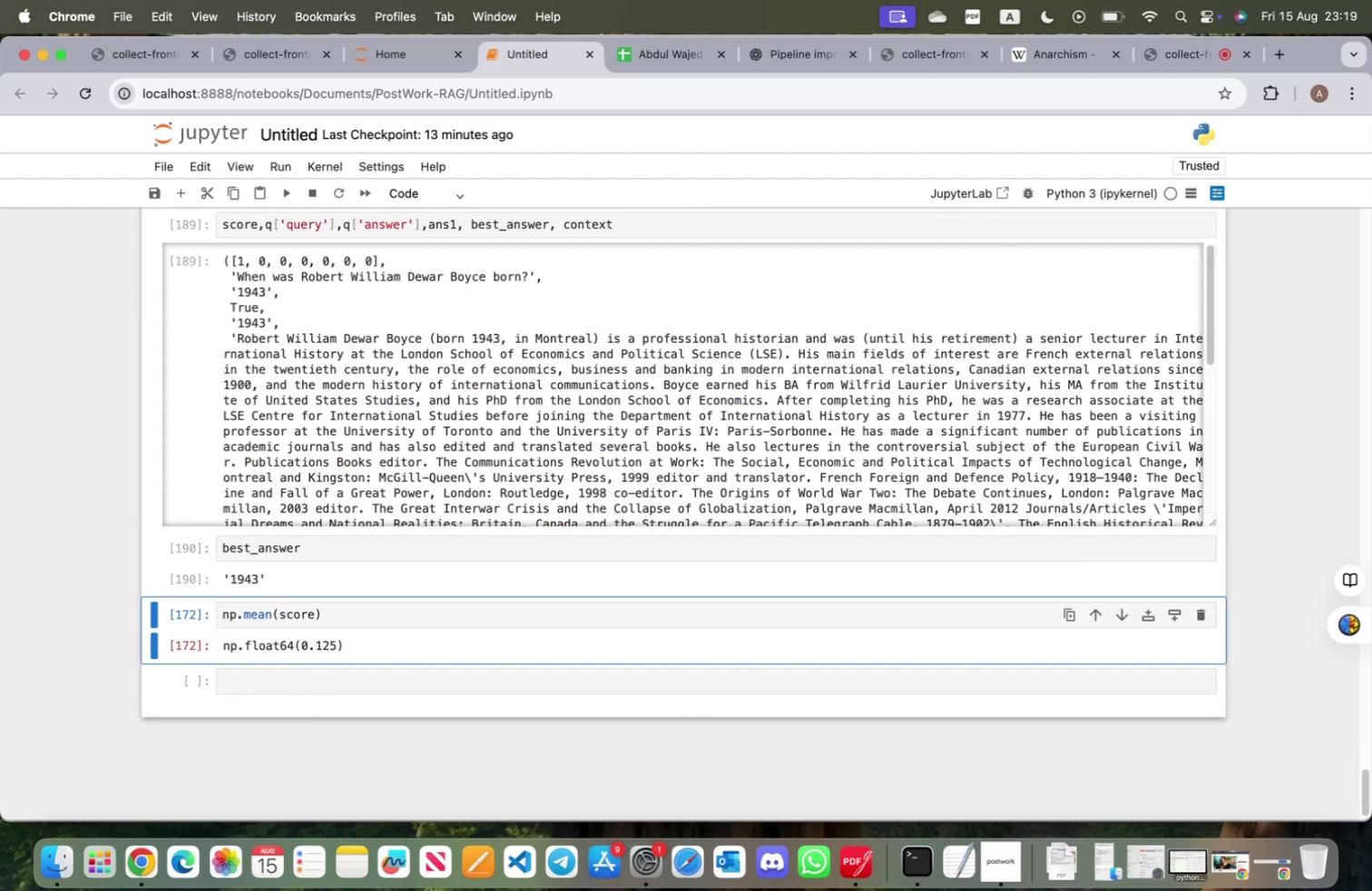 
key(Shift+ShiftRight)
 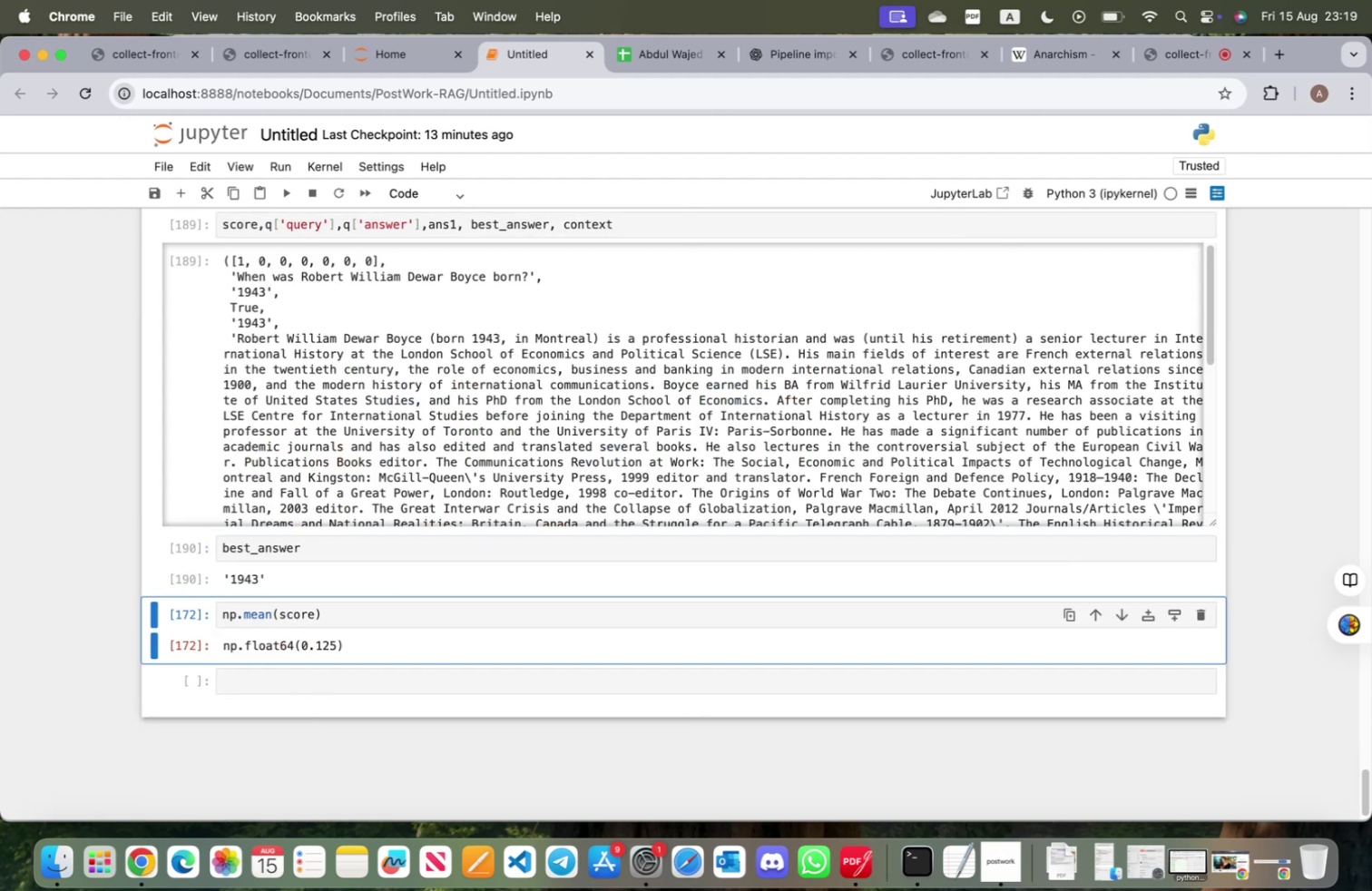 
key(Shift+Enter)
 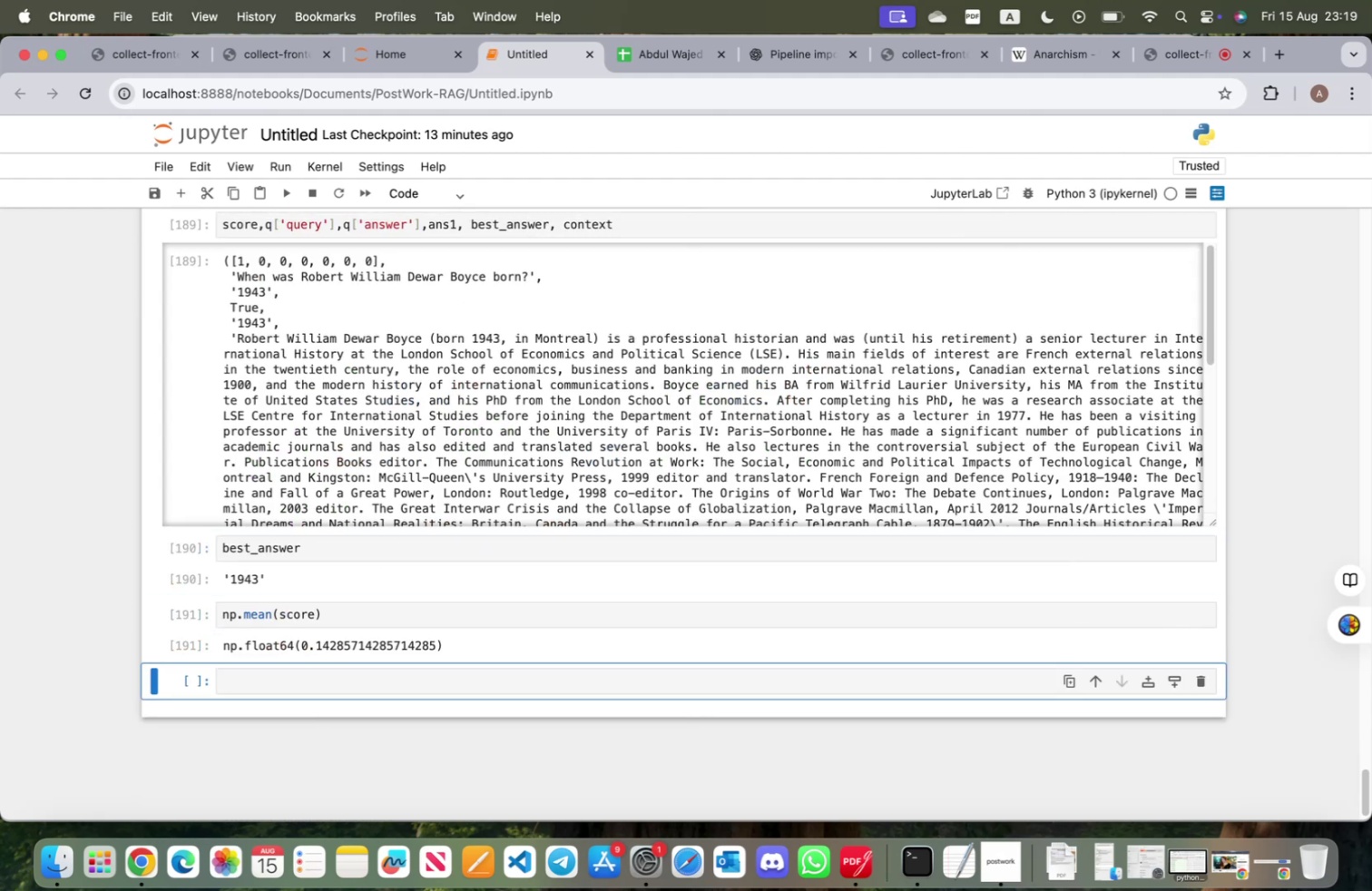 
scroll: coordinate [425, 431], scroll_direction: up, amount: 16.0
 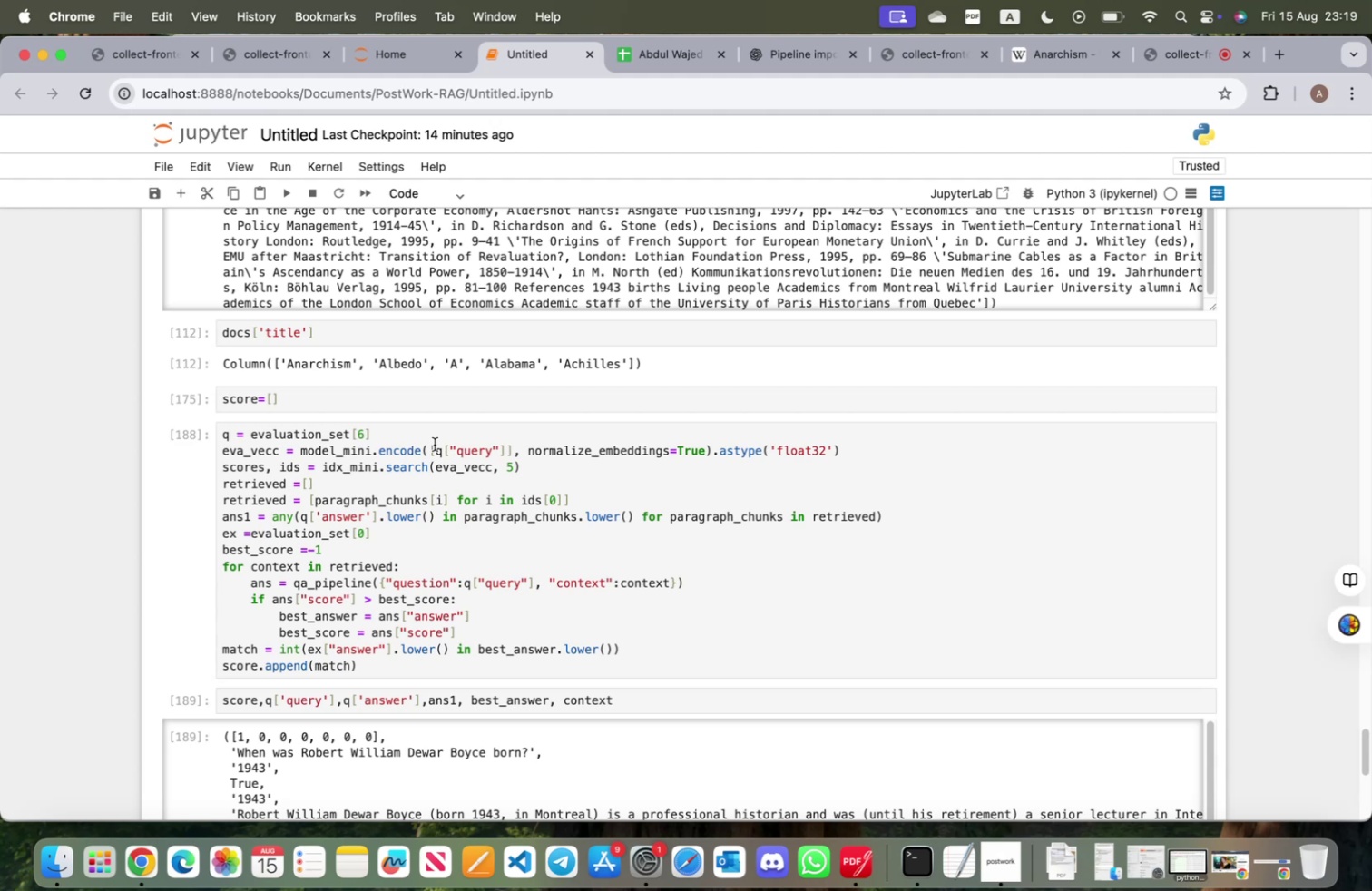 
wait(38.6)
 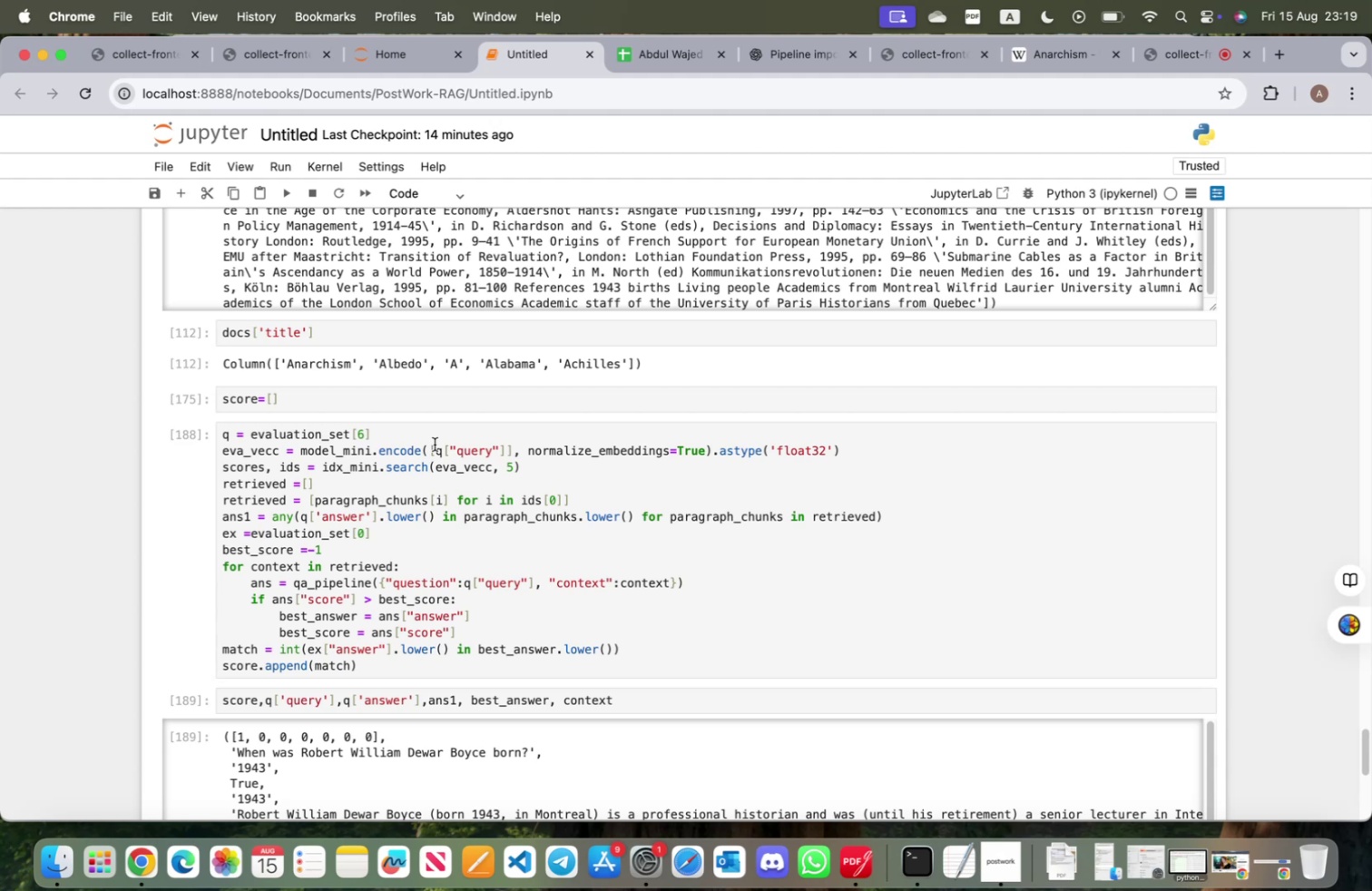 
scroll: coordinate [493, 633], scroll_direction: up, amount: 50.0
 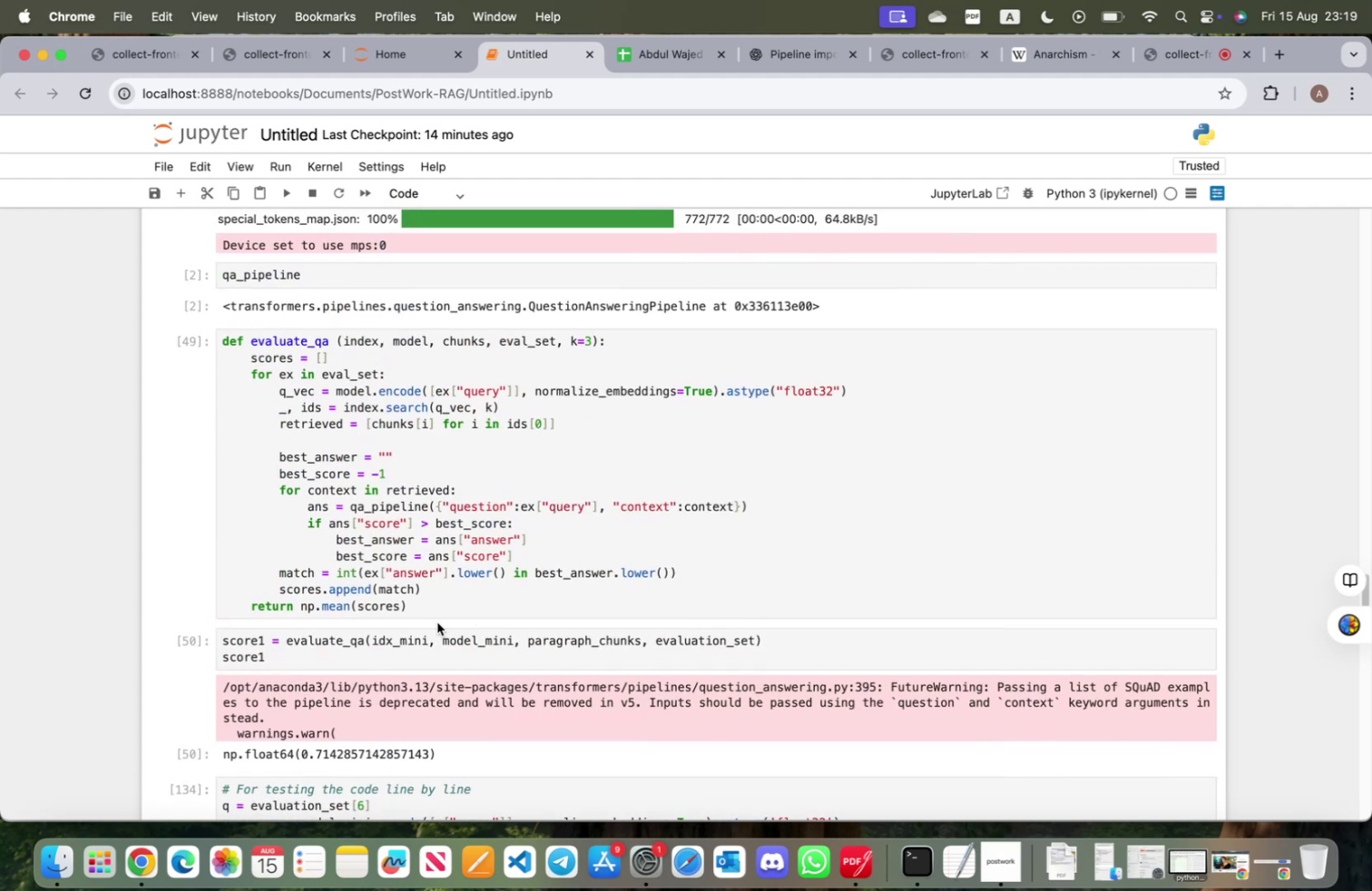 
wait(6.62)
 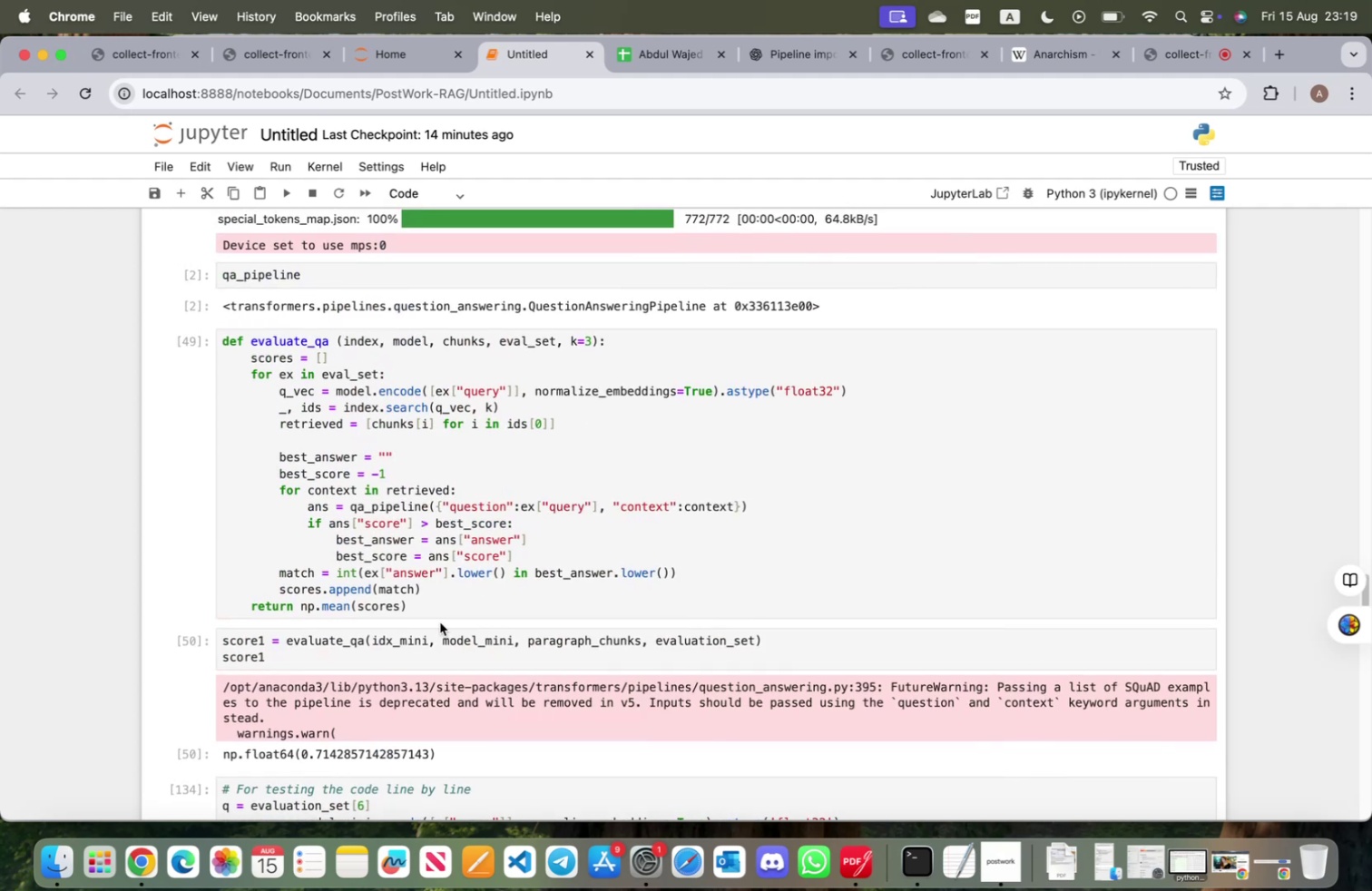 
scroll: coordinate [446, 629], scroll_direction: down, amount: 53.0
 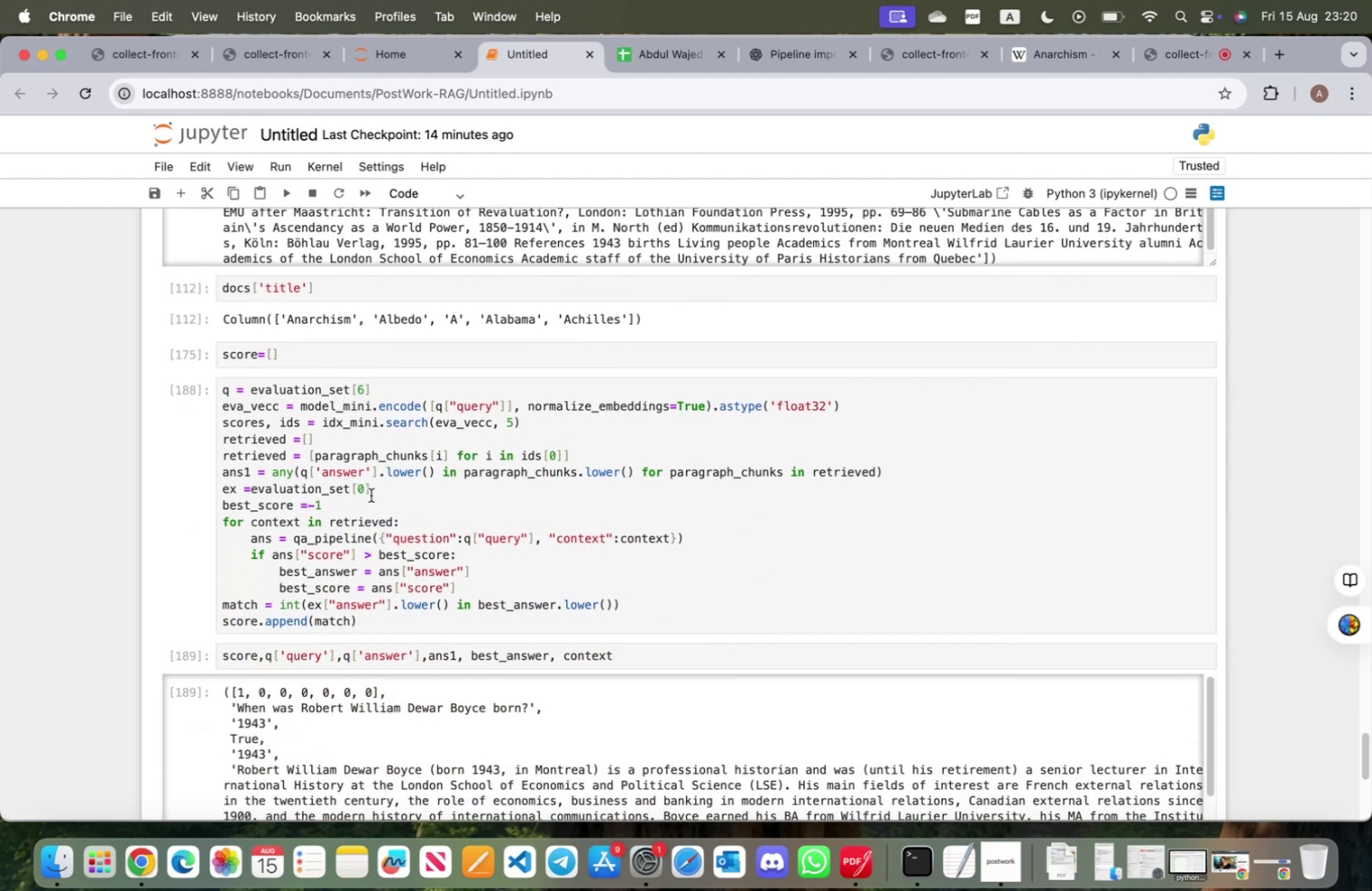 
left_click([380, 488])
 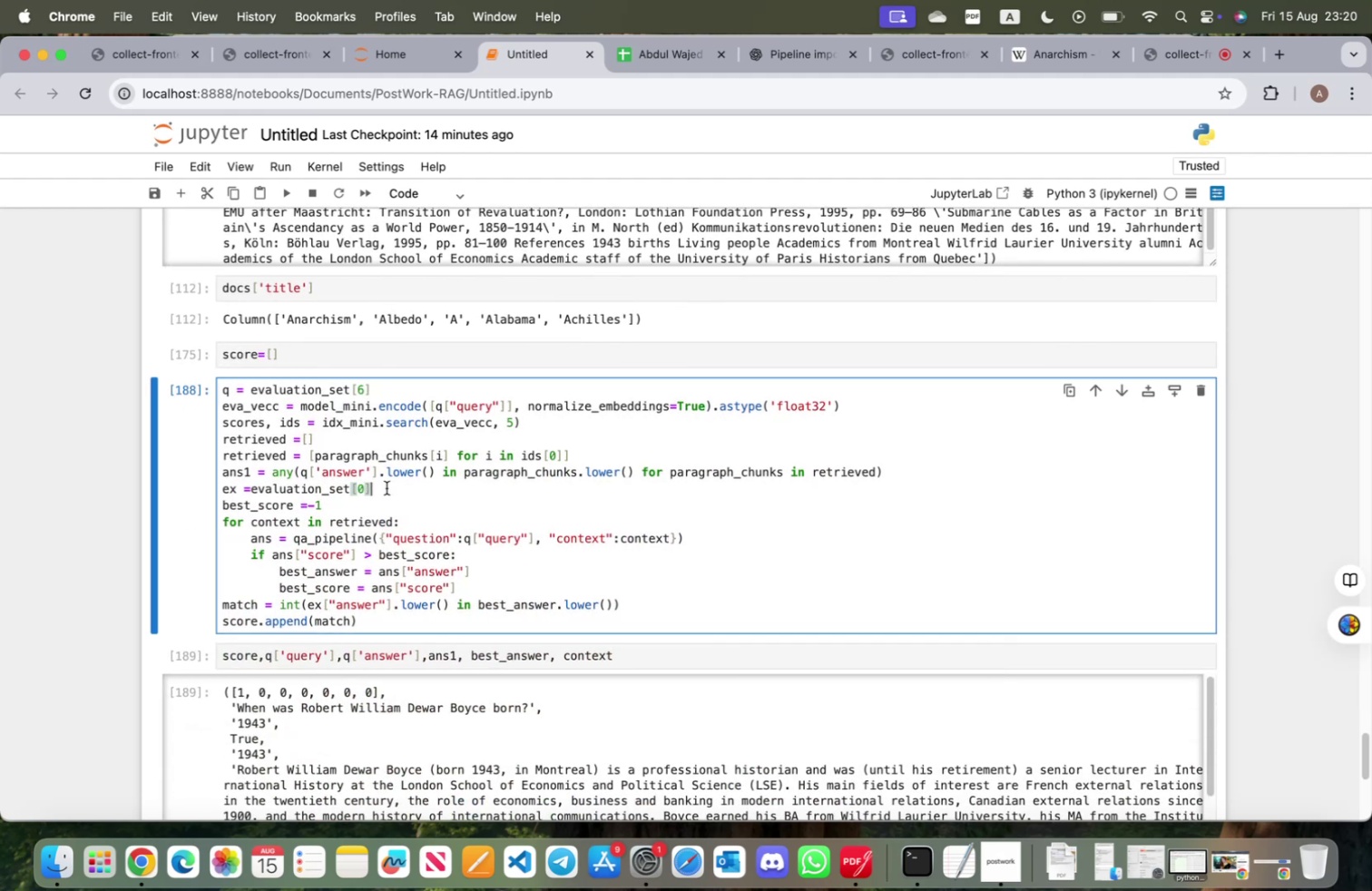 
key(Enter)
 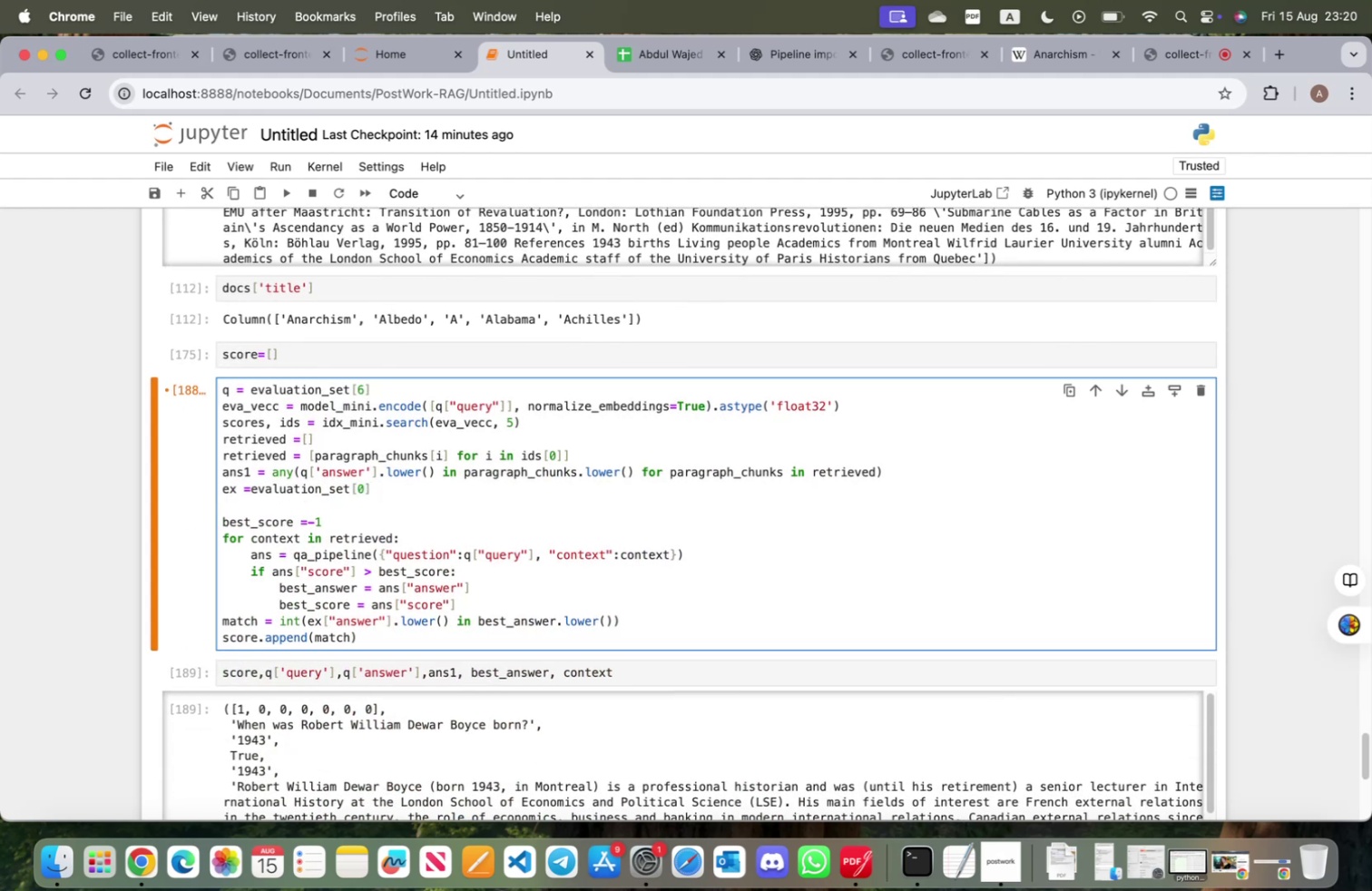 
type(best_answer =")
 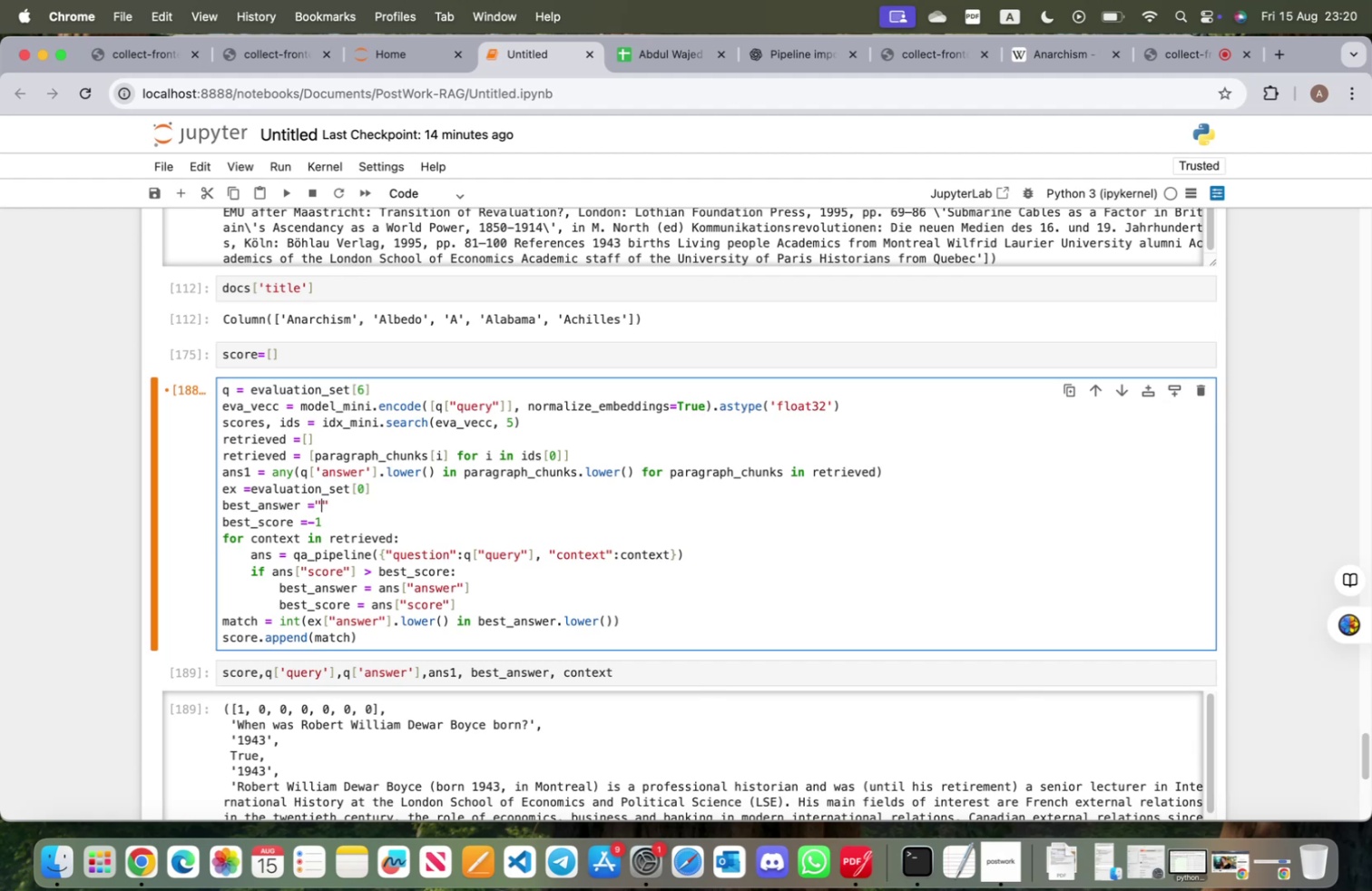 
left_click([383, 357])
 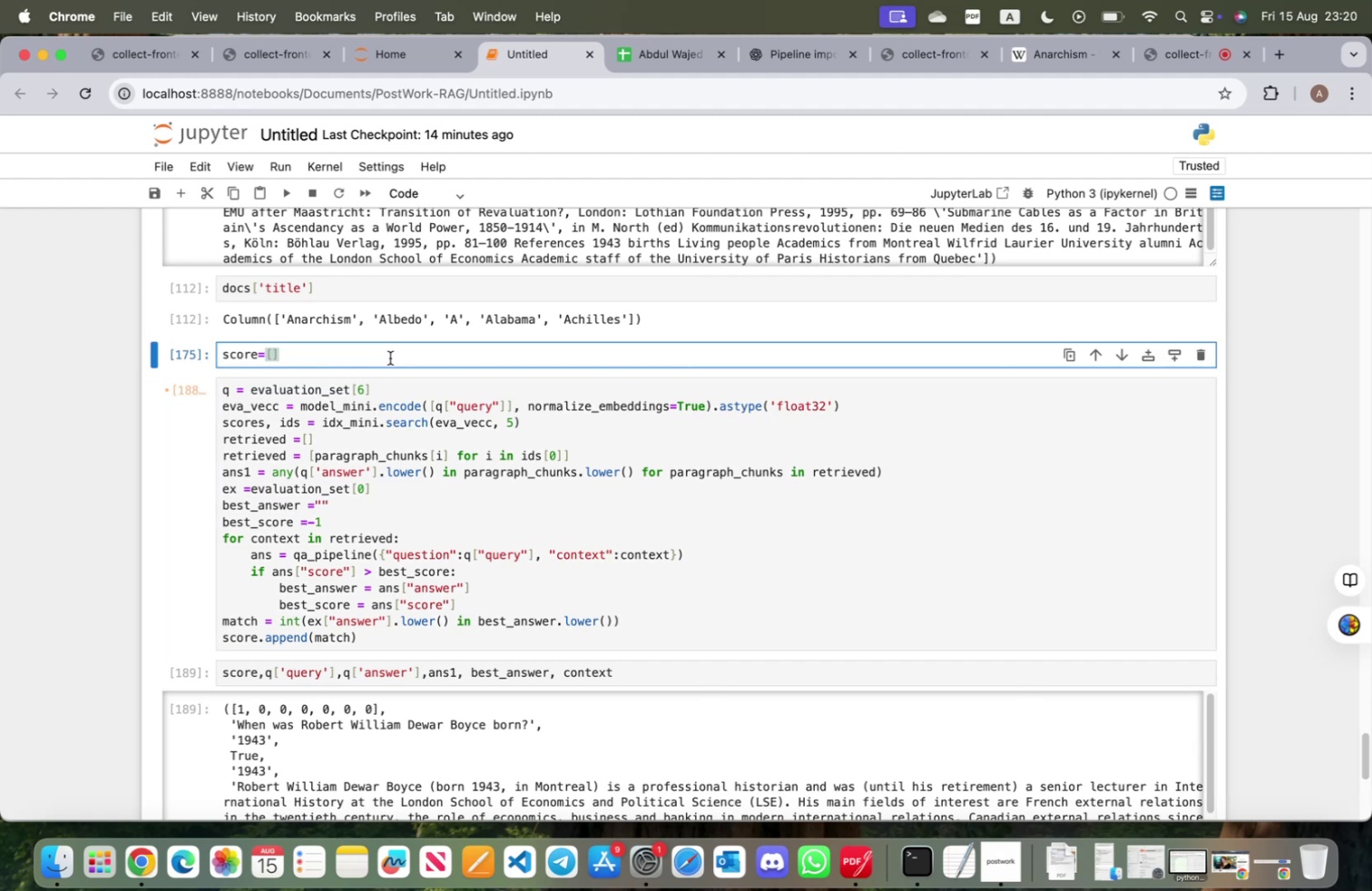 
key(Shift+ShiftRight)
 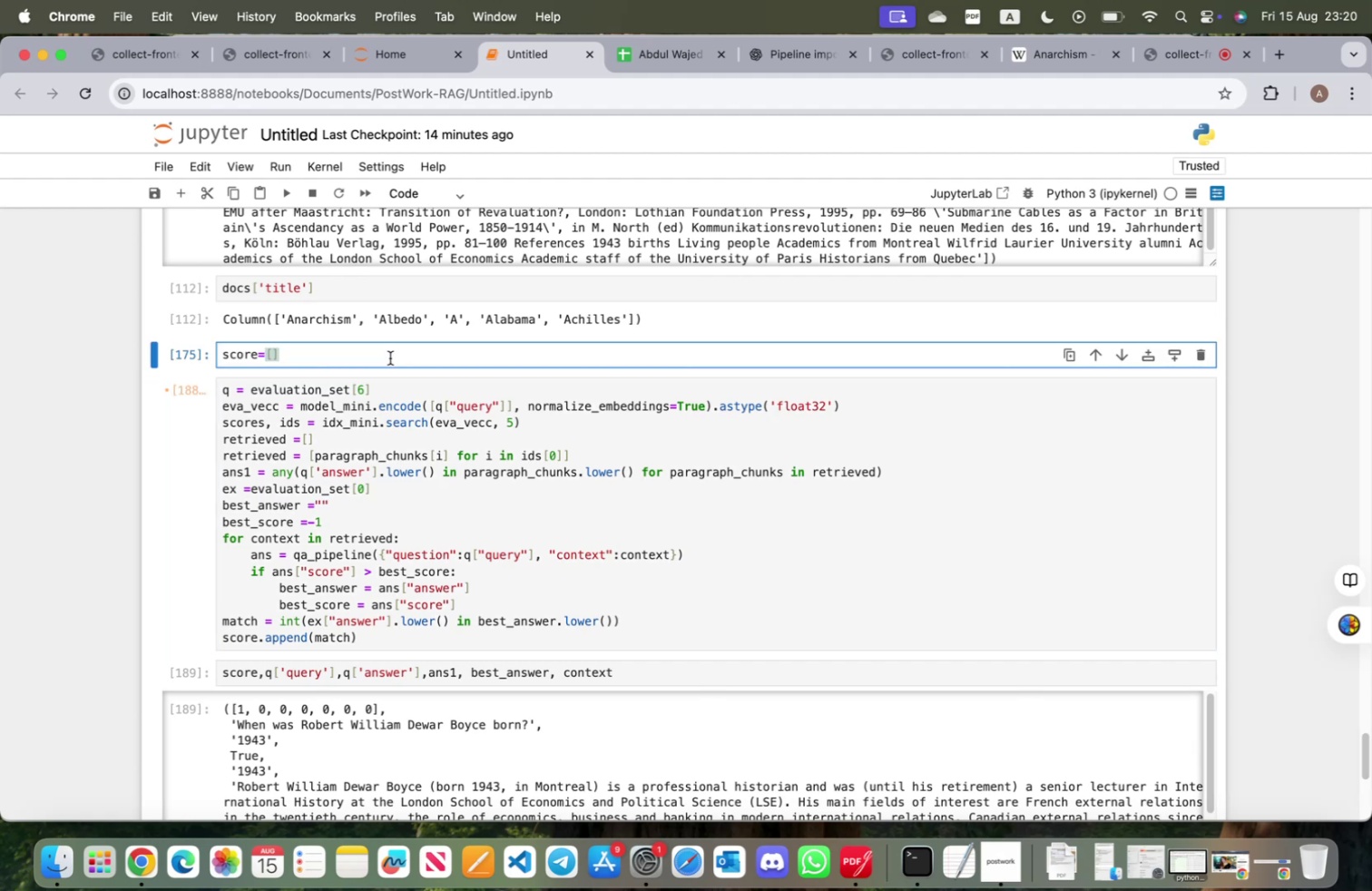 
key(Shift+Enter)
 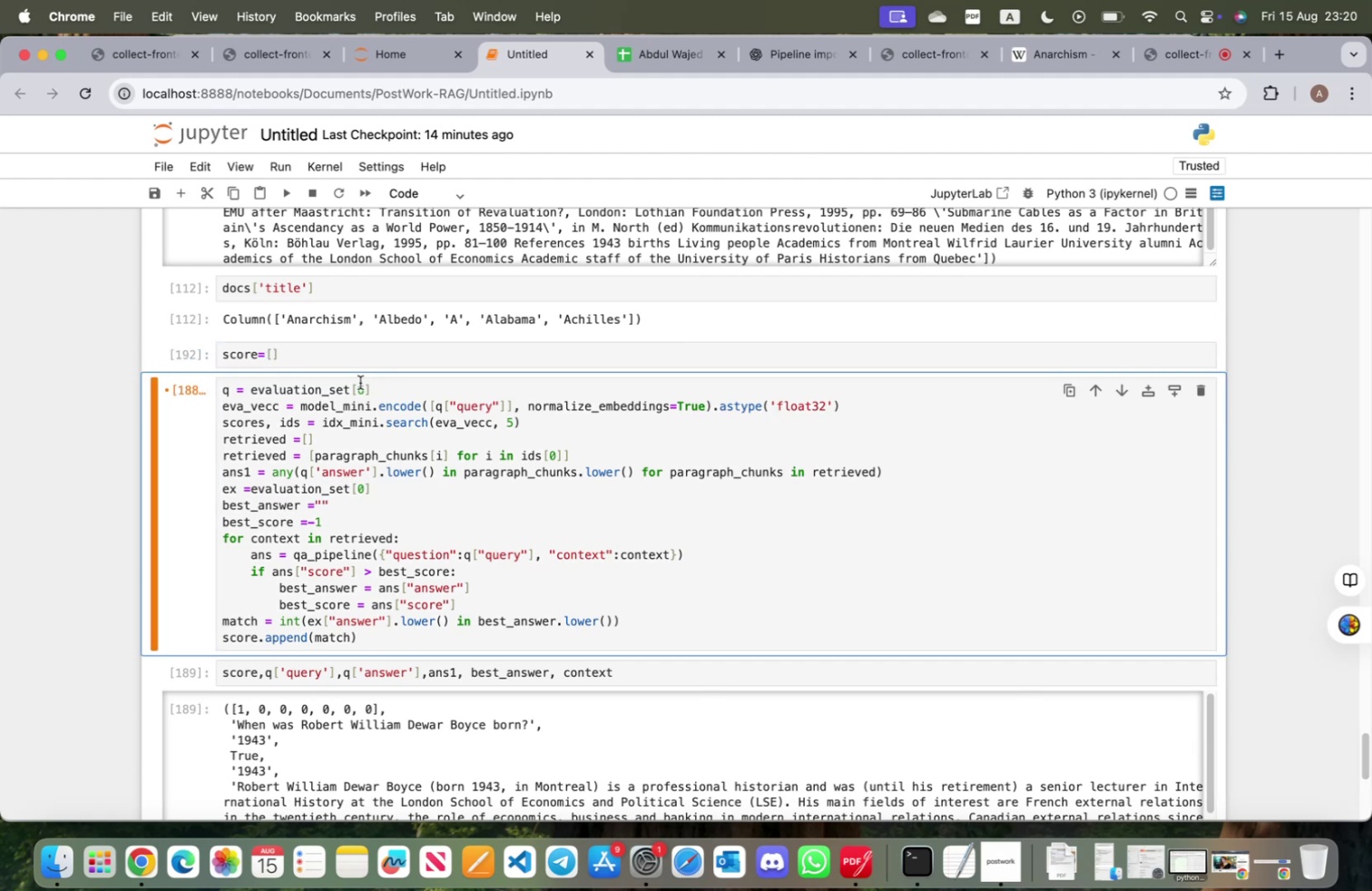 
left_click([364, 387])
 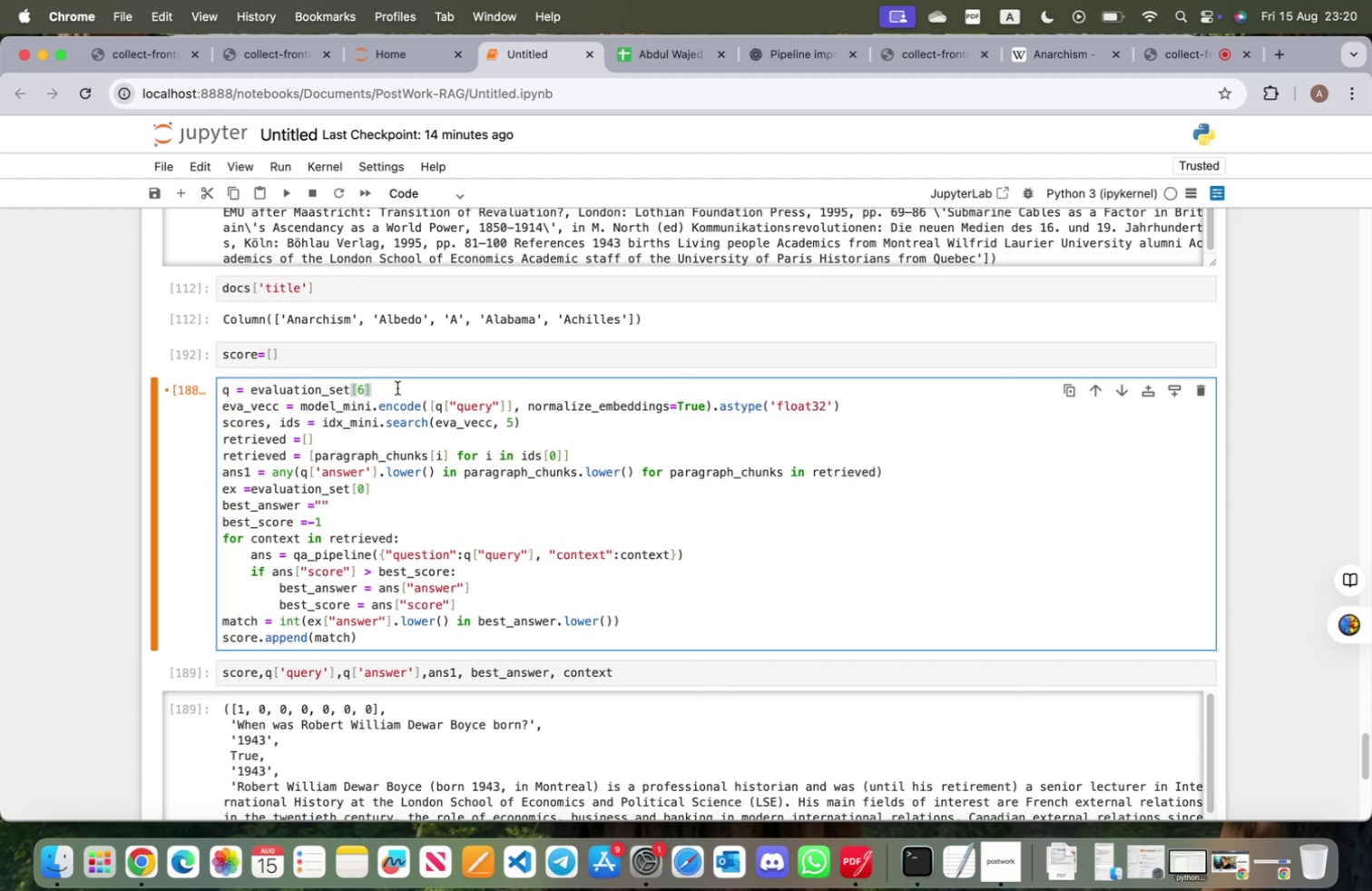 
key(Backspace)
 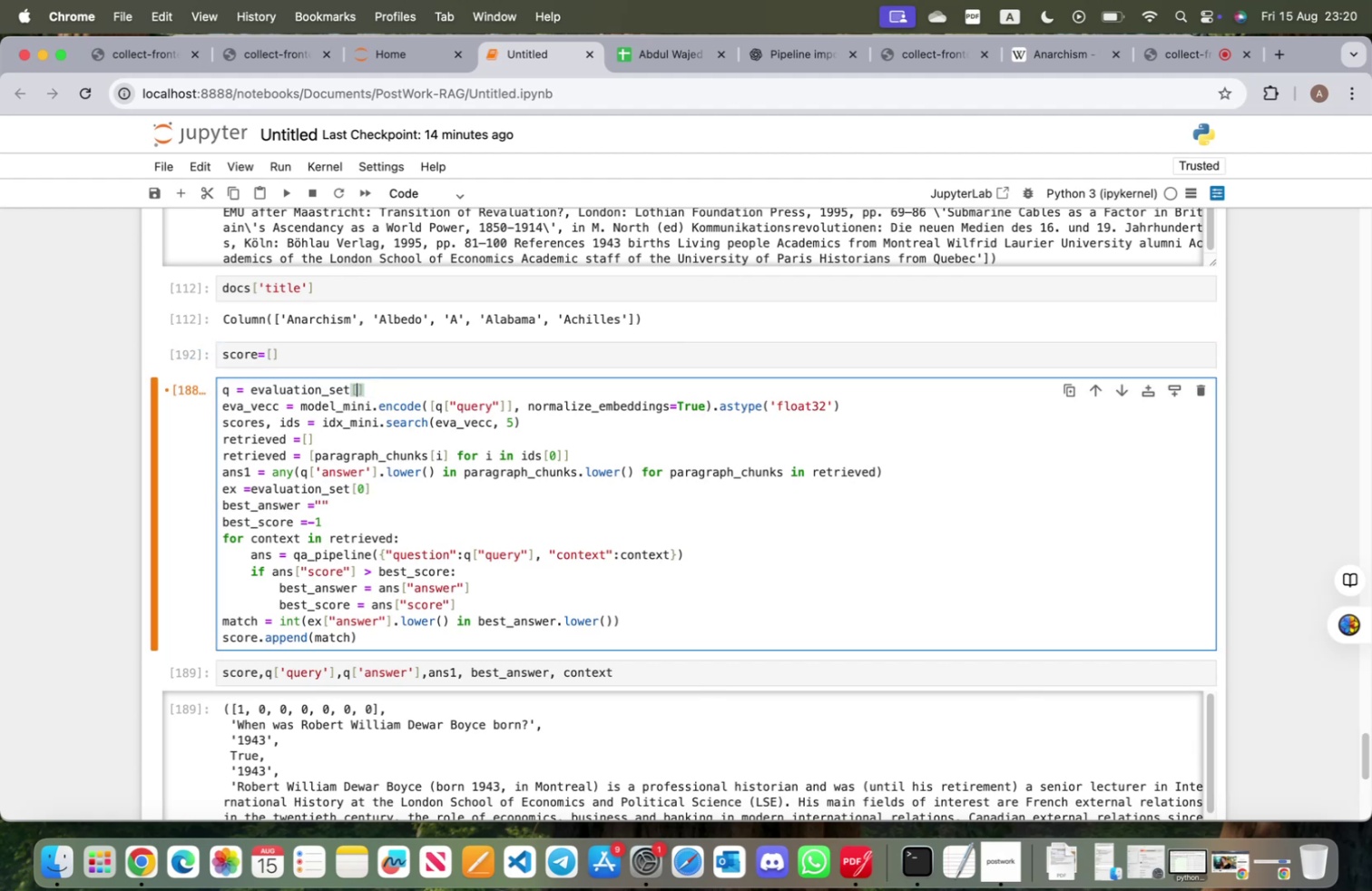 
key(0)
 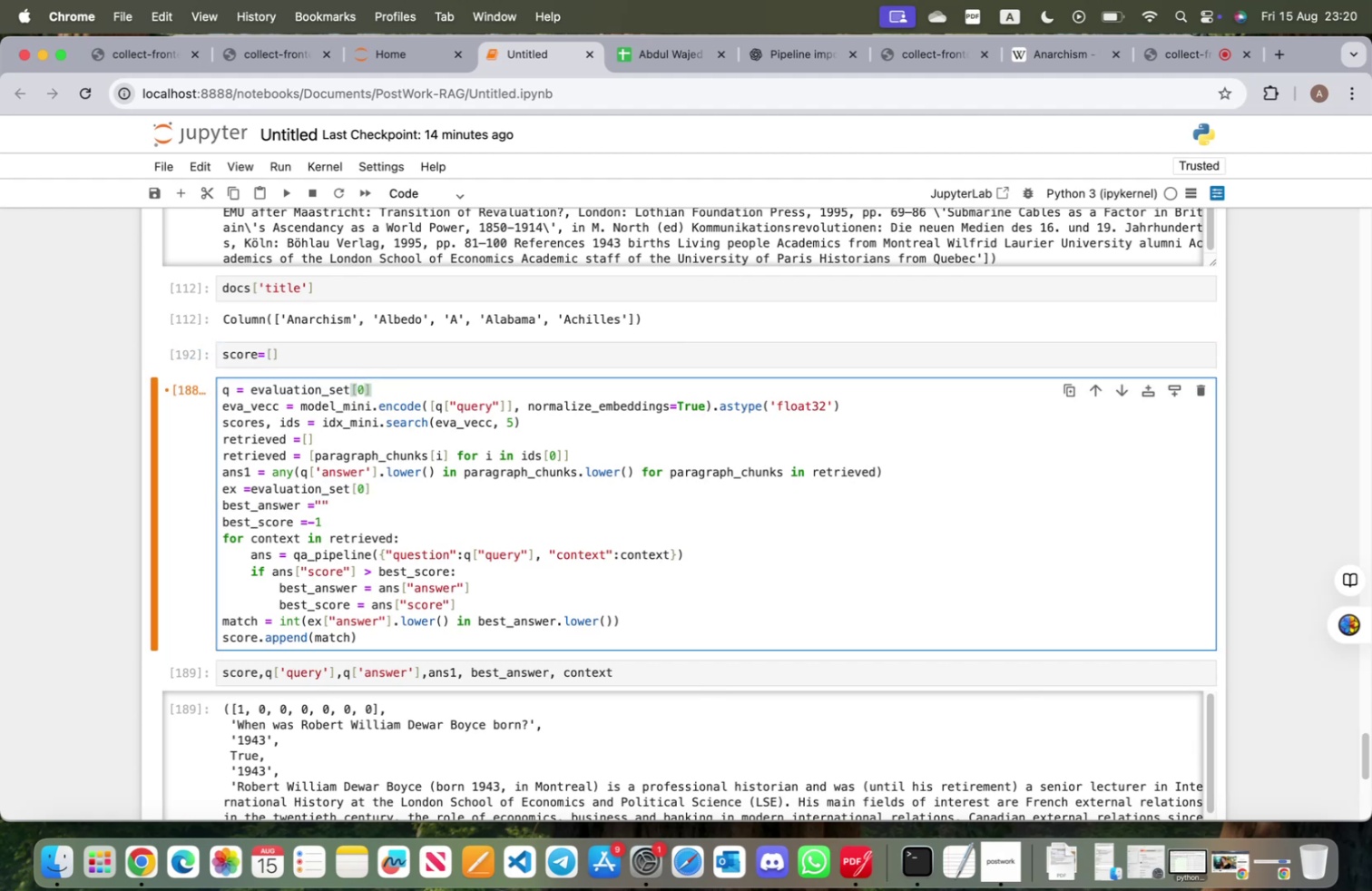 
key(Shift+ShiftRight)
 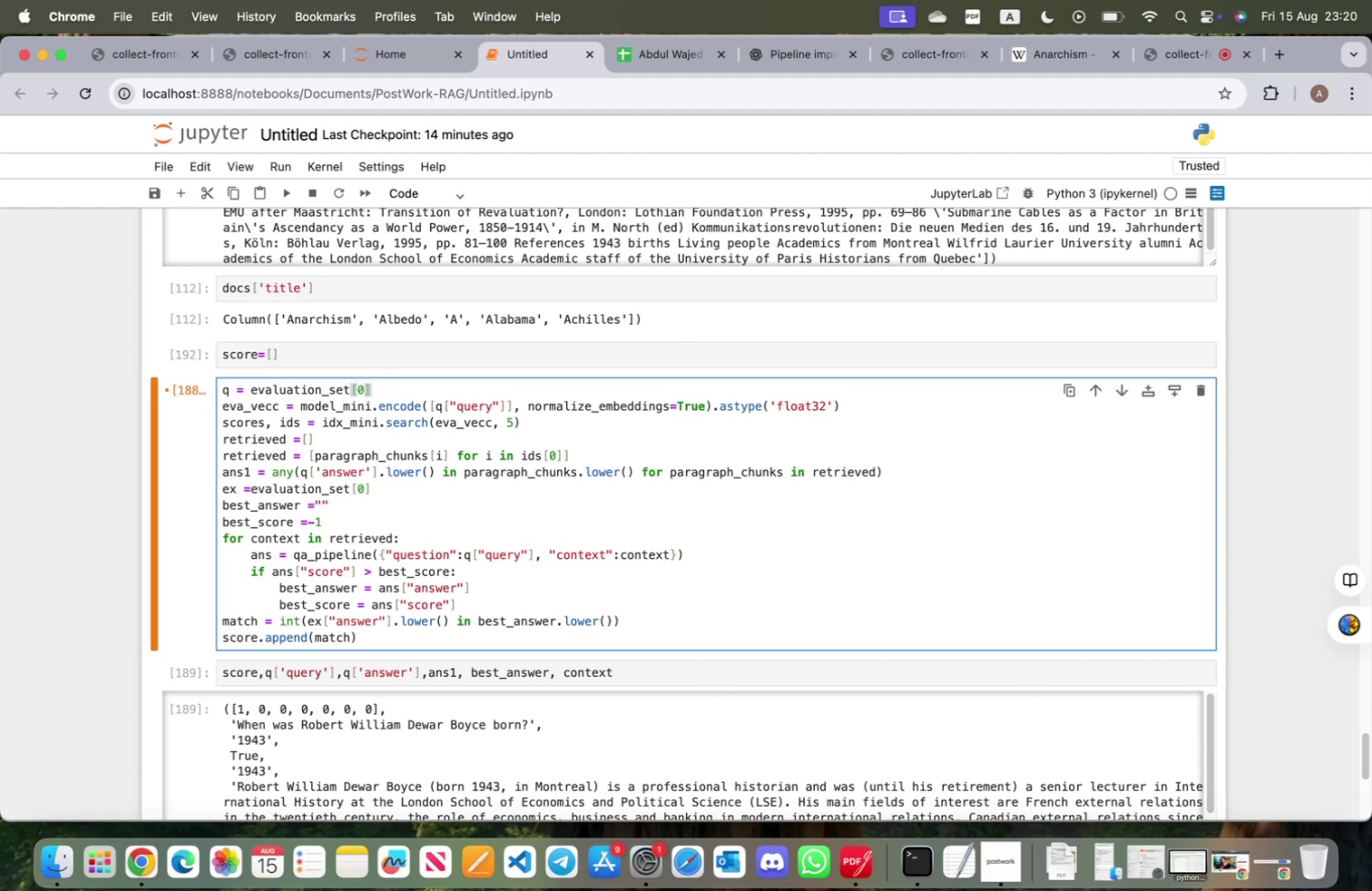 
key(Shift+Enter)
 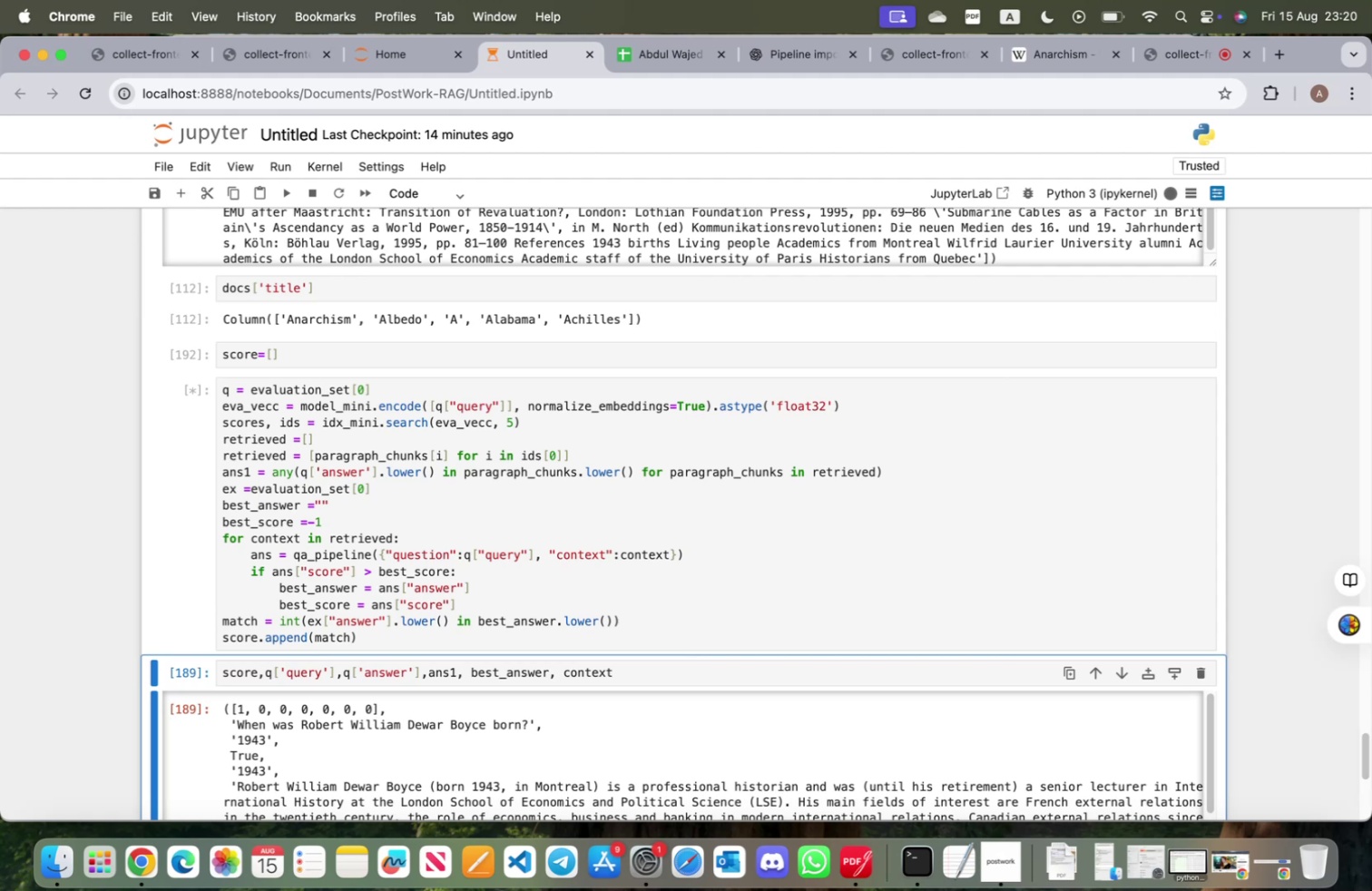 
key(Shift+Enter)
 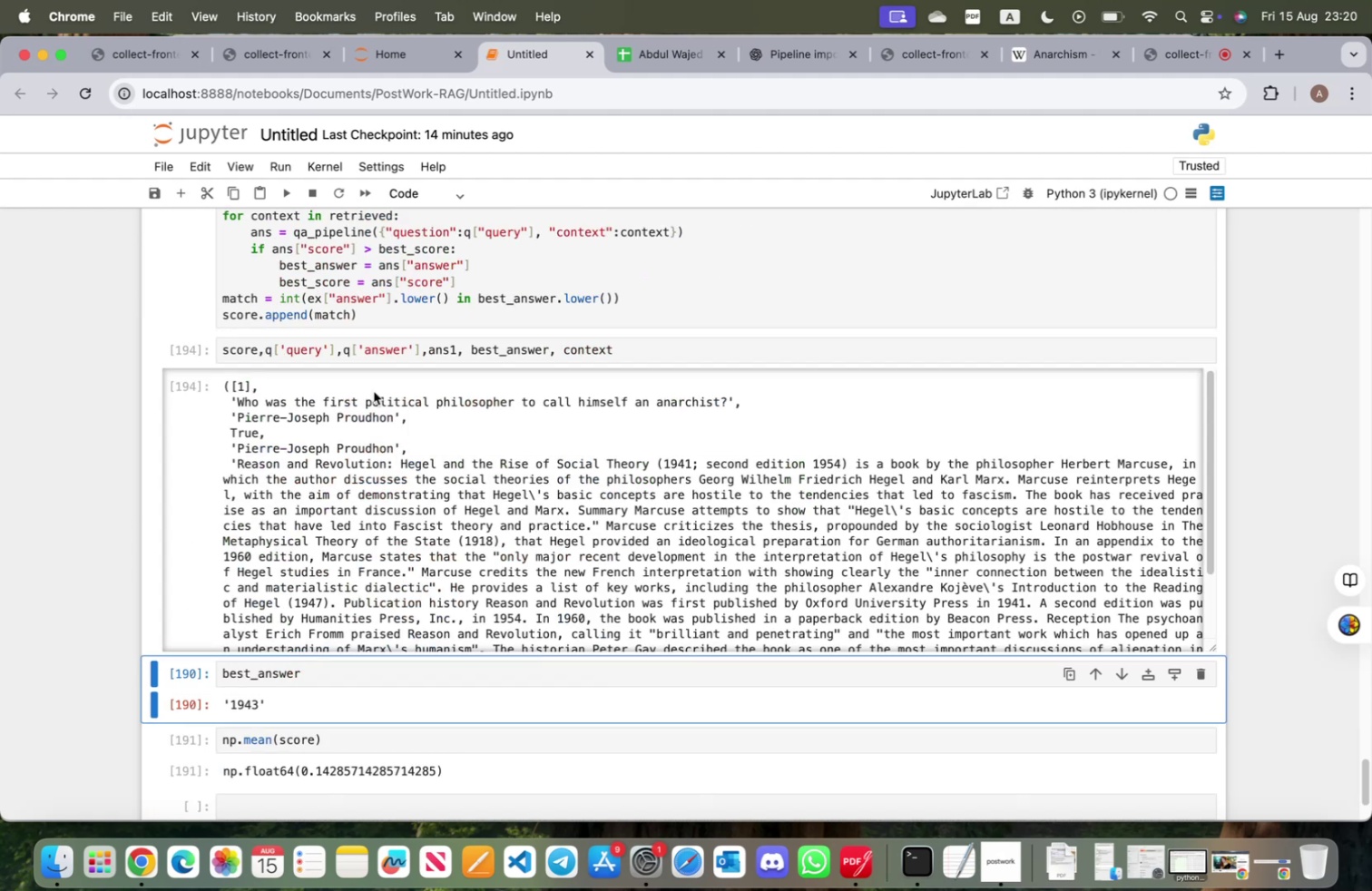 
scroll: coordinate [344, 454], scroll_direction: up, amount: 11.0
 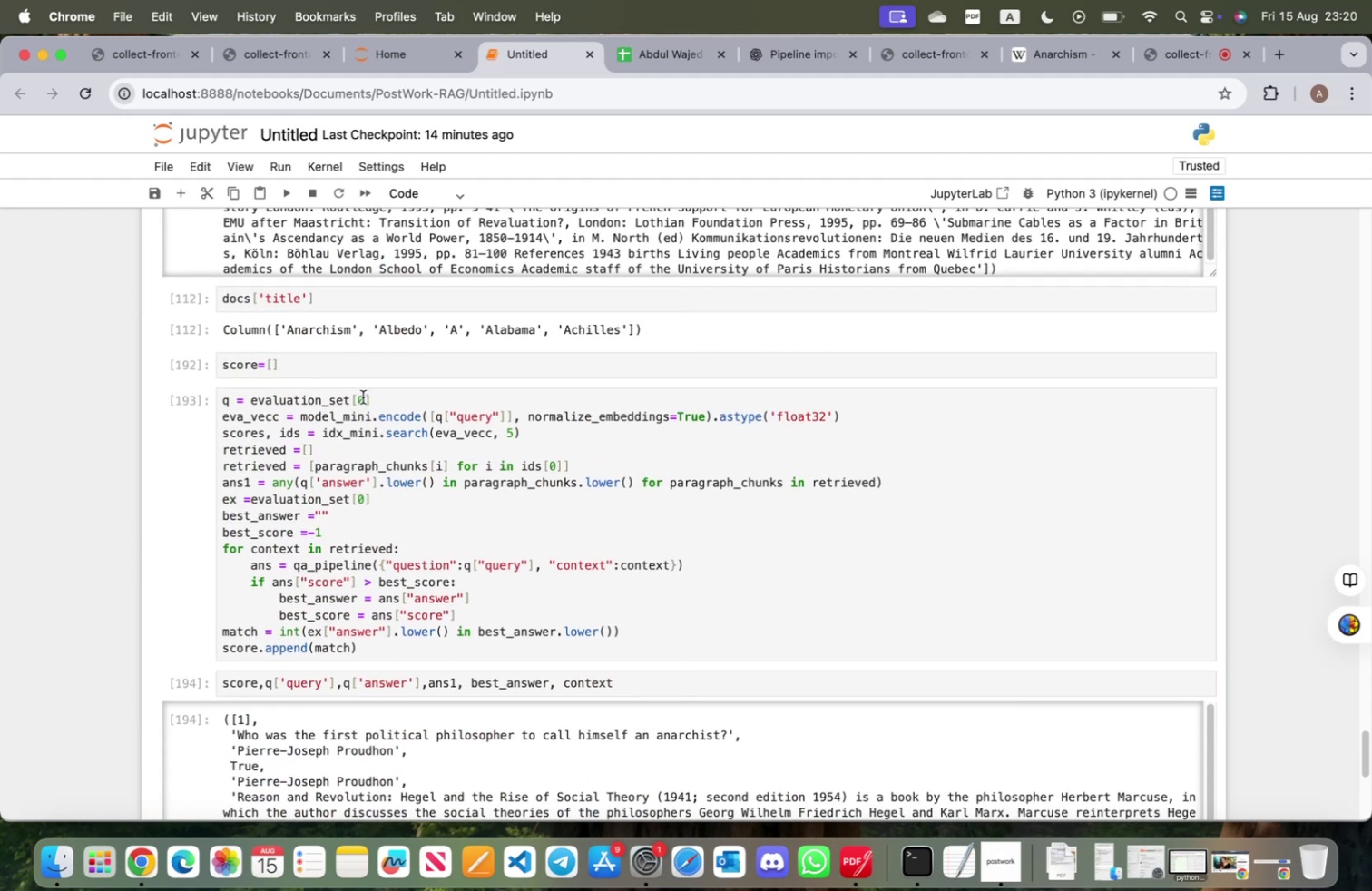 
left_click([365, 399])
 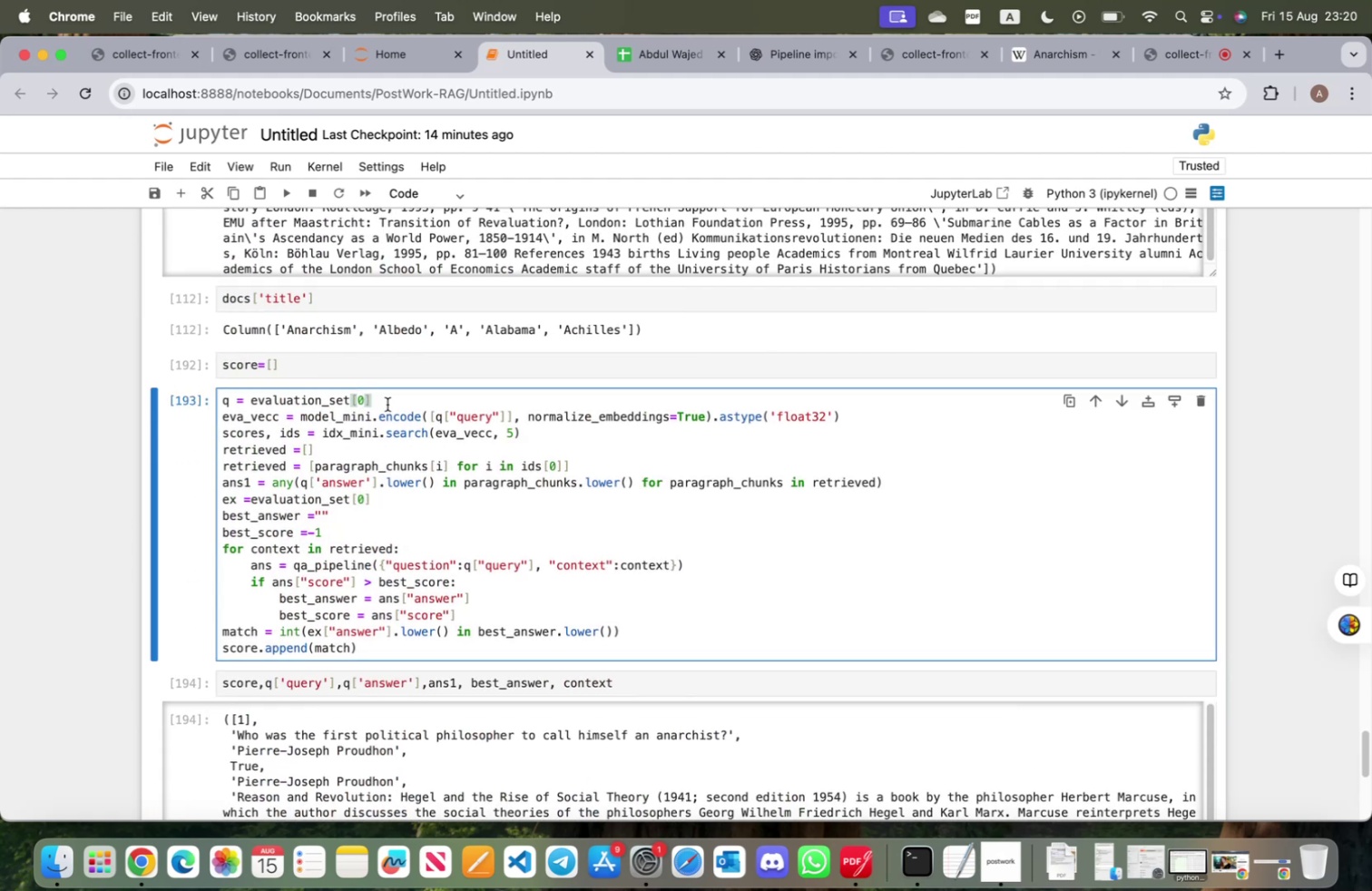 
key(Backspace)
 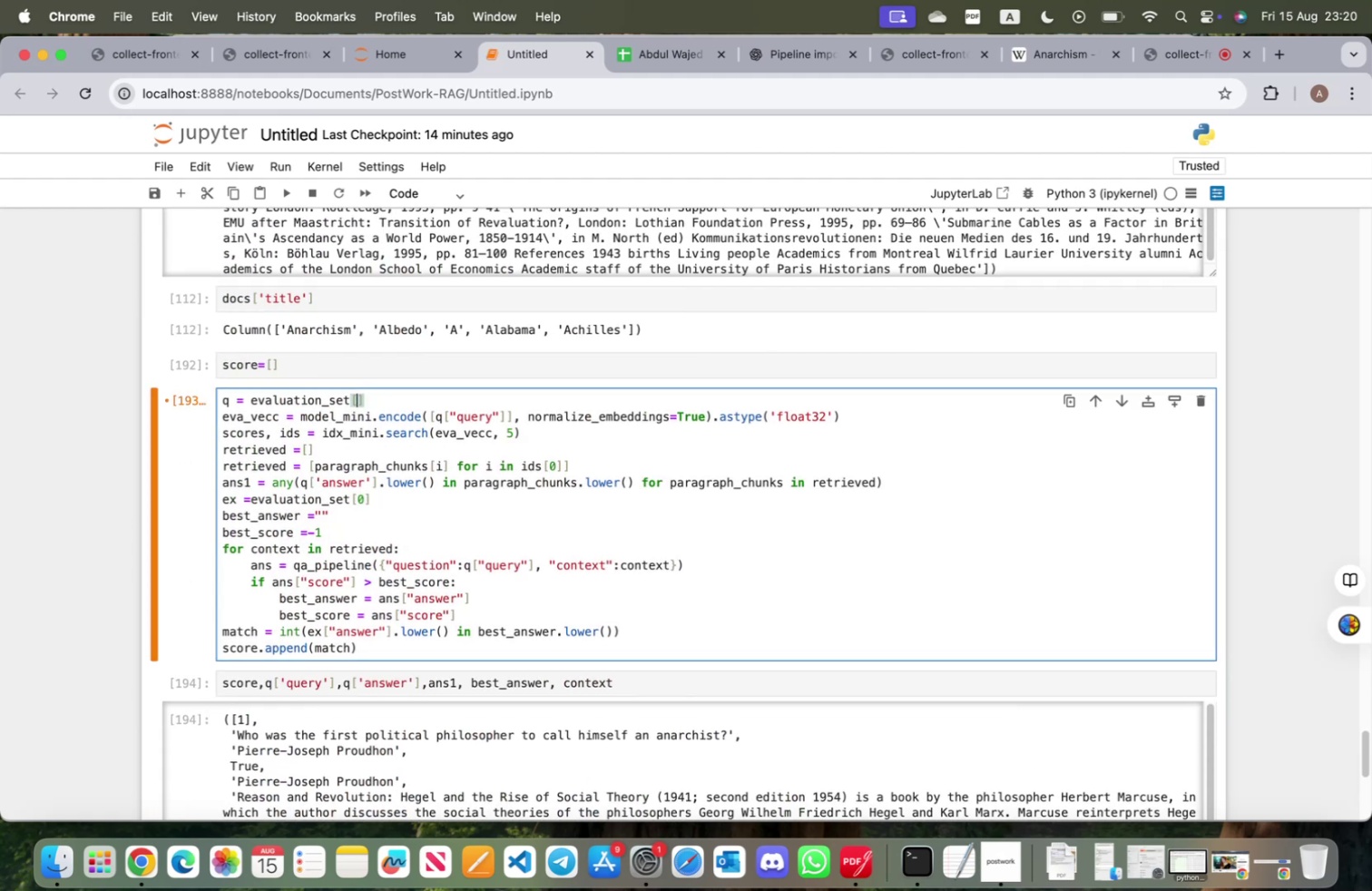 
key(1)
 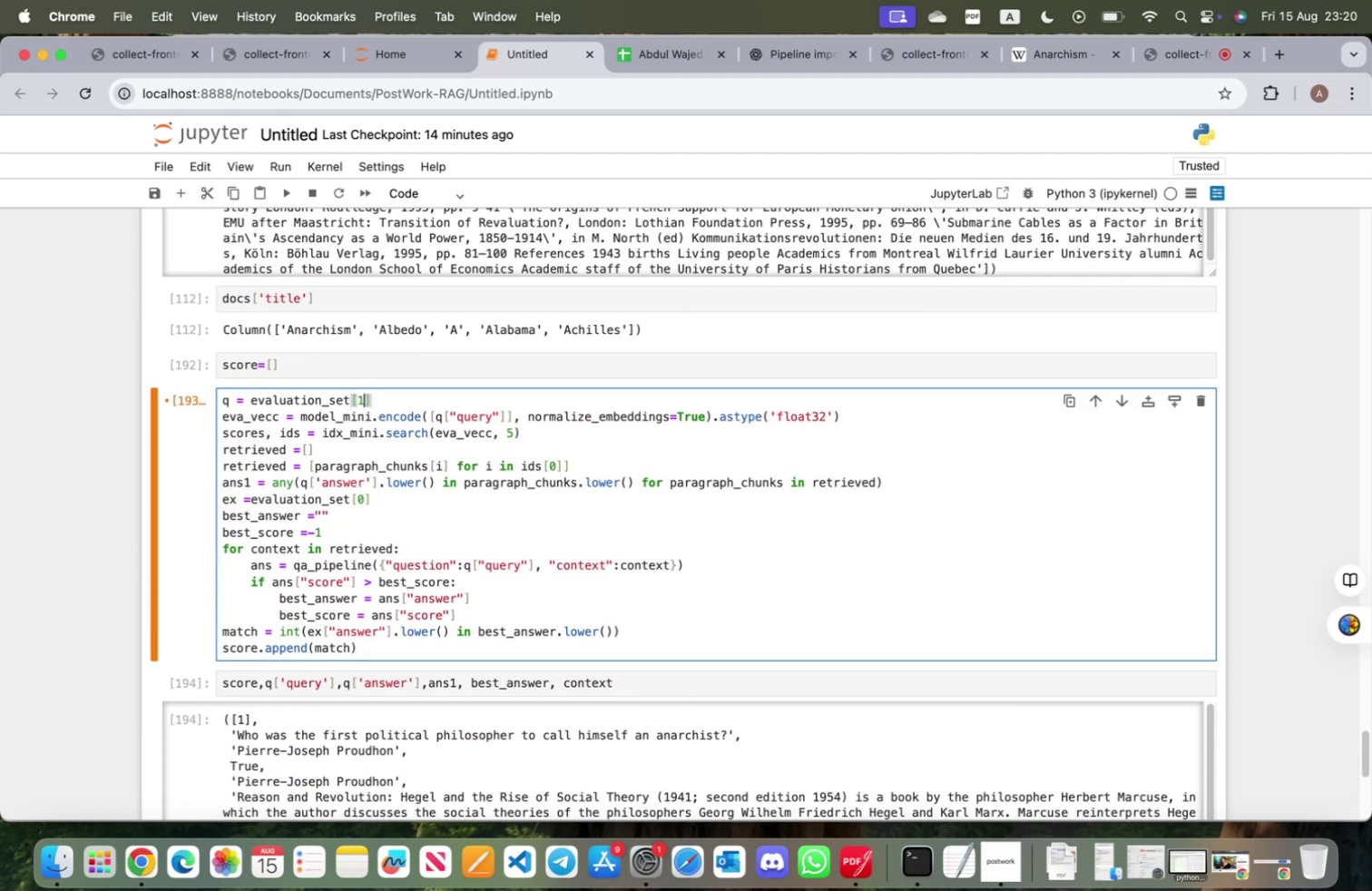 
key(Shift+ShiftRight)
 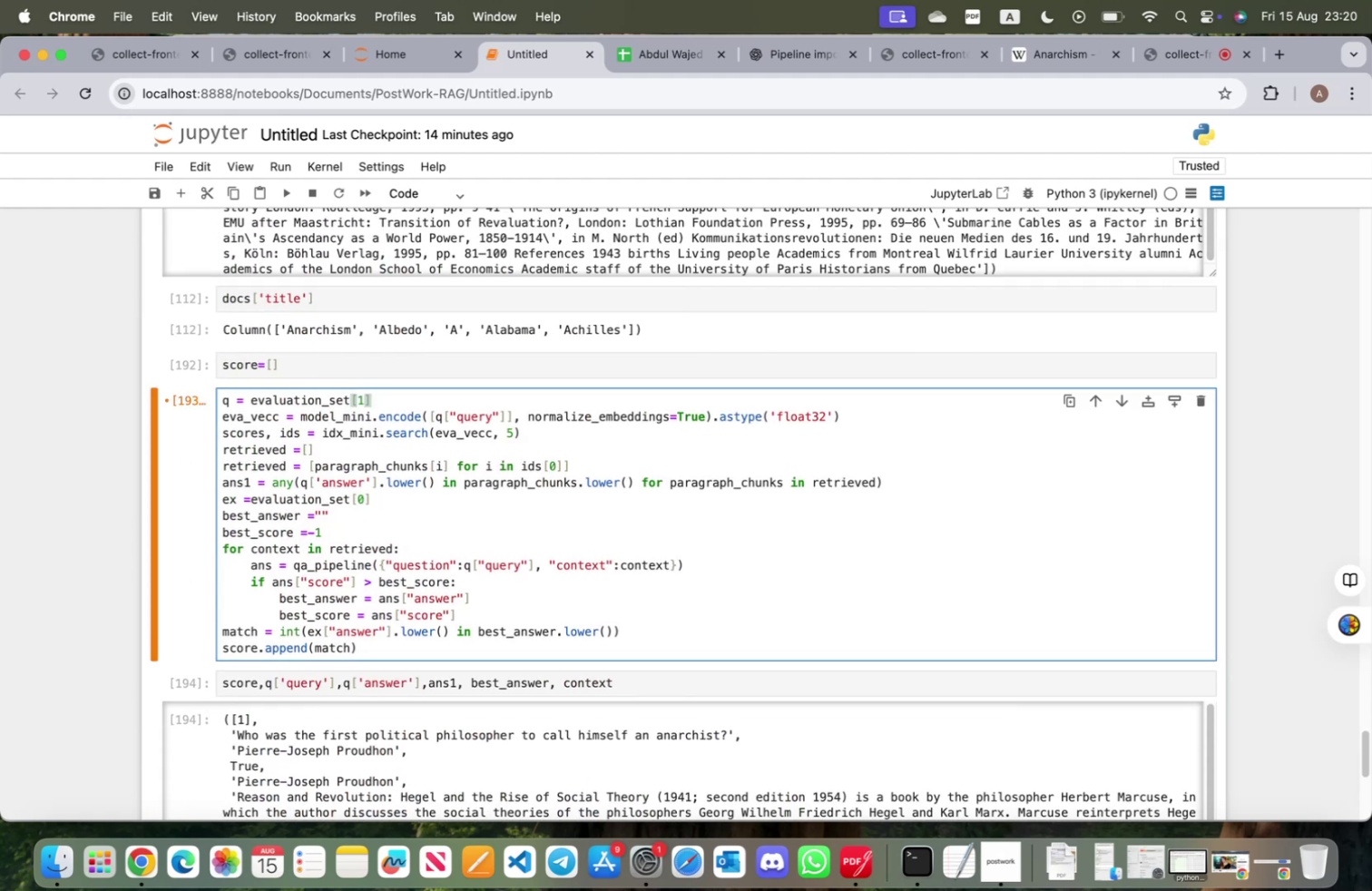 
key(Shift+Enter)
 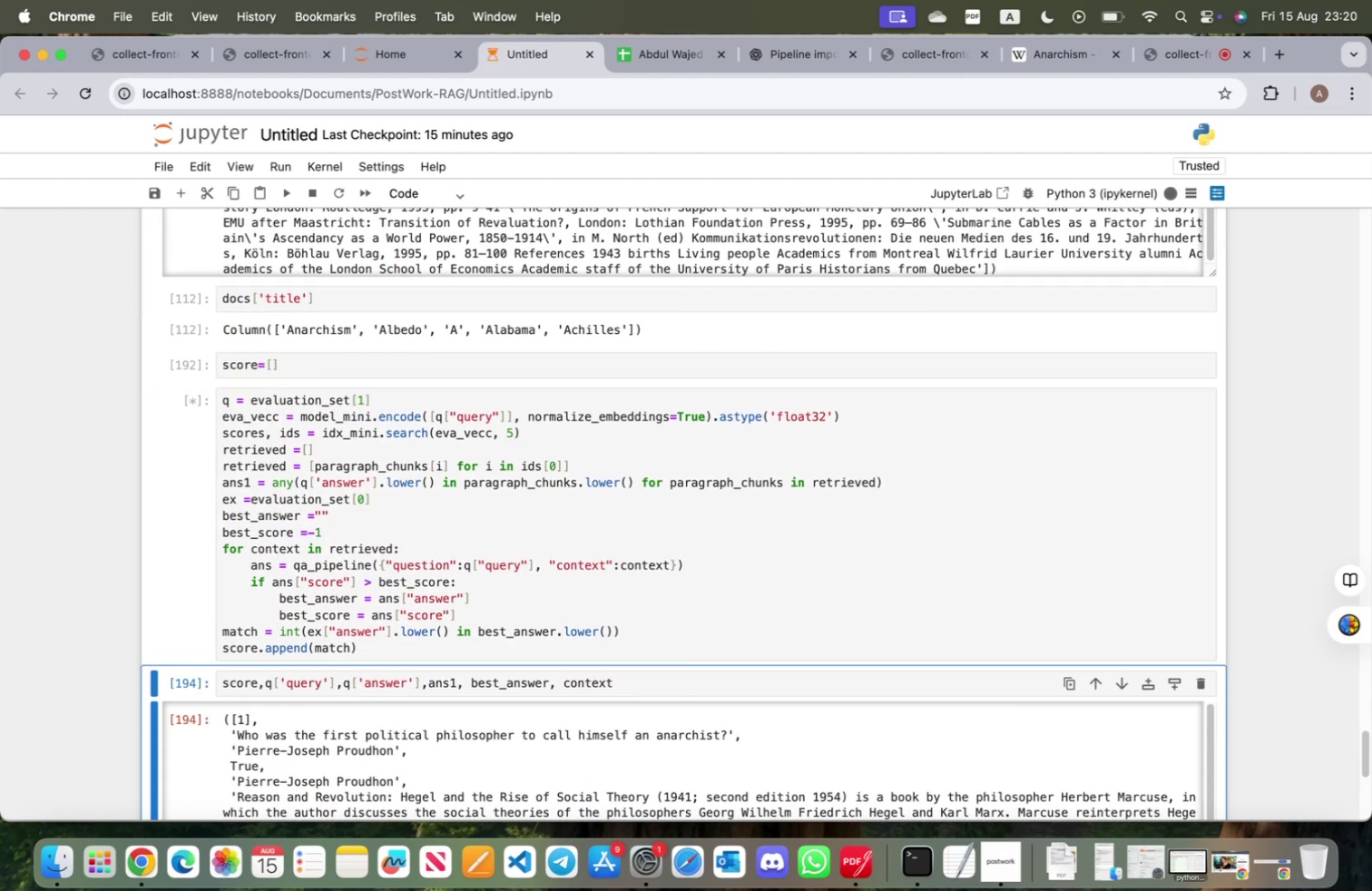 
key(Shift+ShiftRight)
 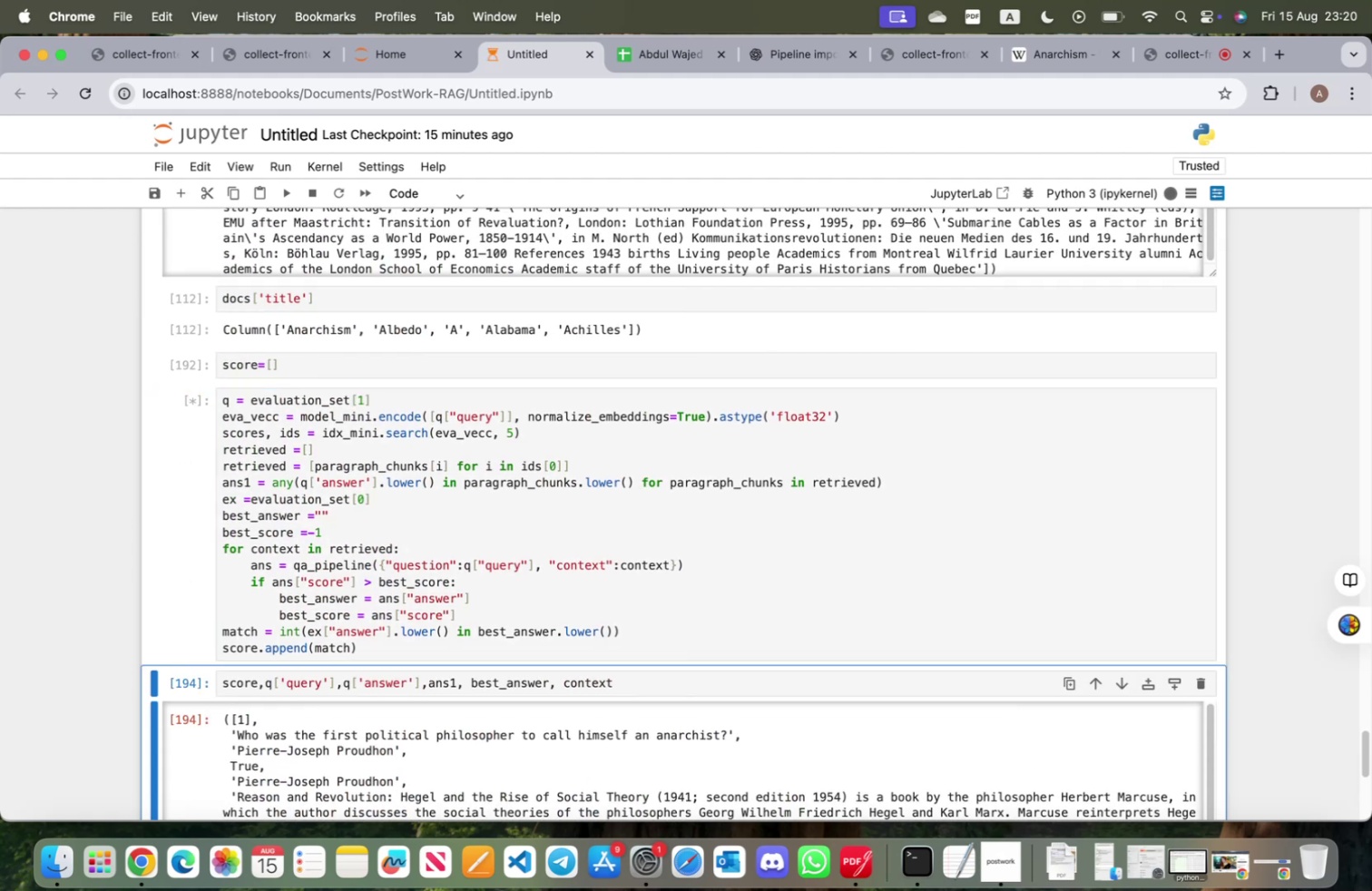 
key(Shift+Enter)
 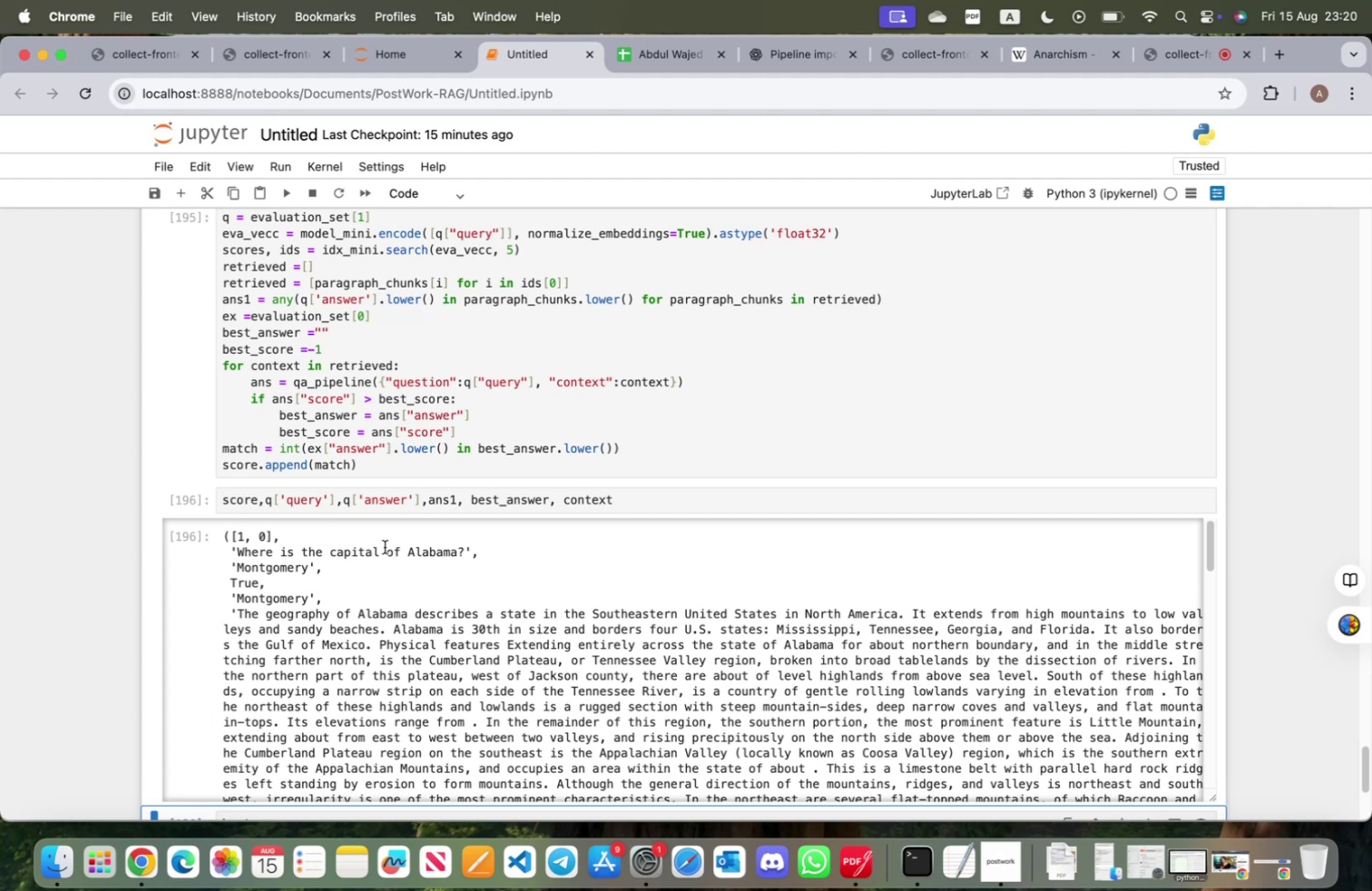 
scroll: coordinate [385, 546], scroll_direction: up, amount: 8.0
 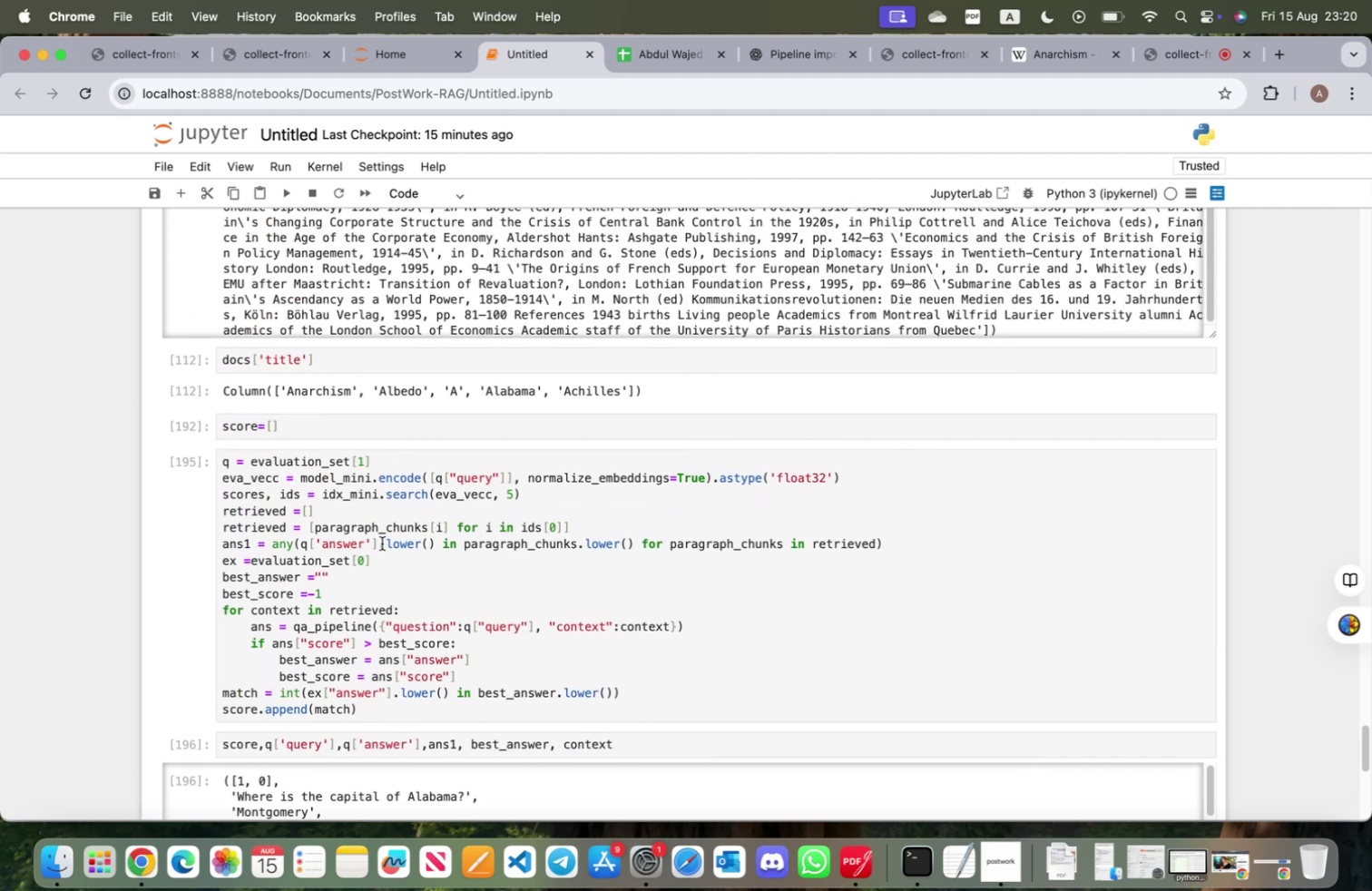 
scroll: coordinate [381, 543], scroll_direction: down, amount: 3.0
 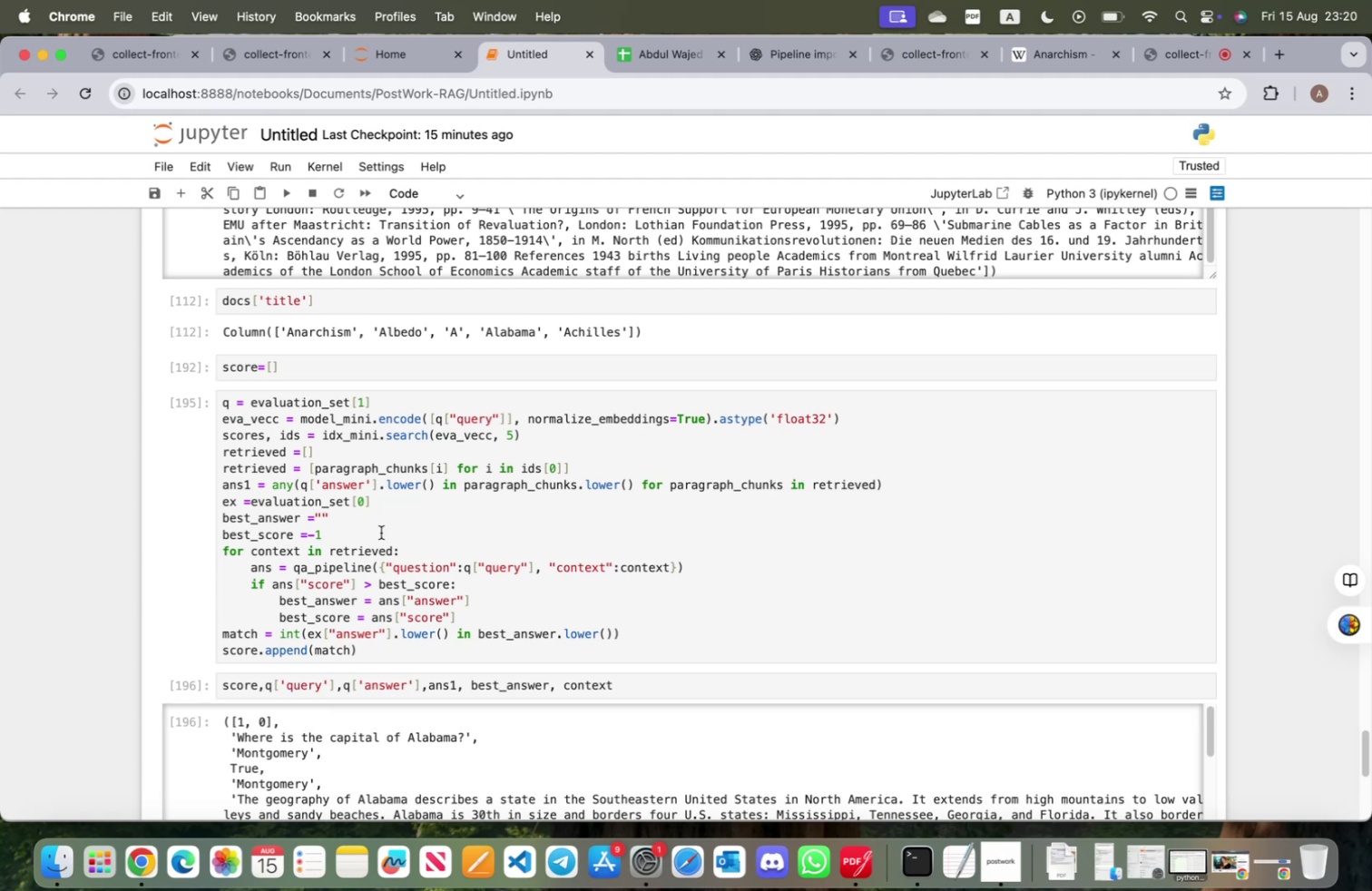 
wait(21.76)
 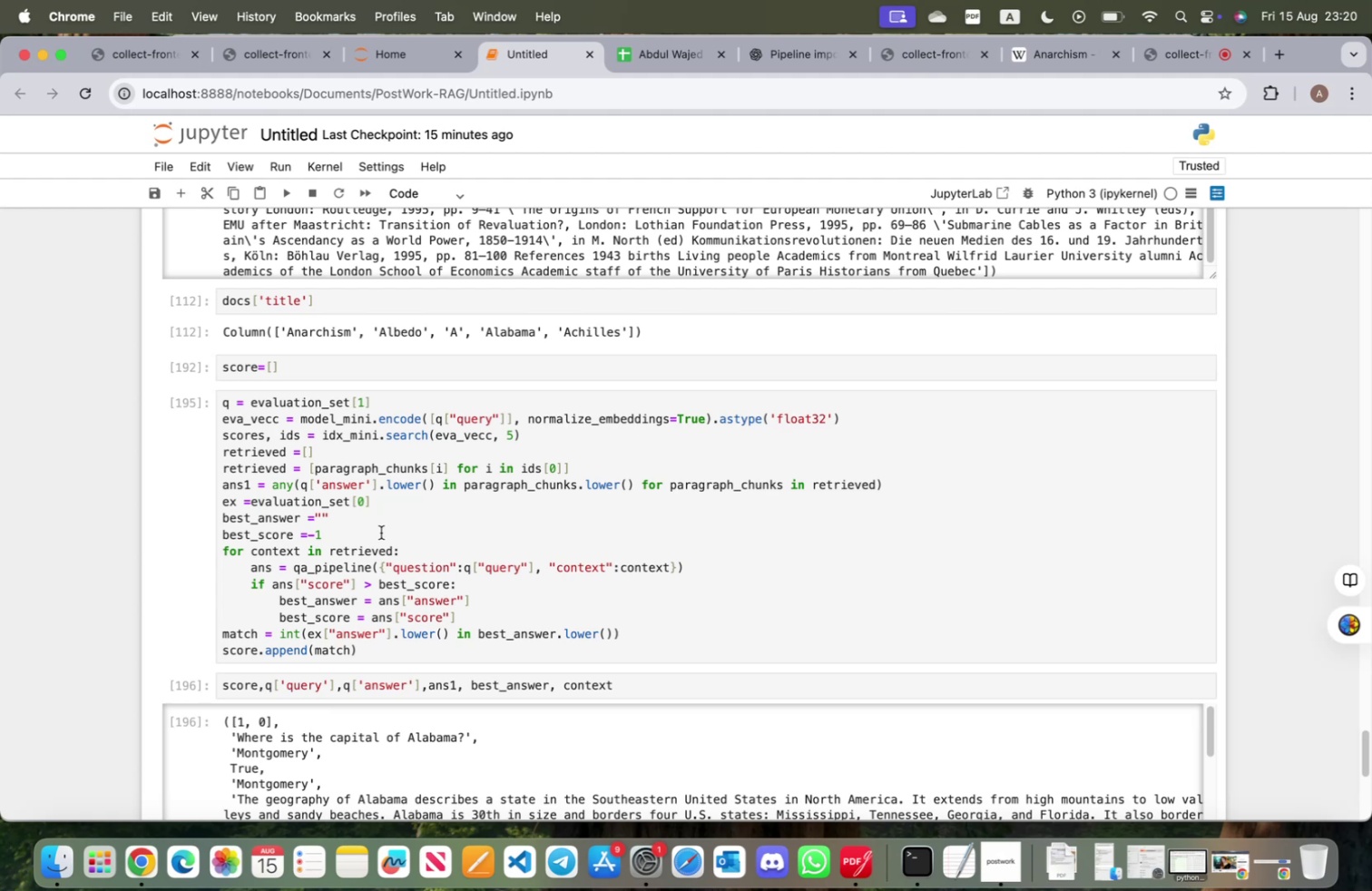 
left_click([362, 401])
 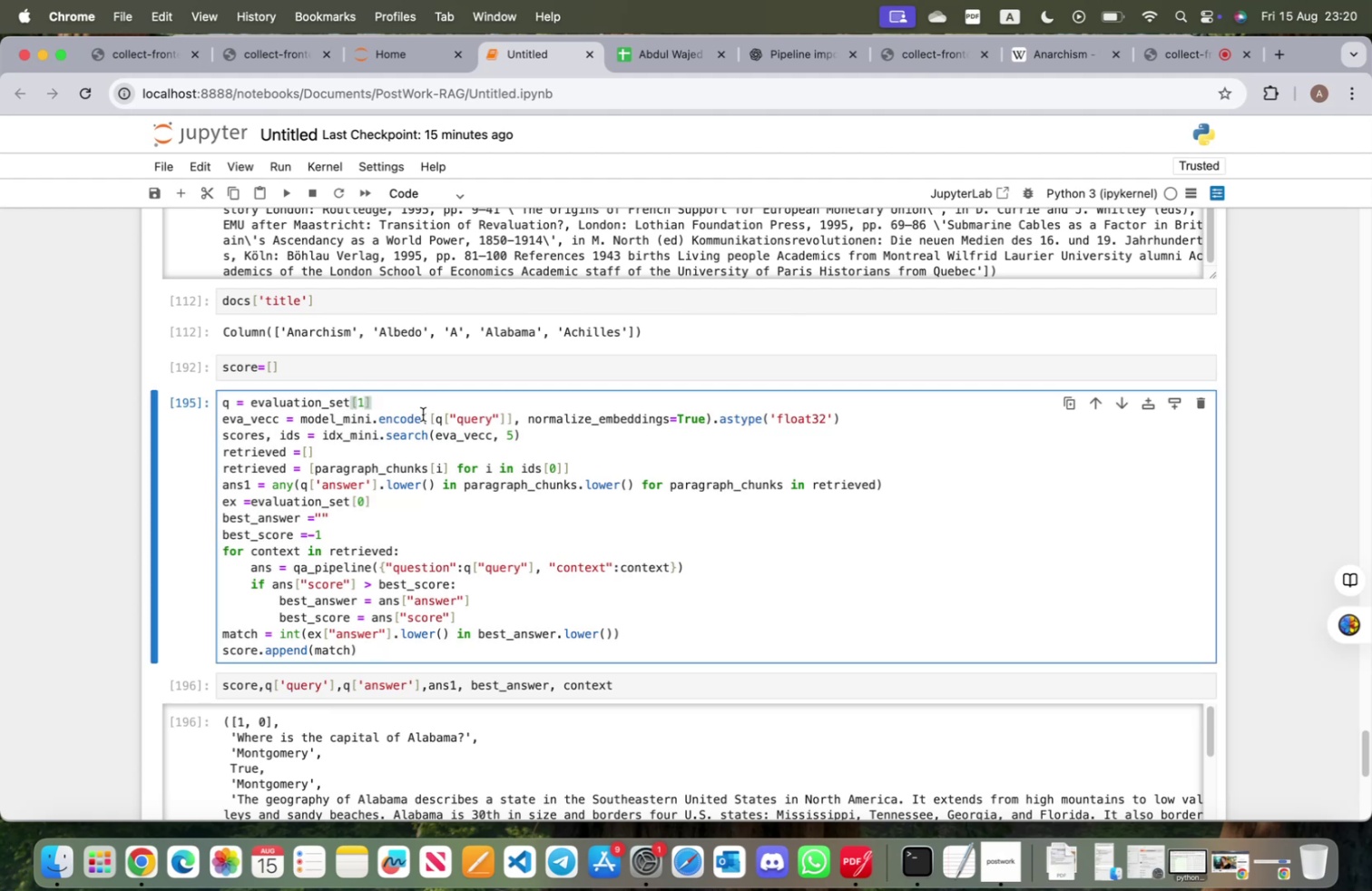 
key(Backspace)
 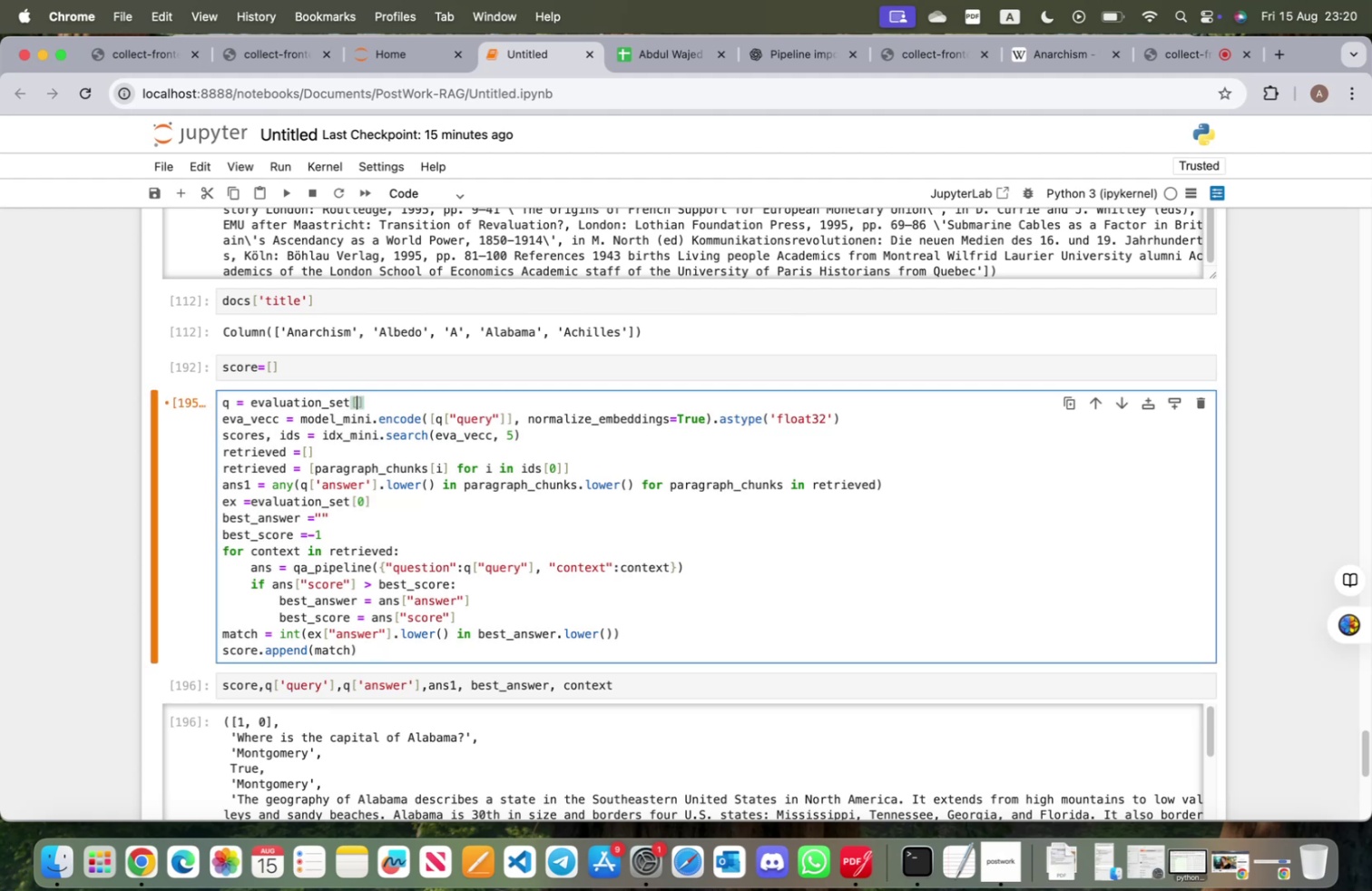 
key(2)
 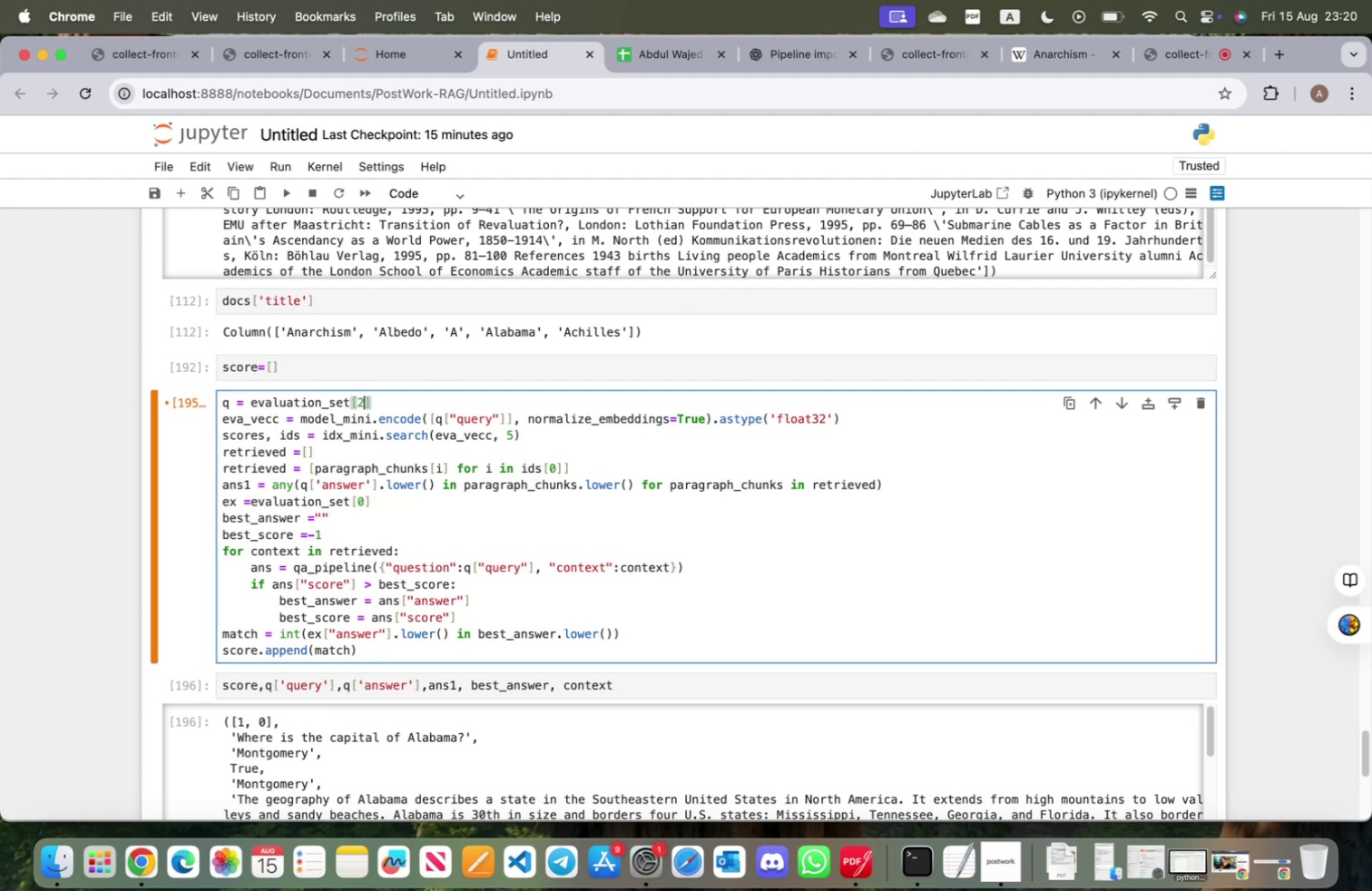 
key(Shift+ShiftRight)
 